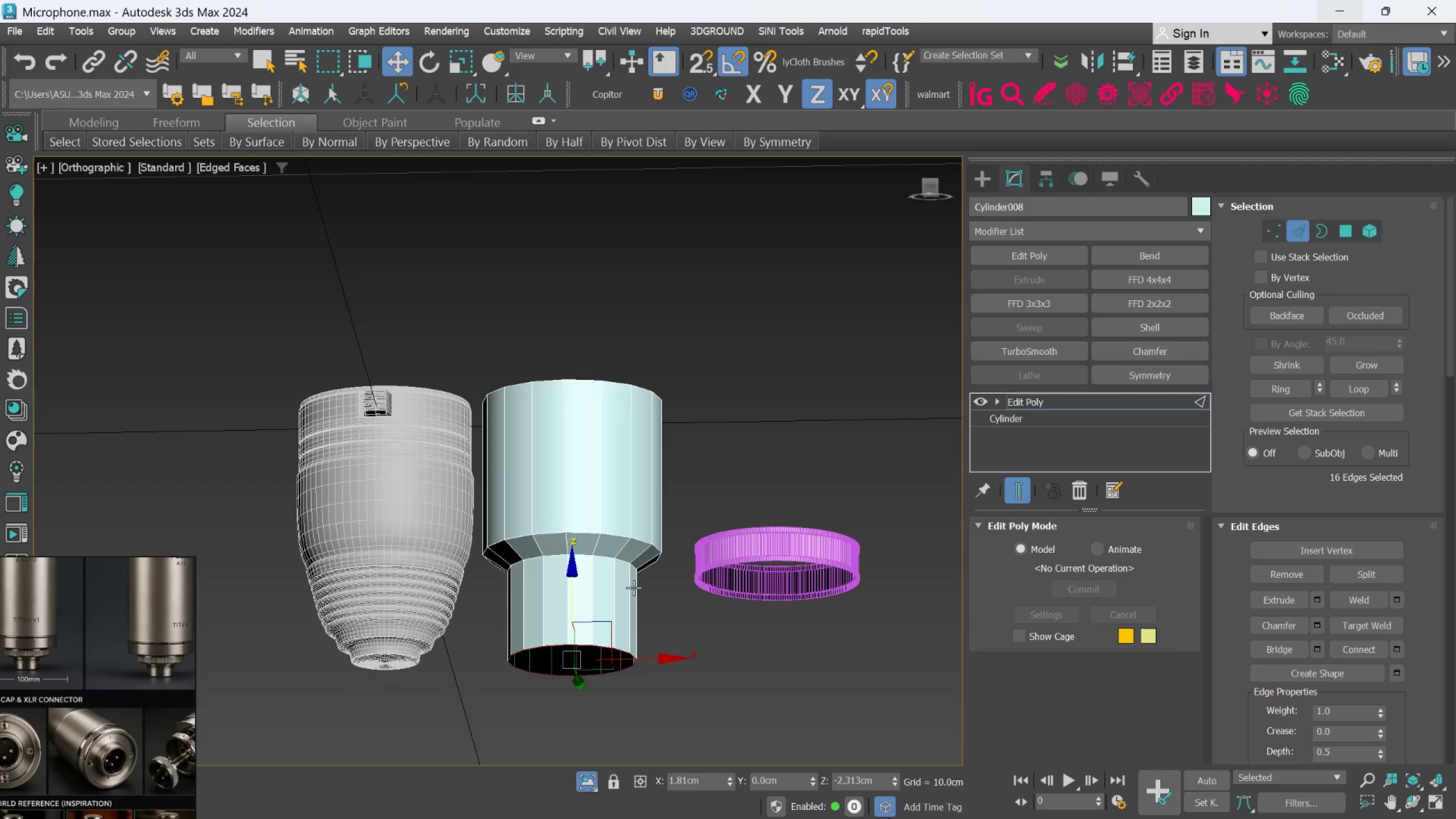 
hold_key(key=AltLeft, duration=0.49)
 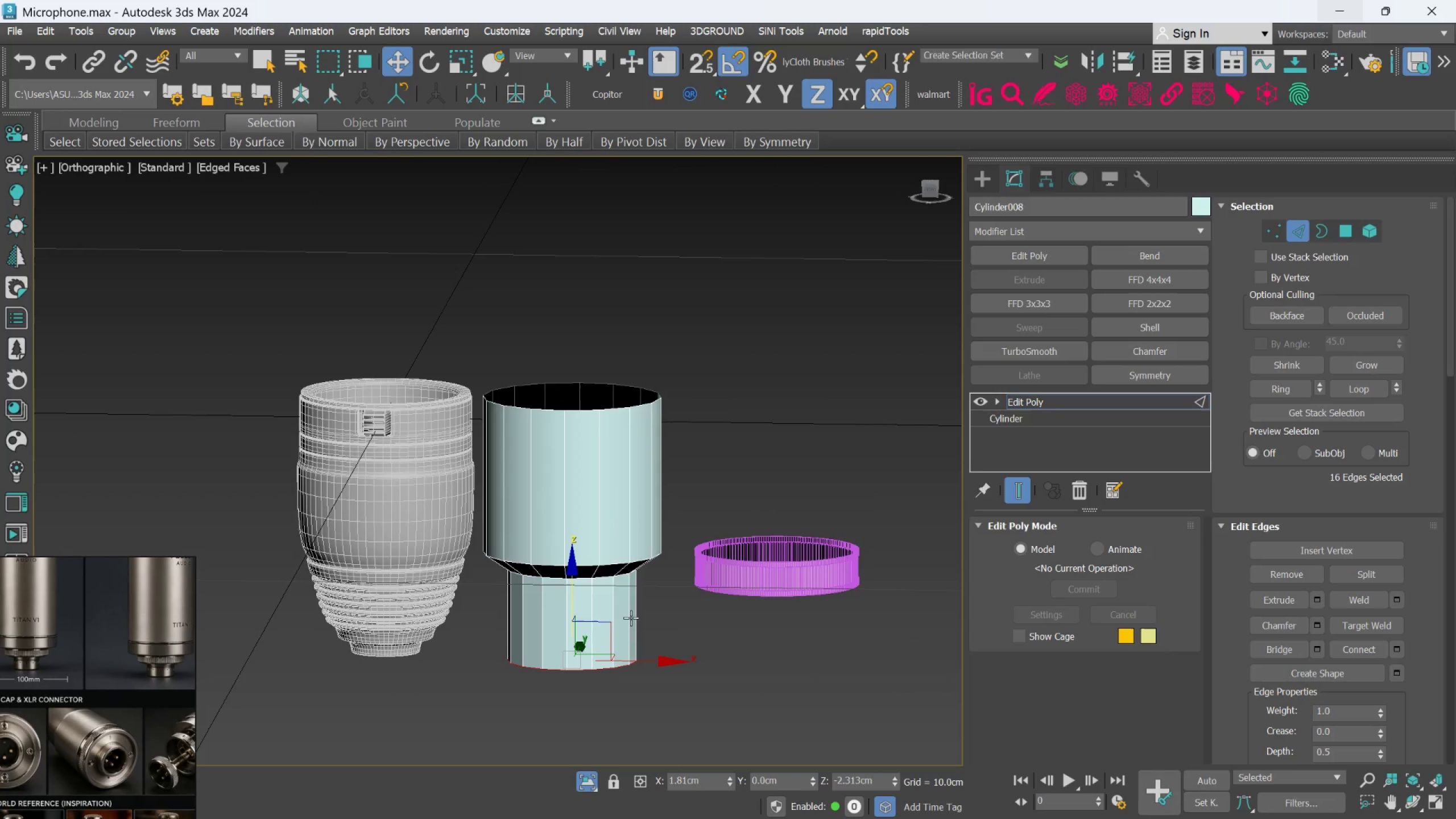 
key(F)
 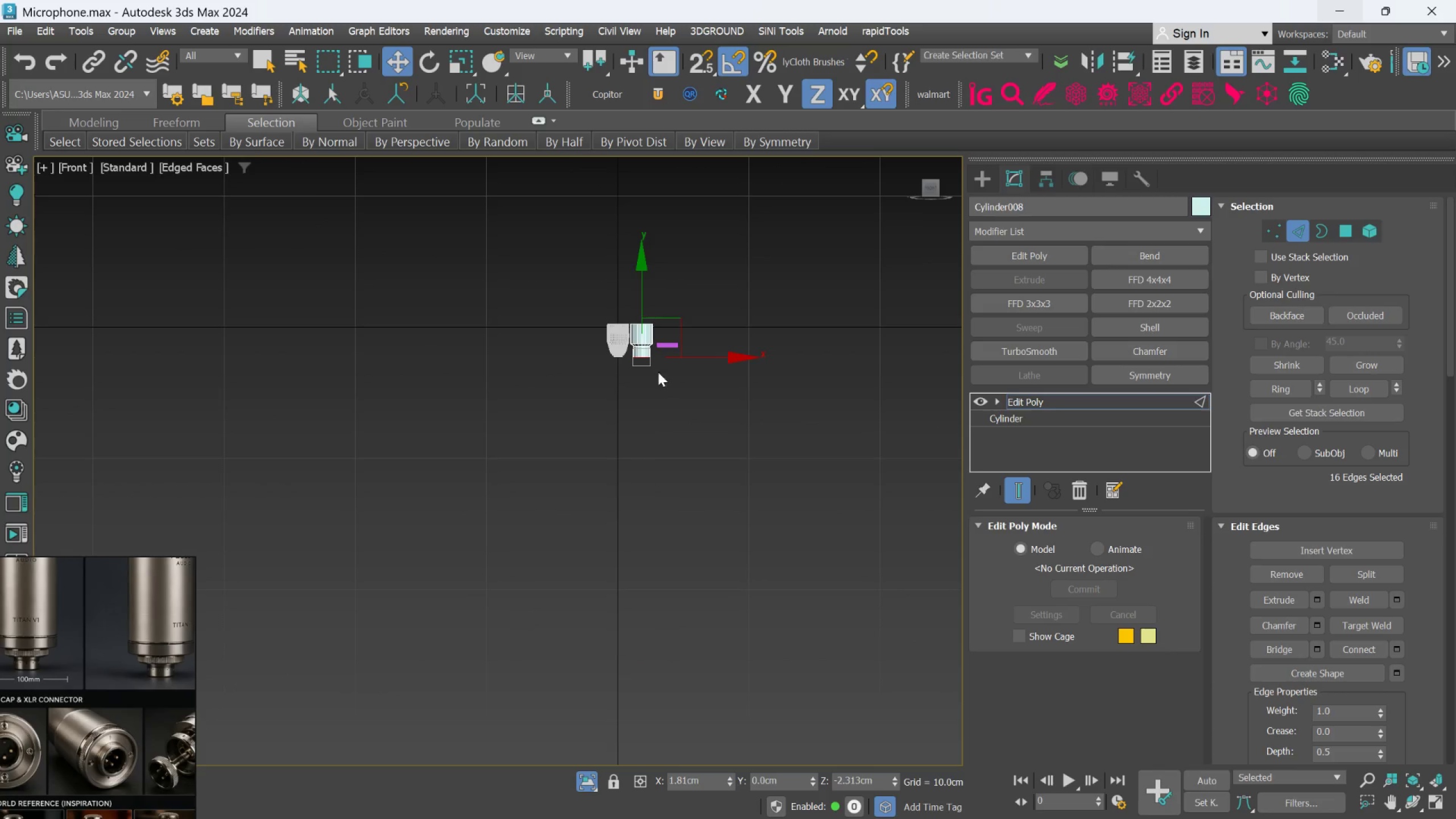 
scroll: coordinate [618, 324], scroll_direction: up, amount: 6.0
 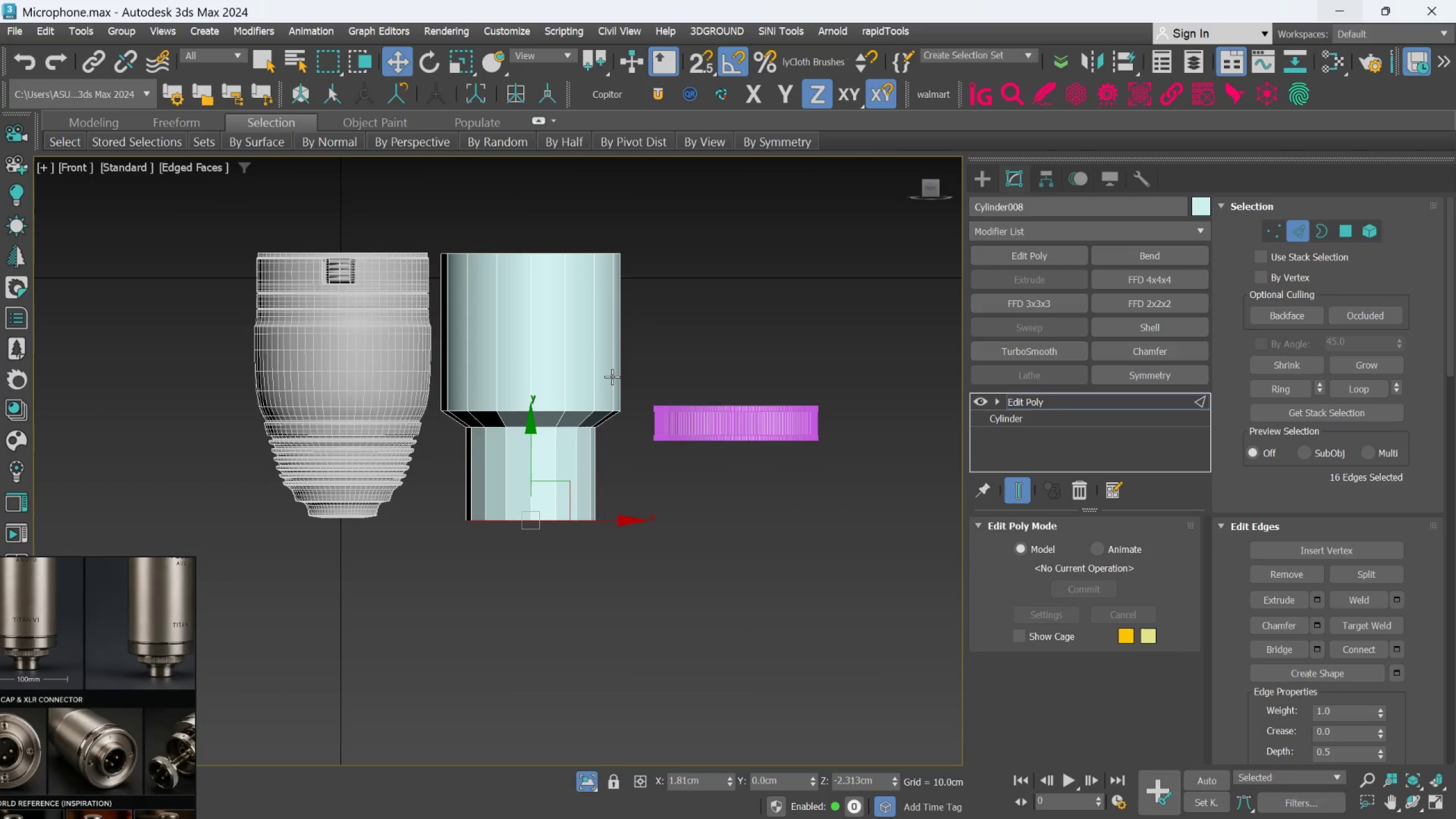 
wait(9.78)
 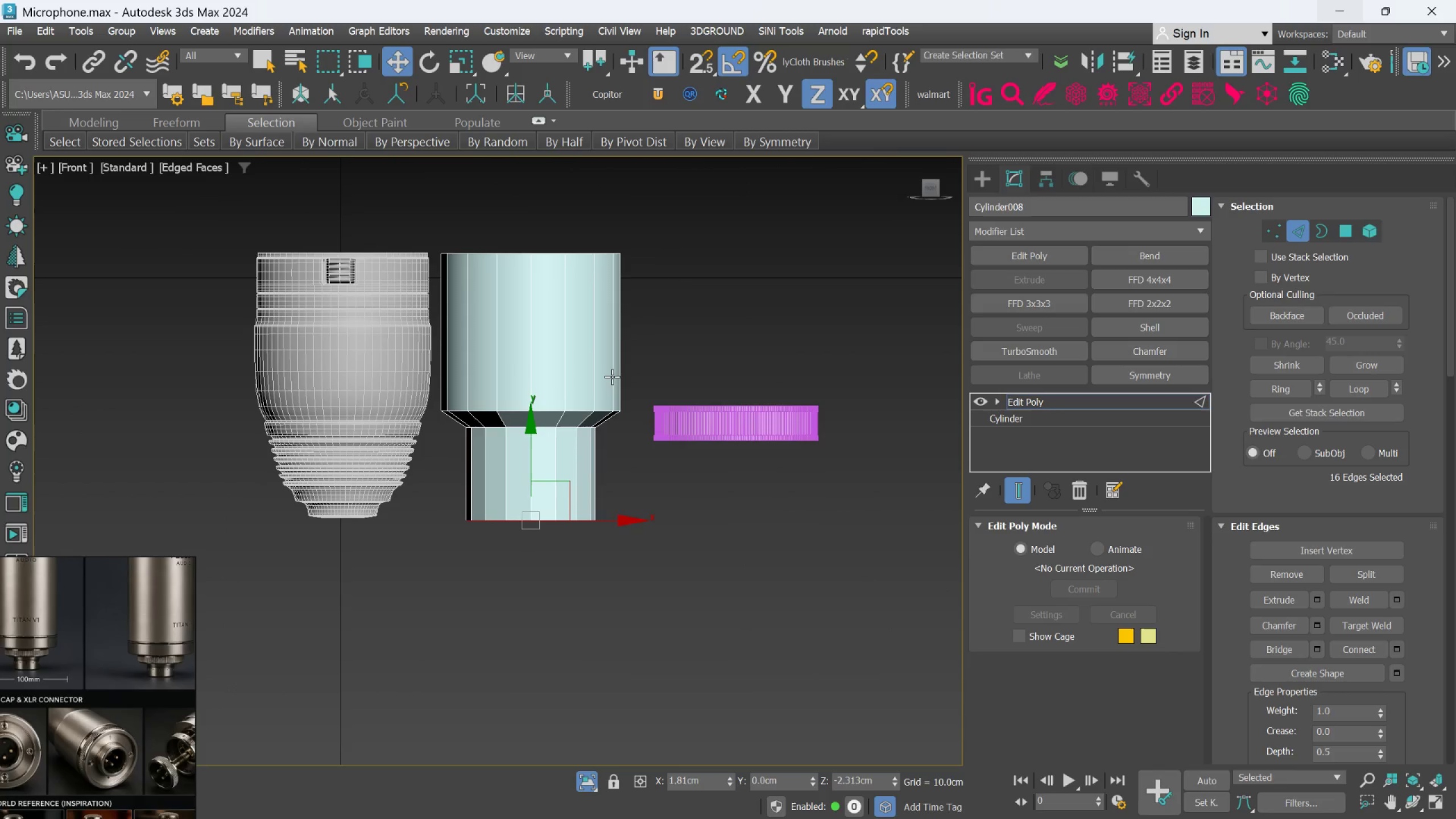 
key(Alt+AltLeft)
 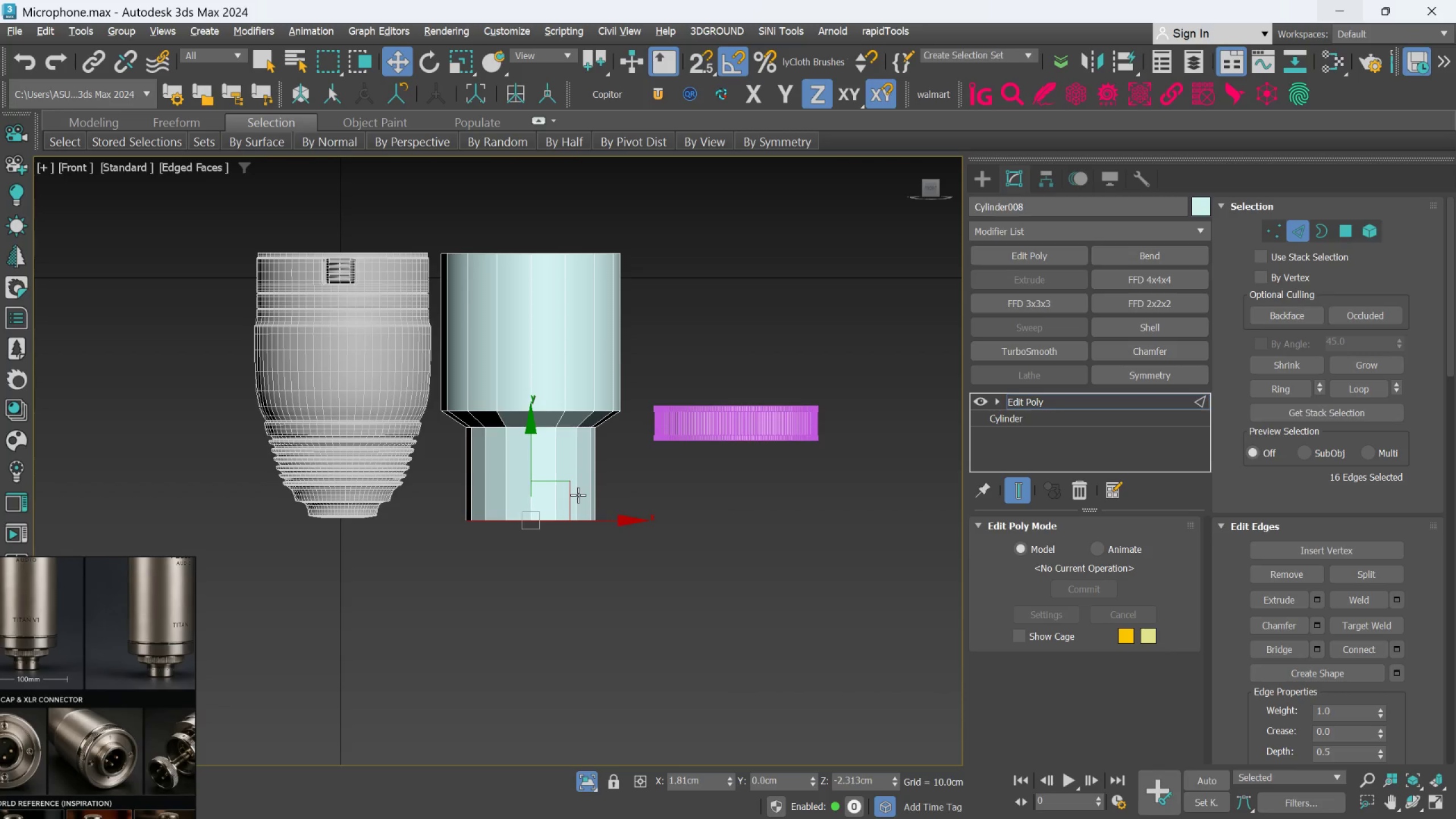 
key(Alt+1)
 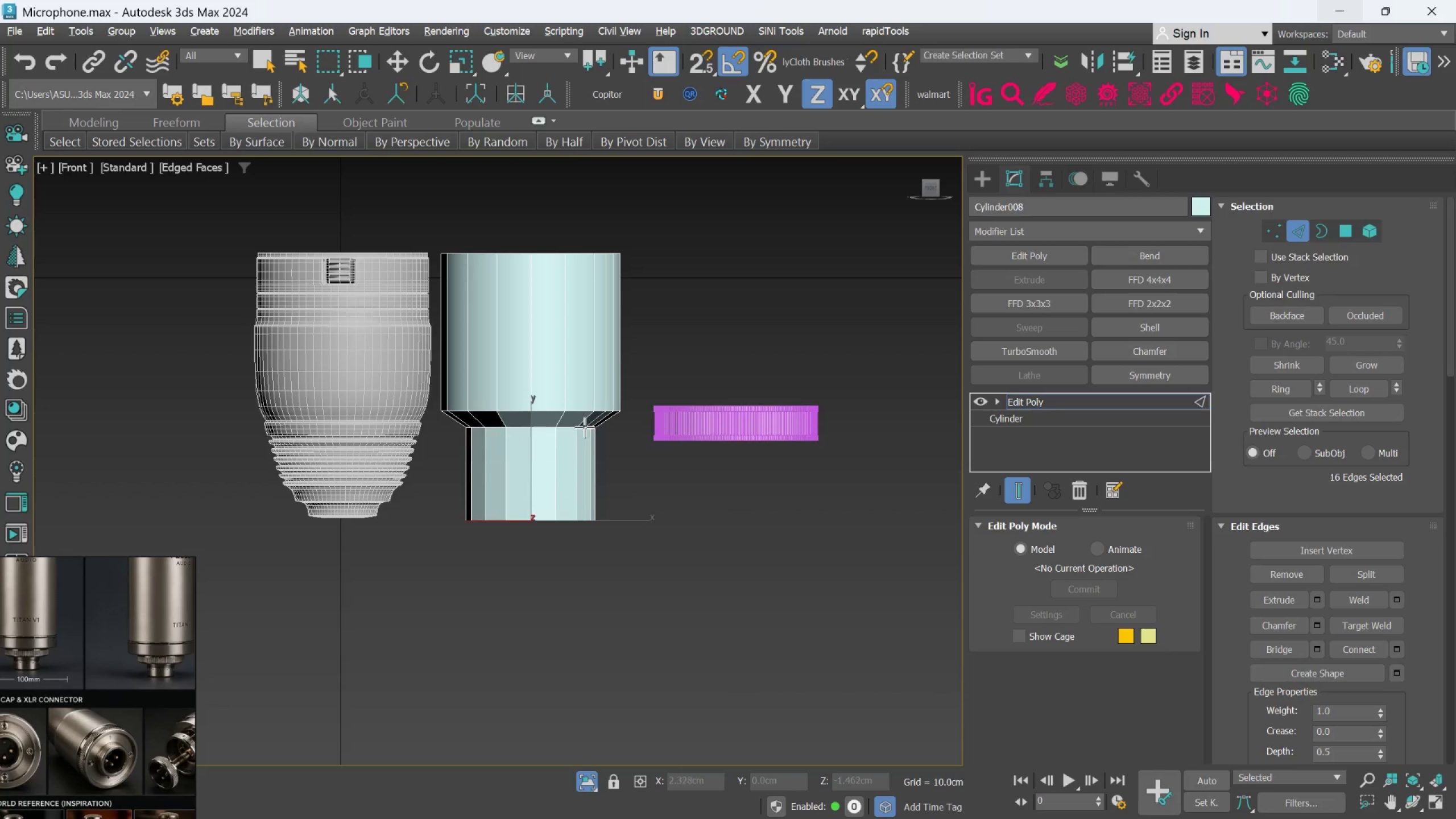 
scroll: coordinate [582, 427], scroll_direction: up, amount: 2.0
 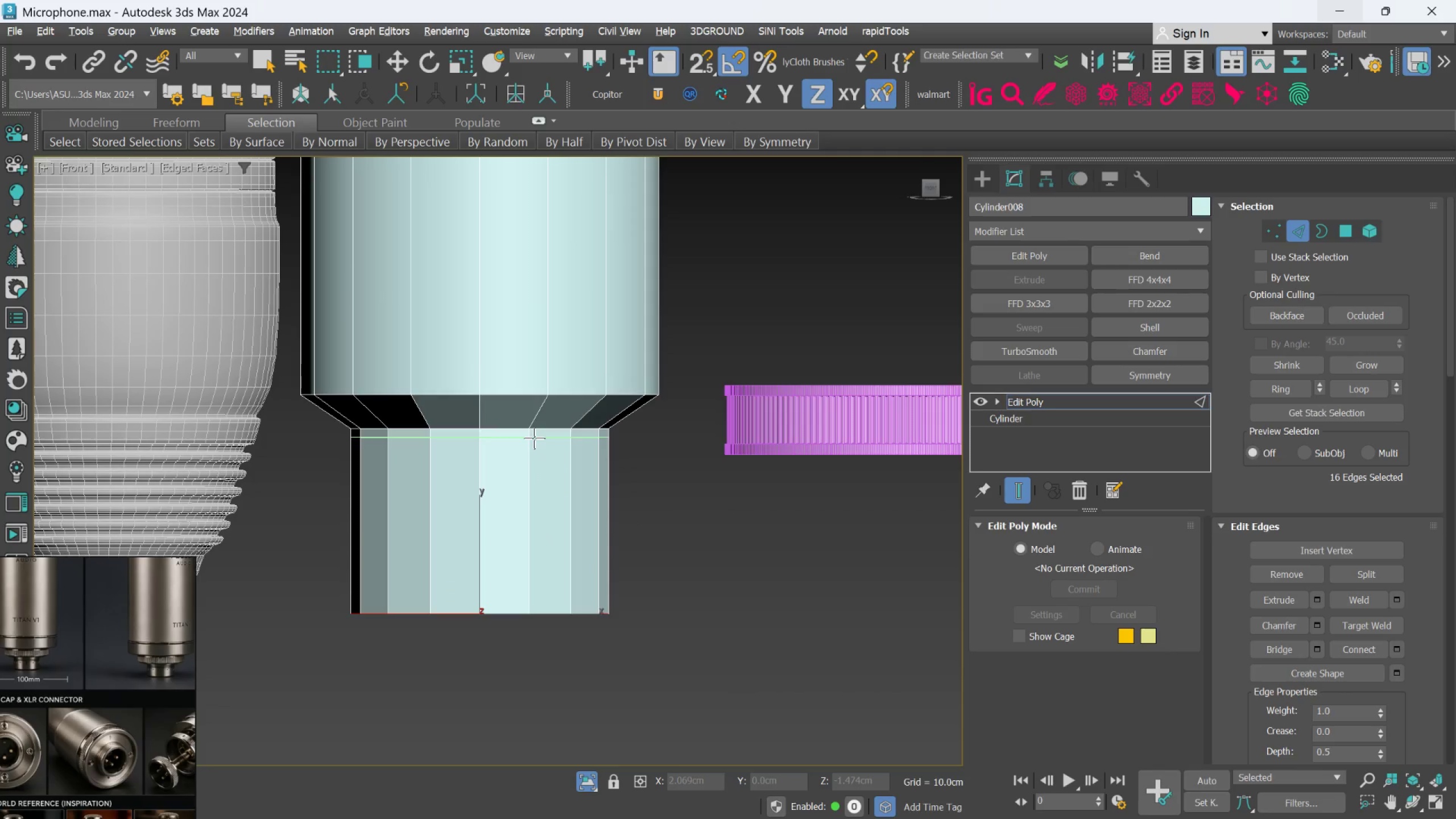 
left_click([533, 440])
 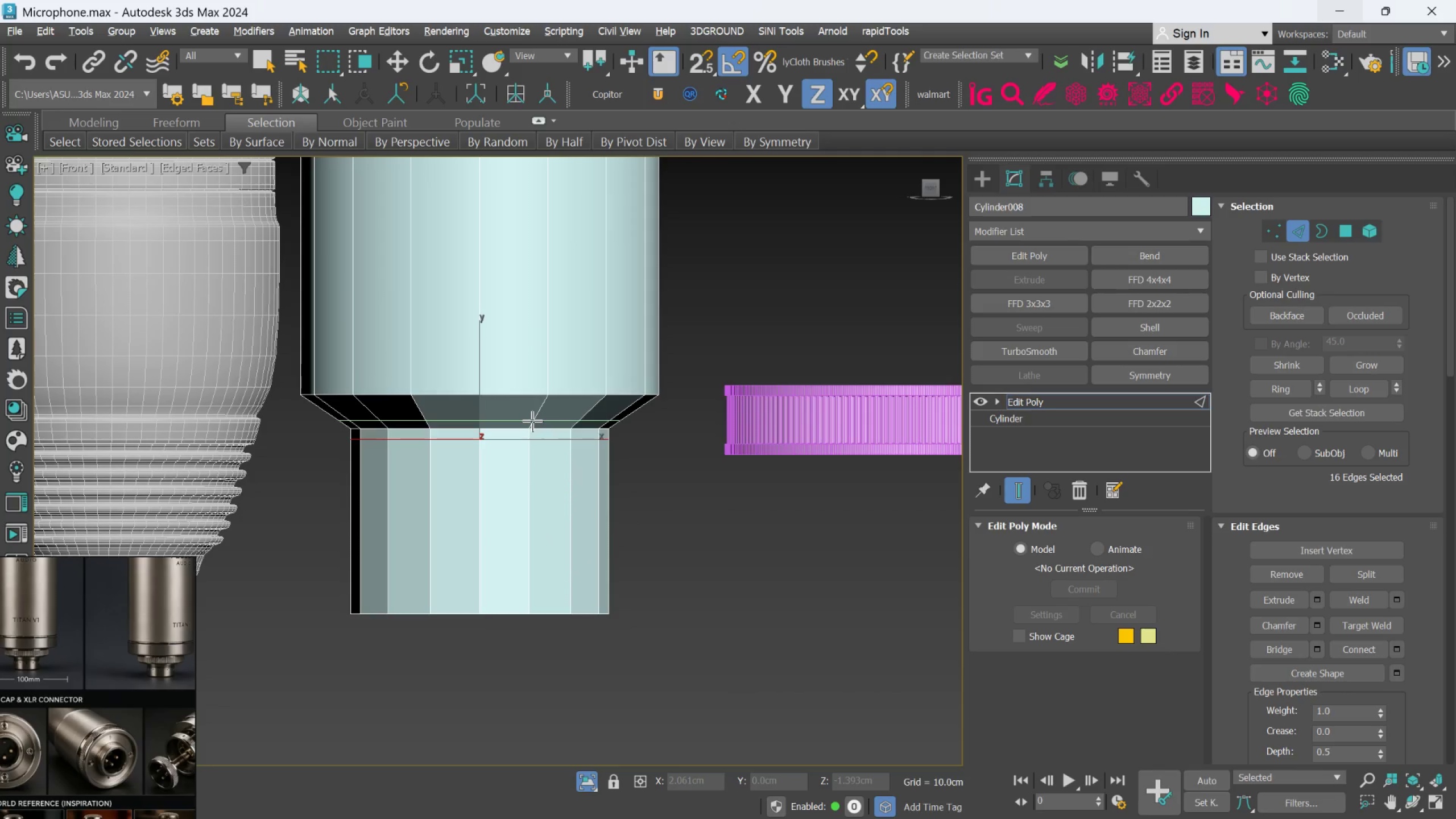 
left_click([532, 421])
 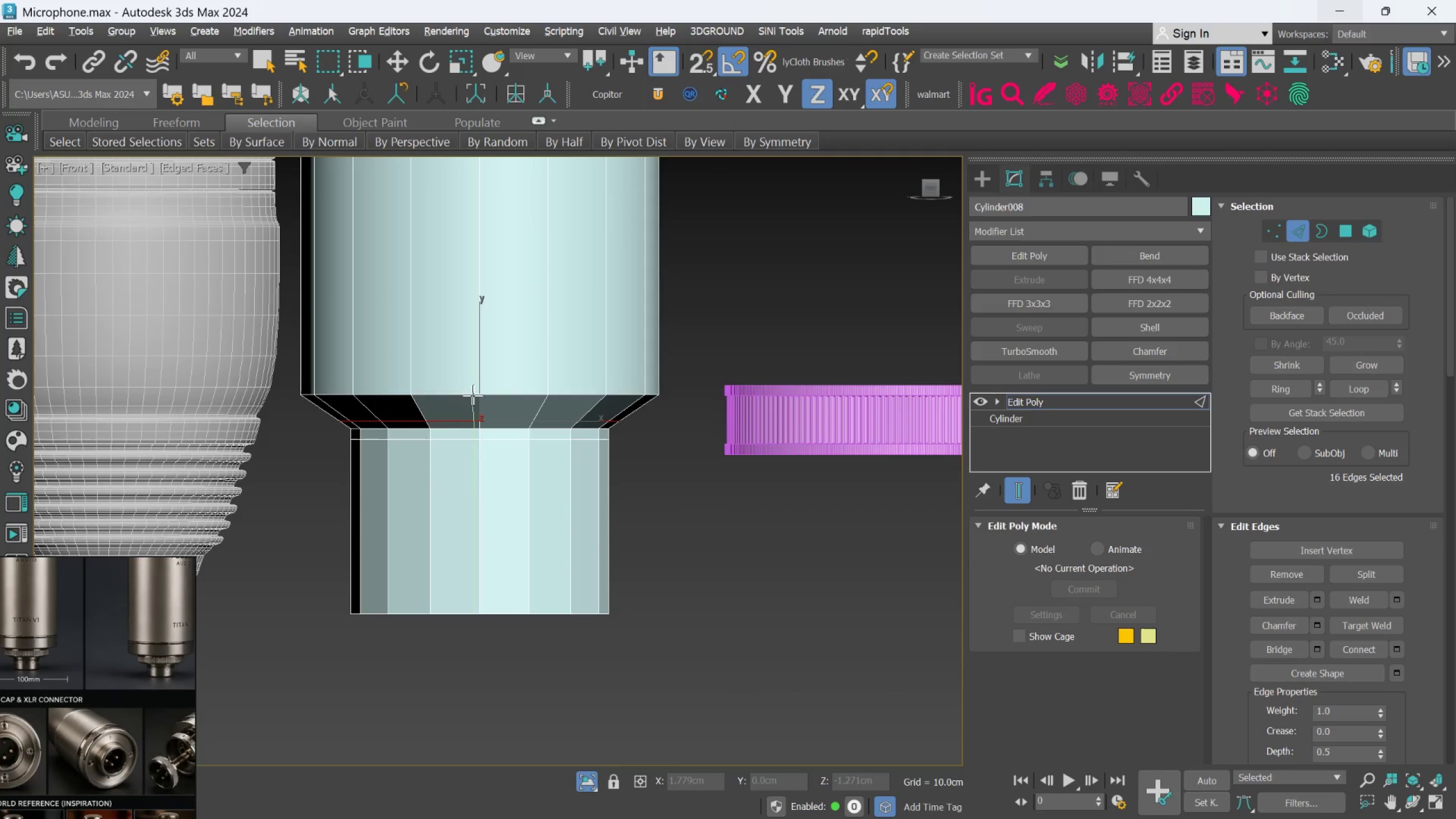 
scroll: coordinate [517, 474], scroll_direction: down, amount: 1.0
 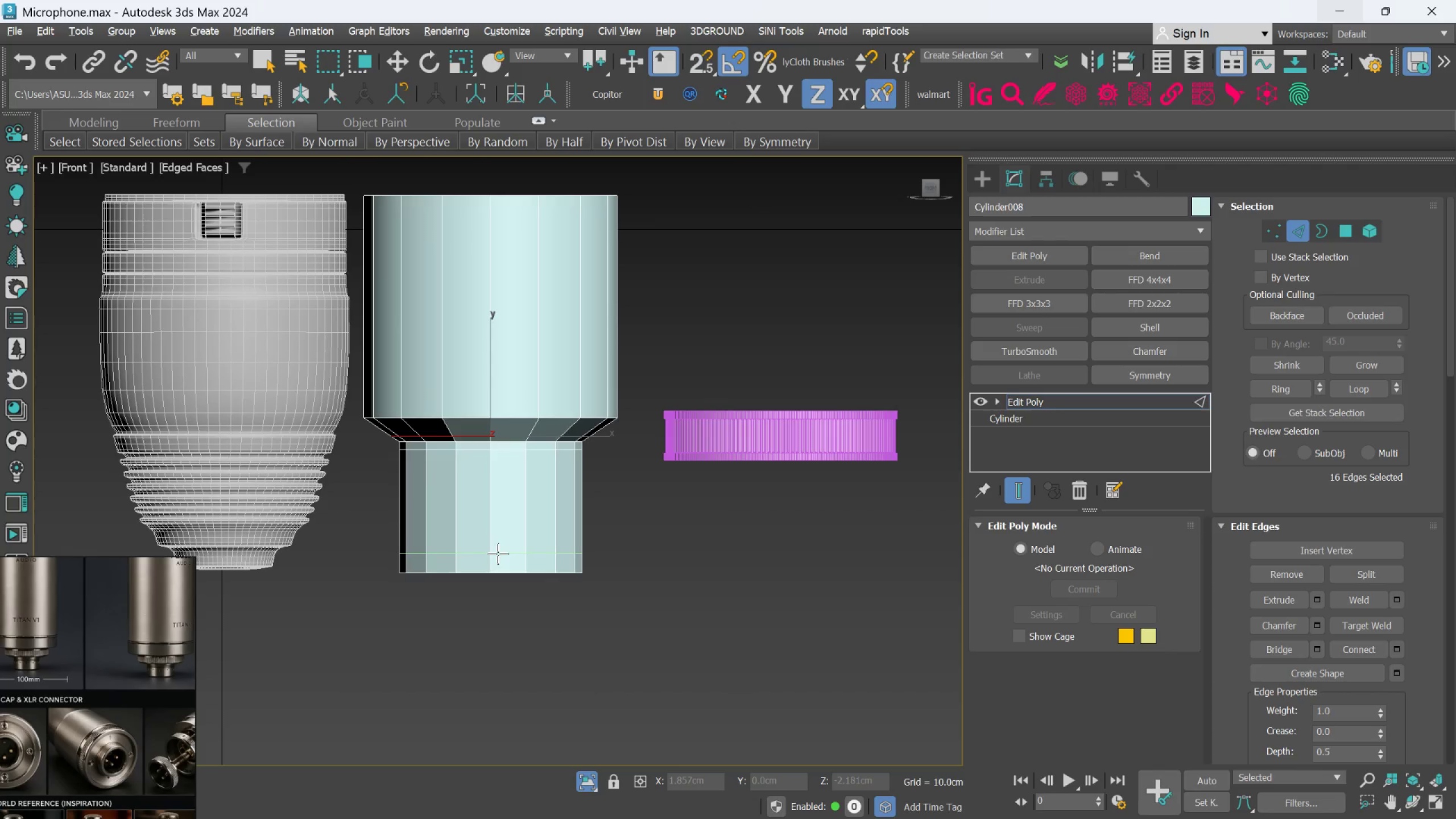 
left_click([498, 553])
 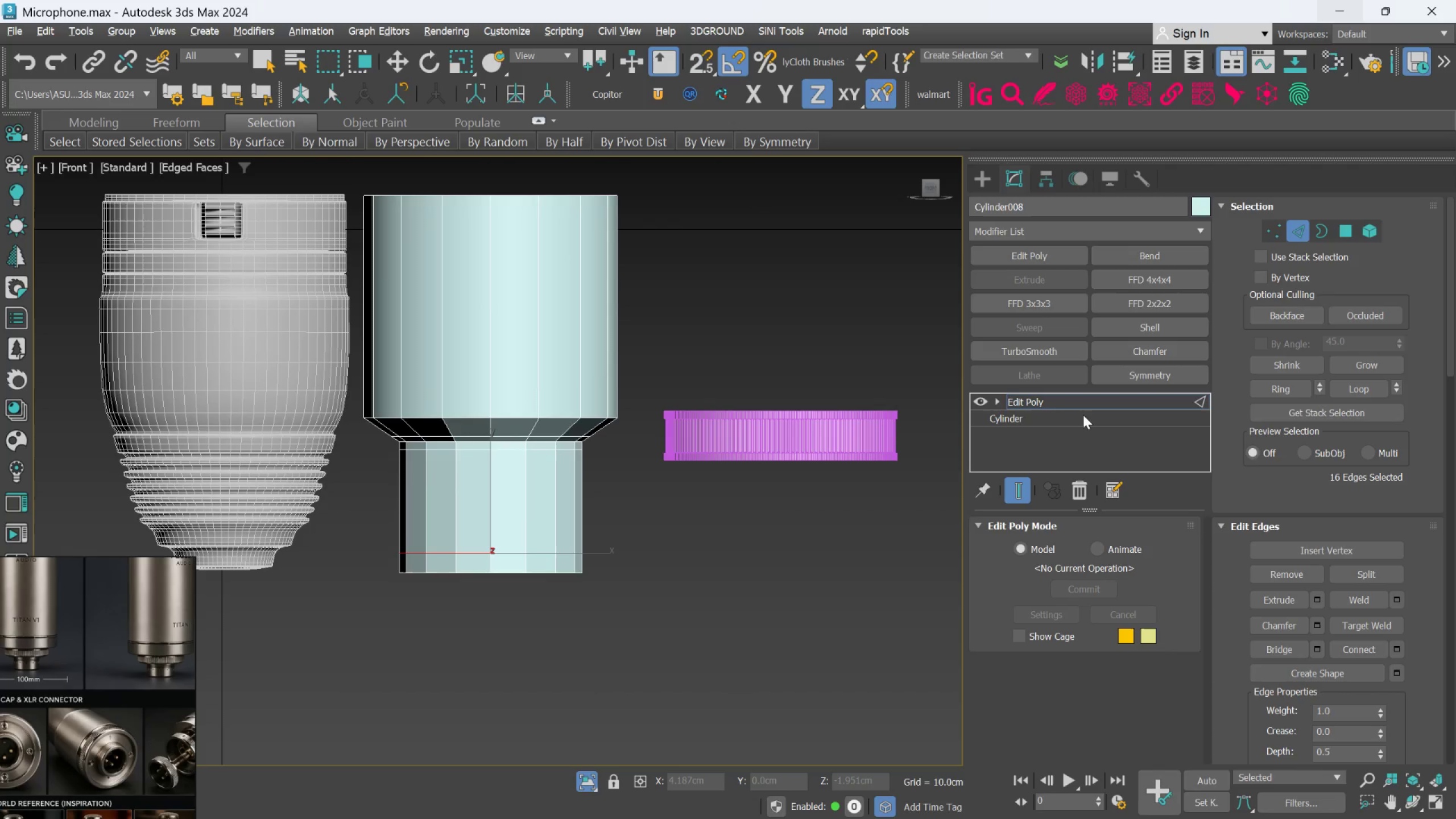 
left_click([1082, 407])
 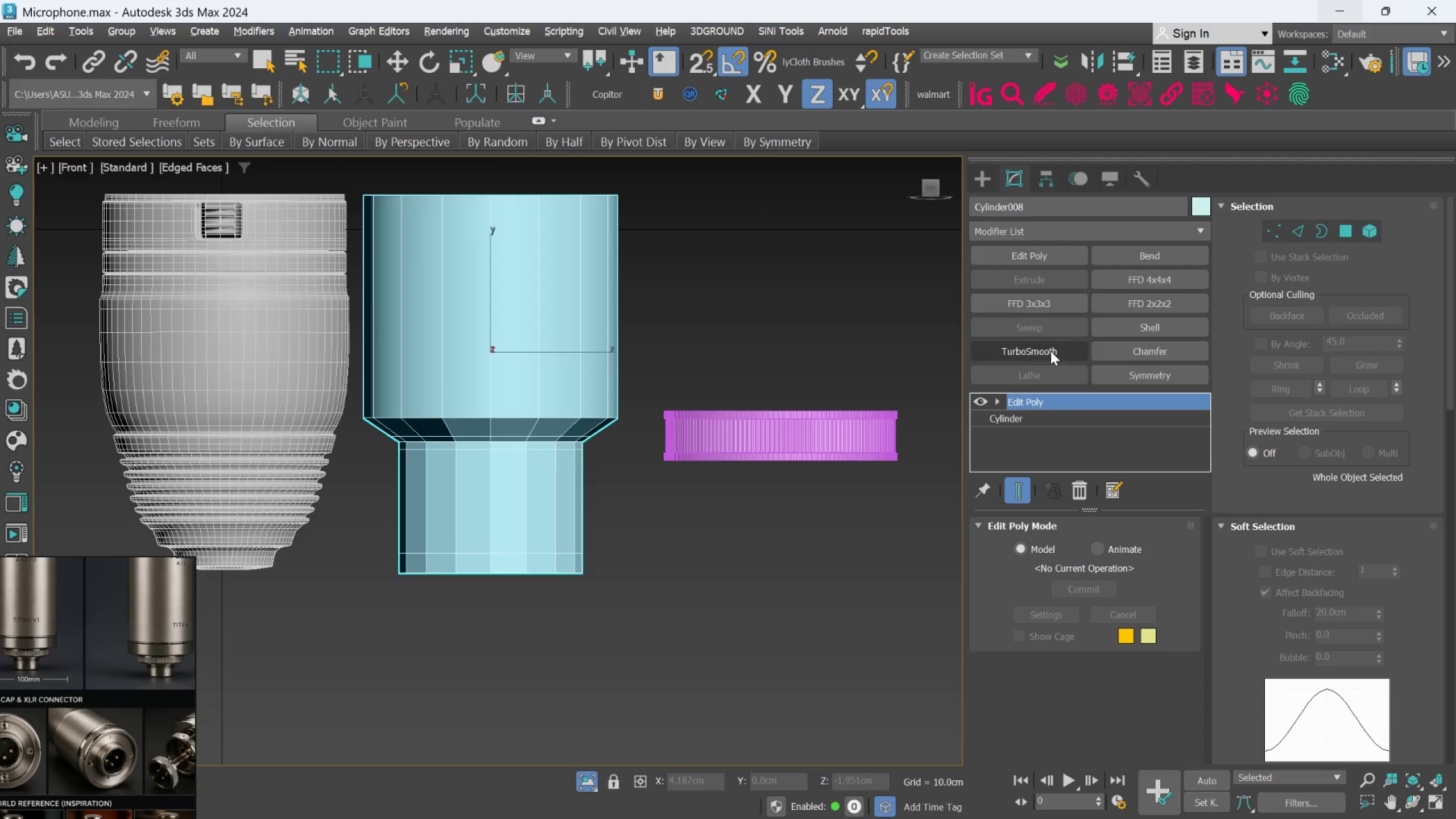 
left_click([1050, 351])
 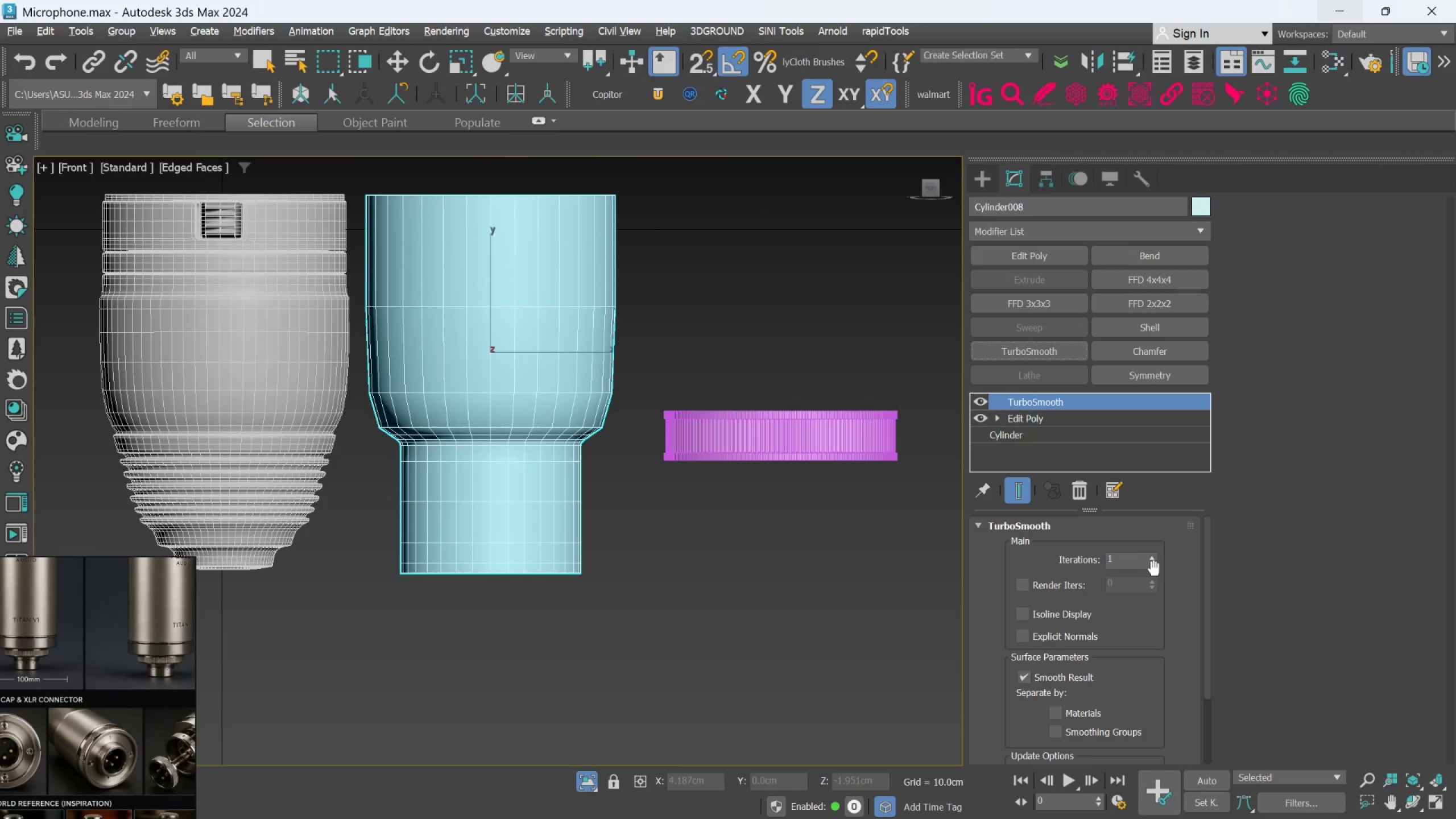 
left_click([1154, 561])
 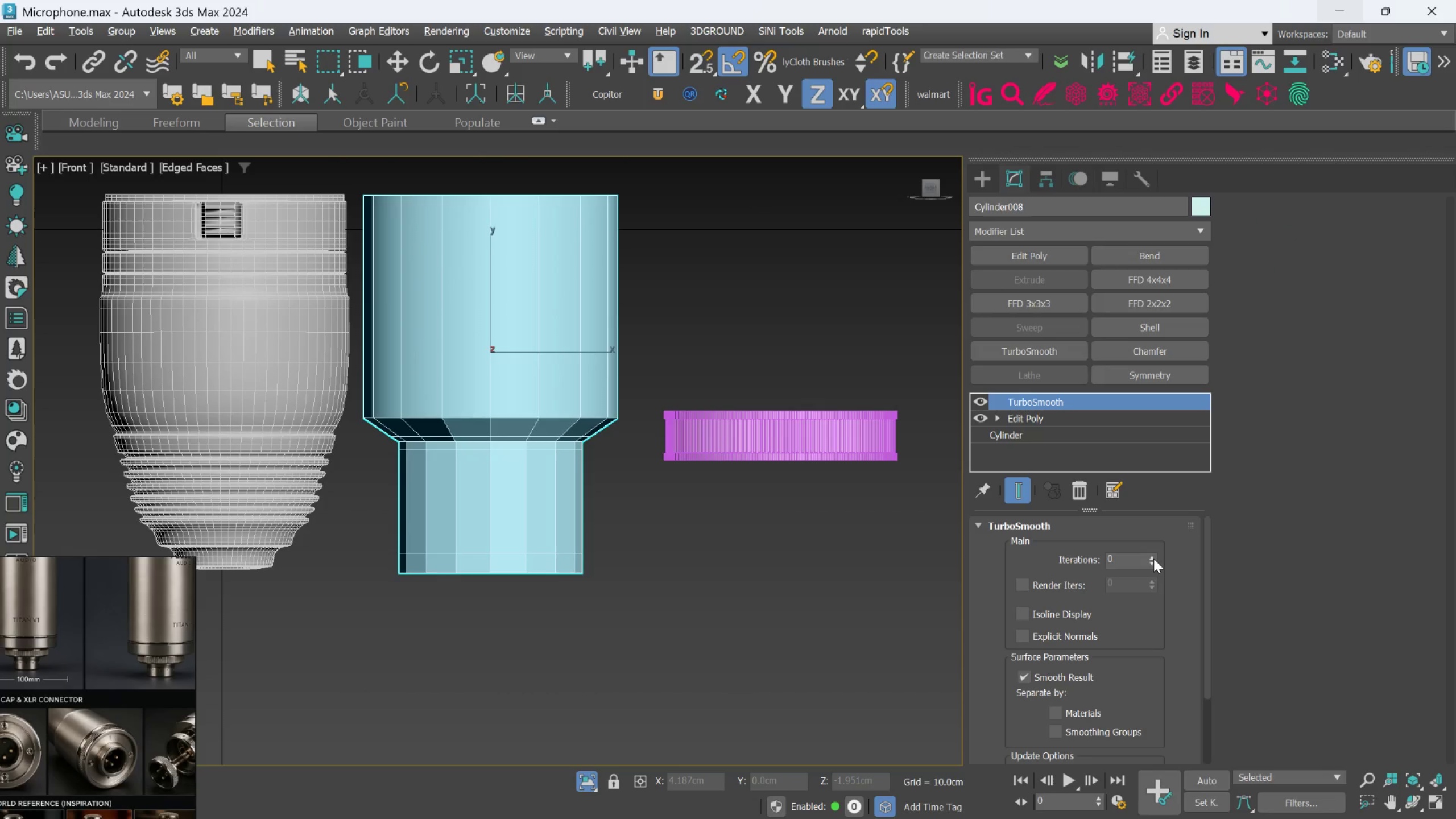 
double_click([1153, 558])
 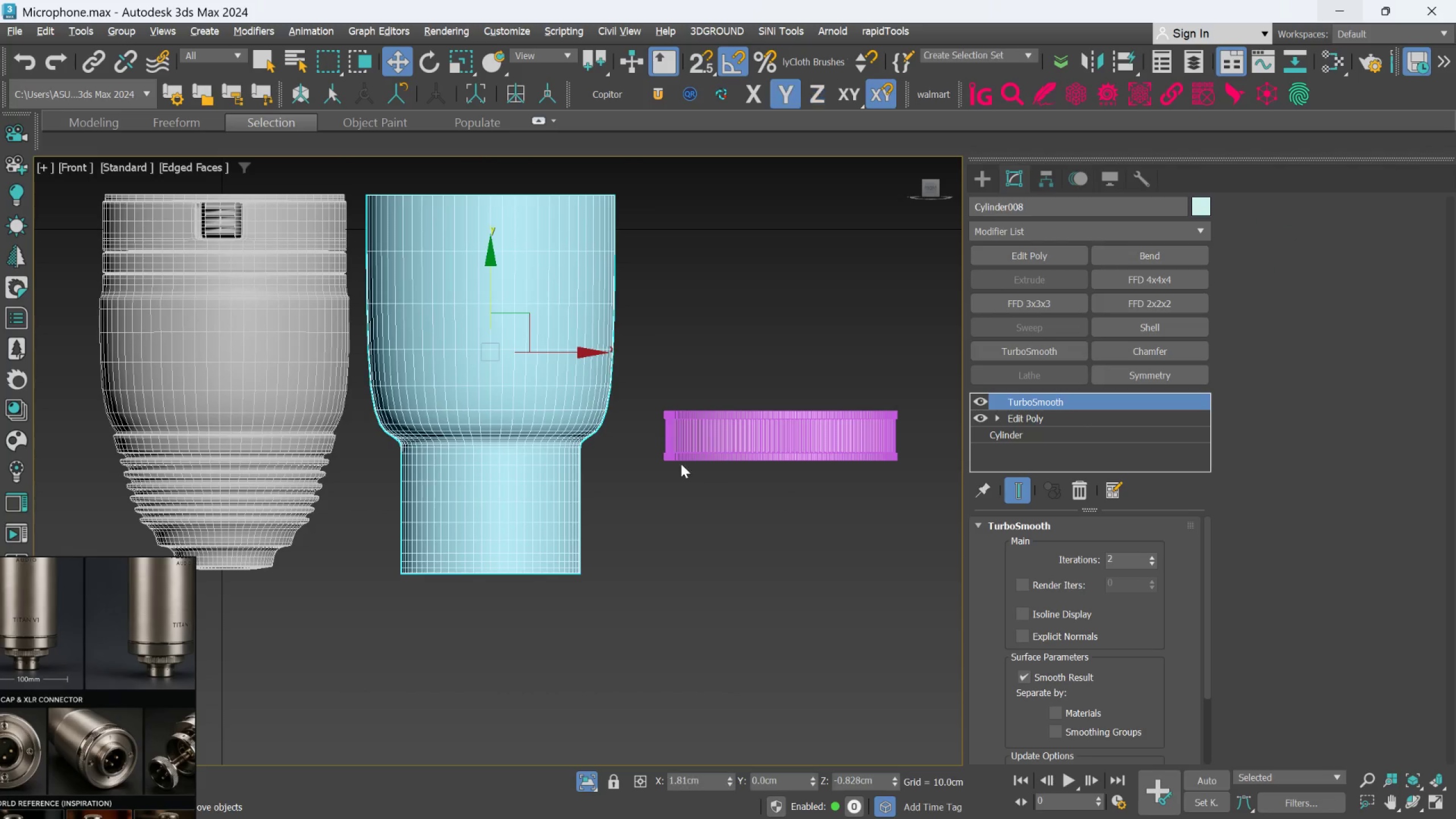 
scroll: coordinate [560, 443], scroll_direction: up, amount: 2.0
 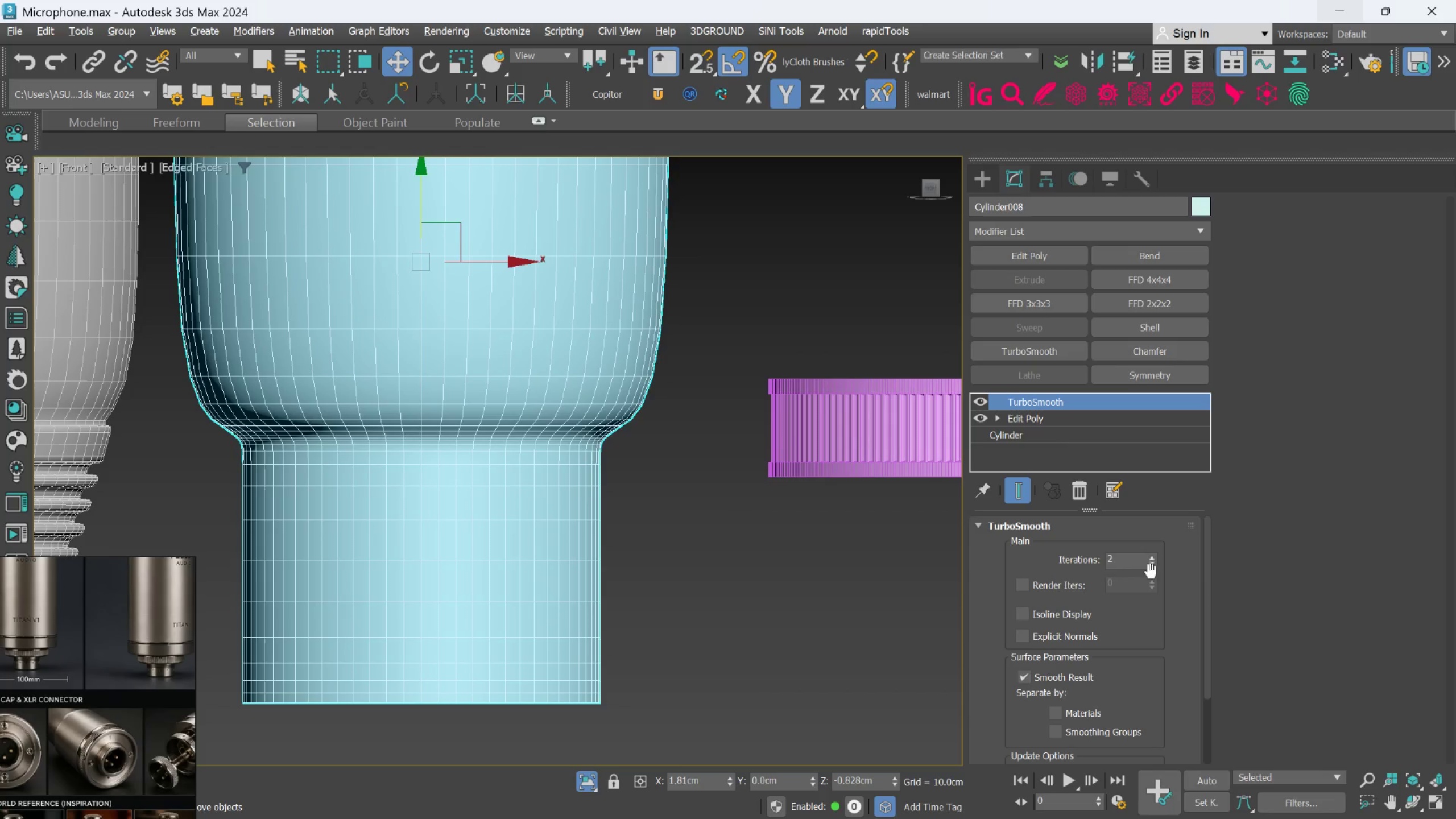 
scroll: coordinate [763, 586], scroll_direction: down, amount: 3.0
 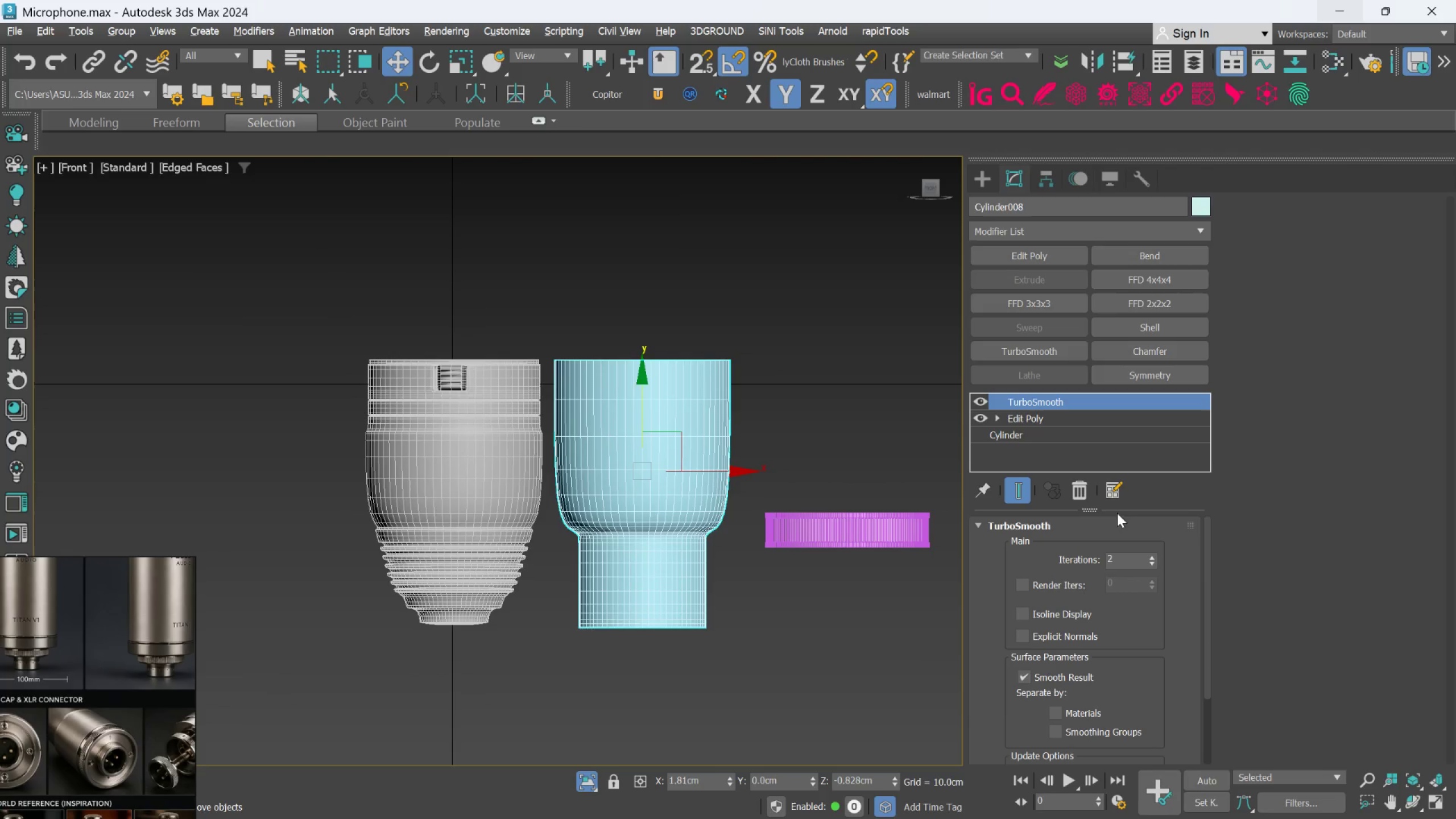 
left_click([1077, 423])
 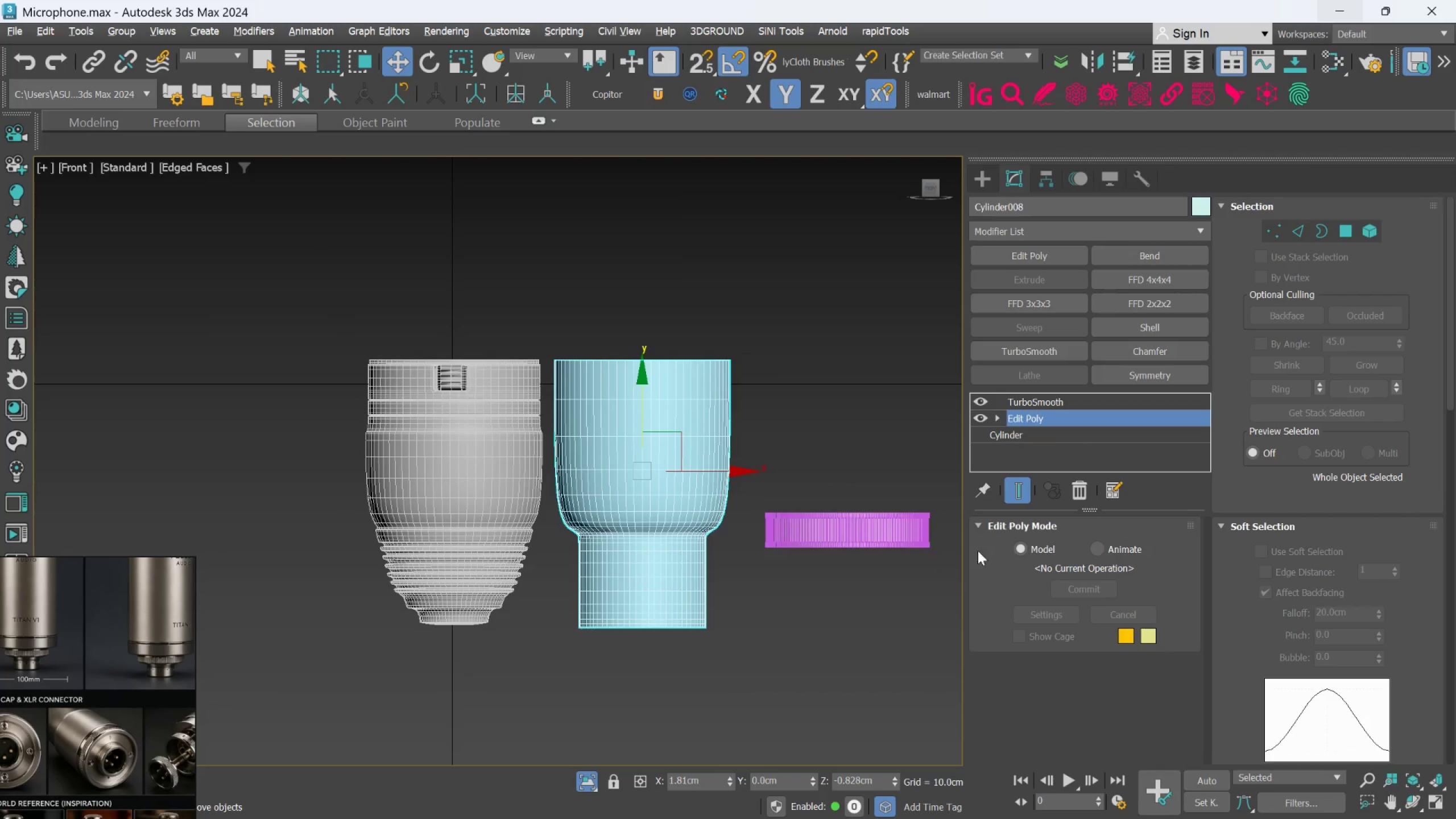 
left_click([1009, 498])
 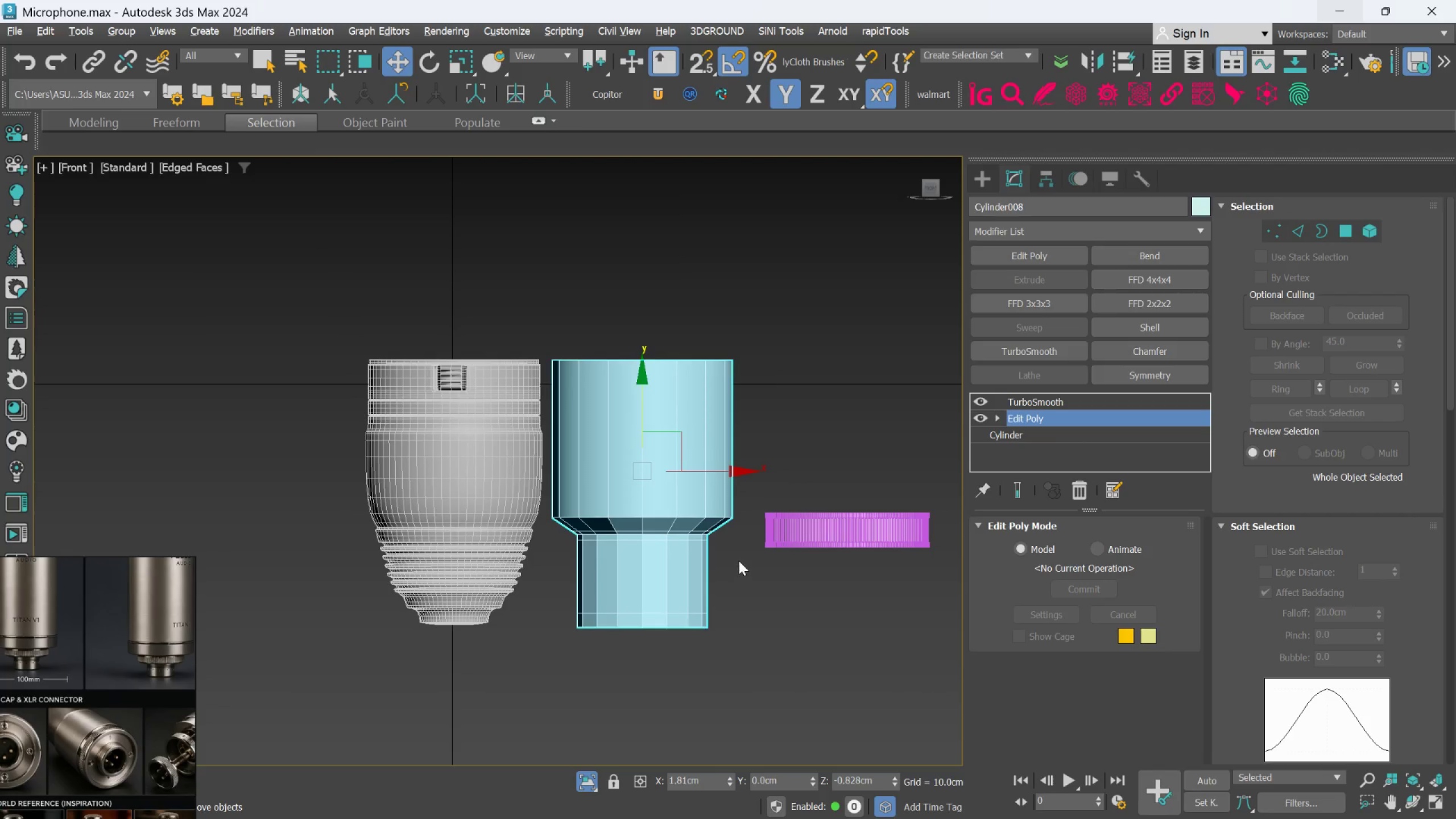 
key(Alt+1)
 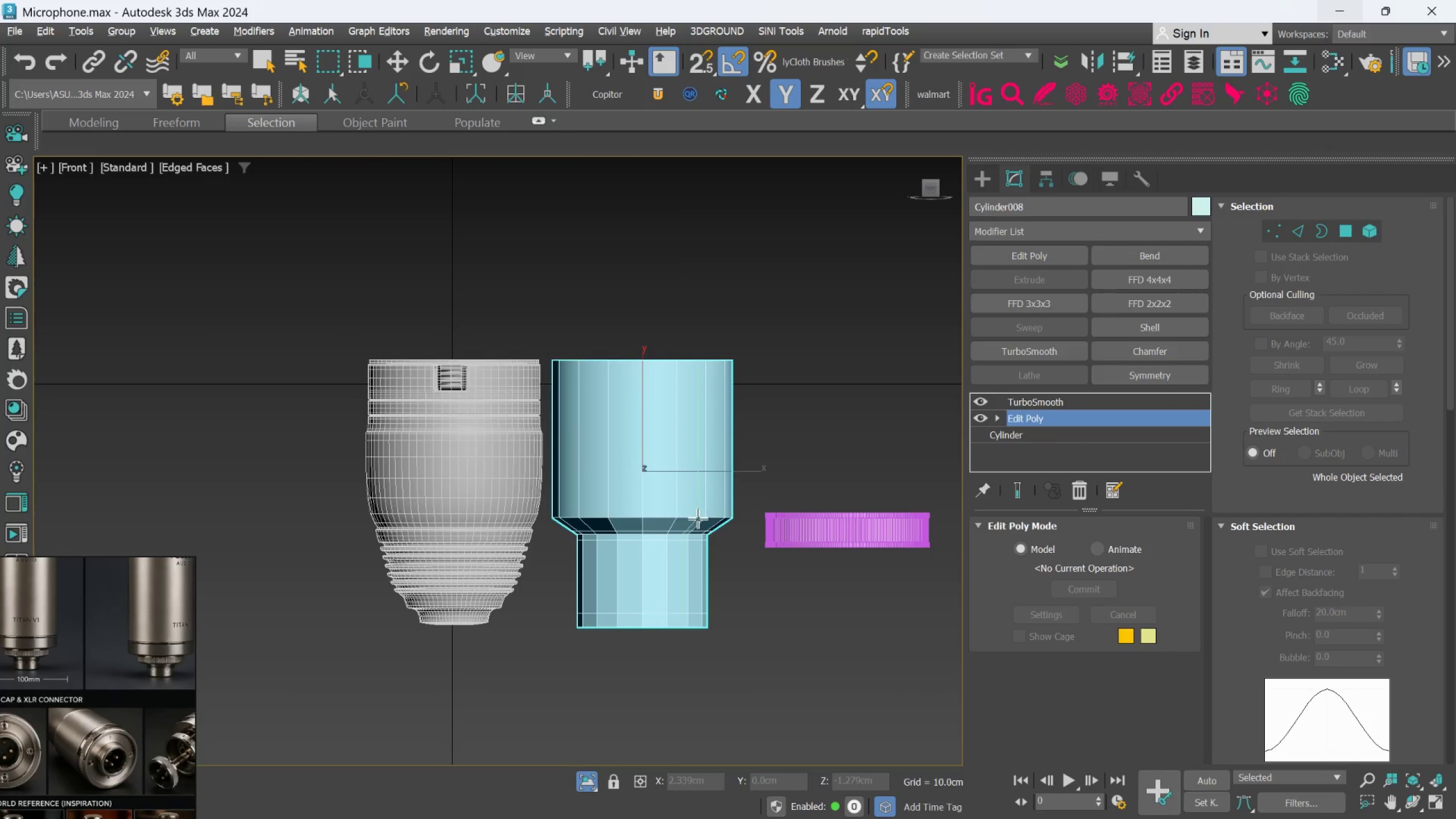 
scroll: coordinate [698, 519], scroll_direction: up, amount: 1.0
 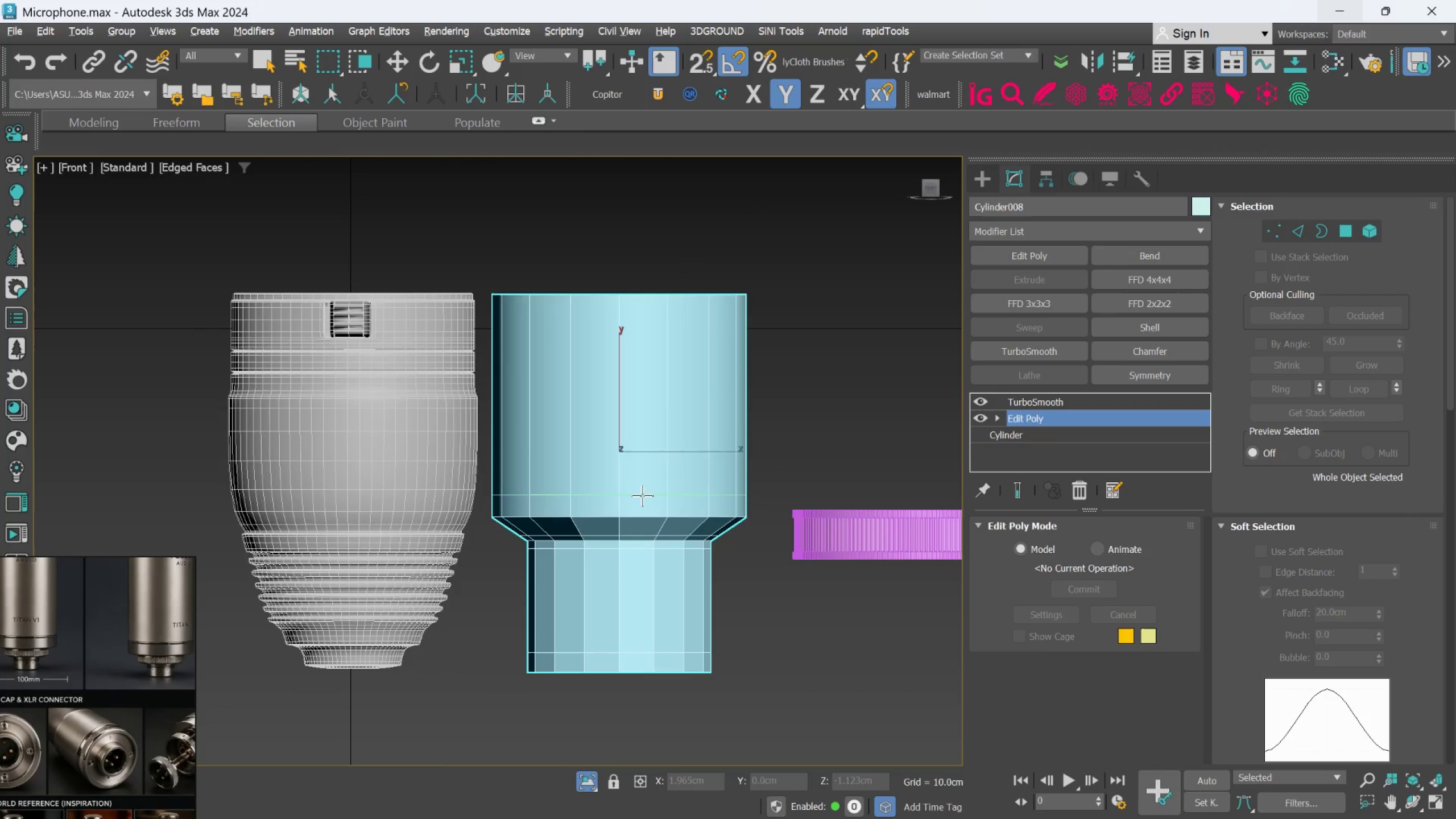 
left_click([642, 495])
 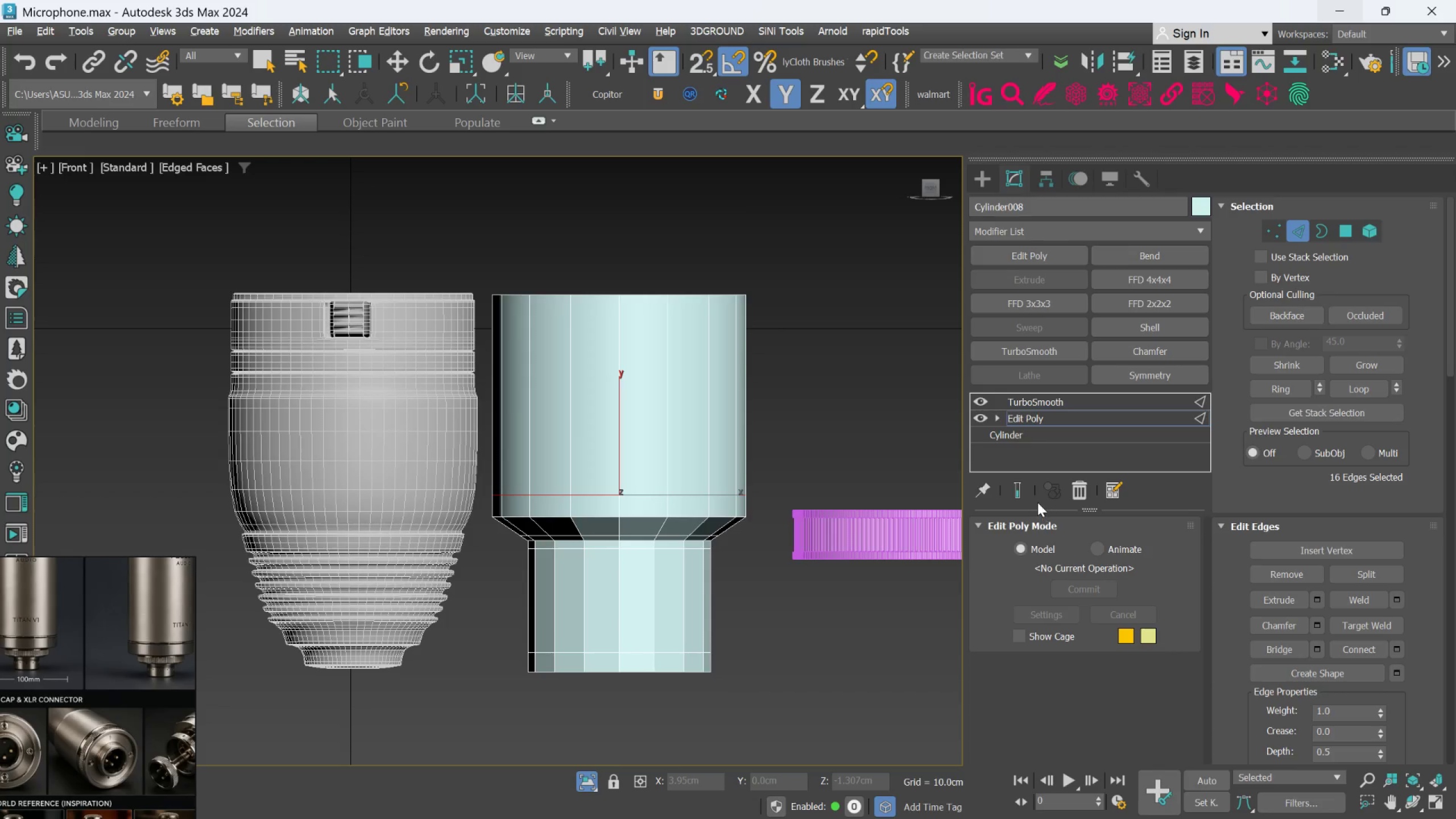 
left_click([1028, 494])
 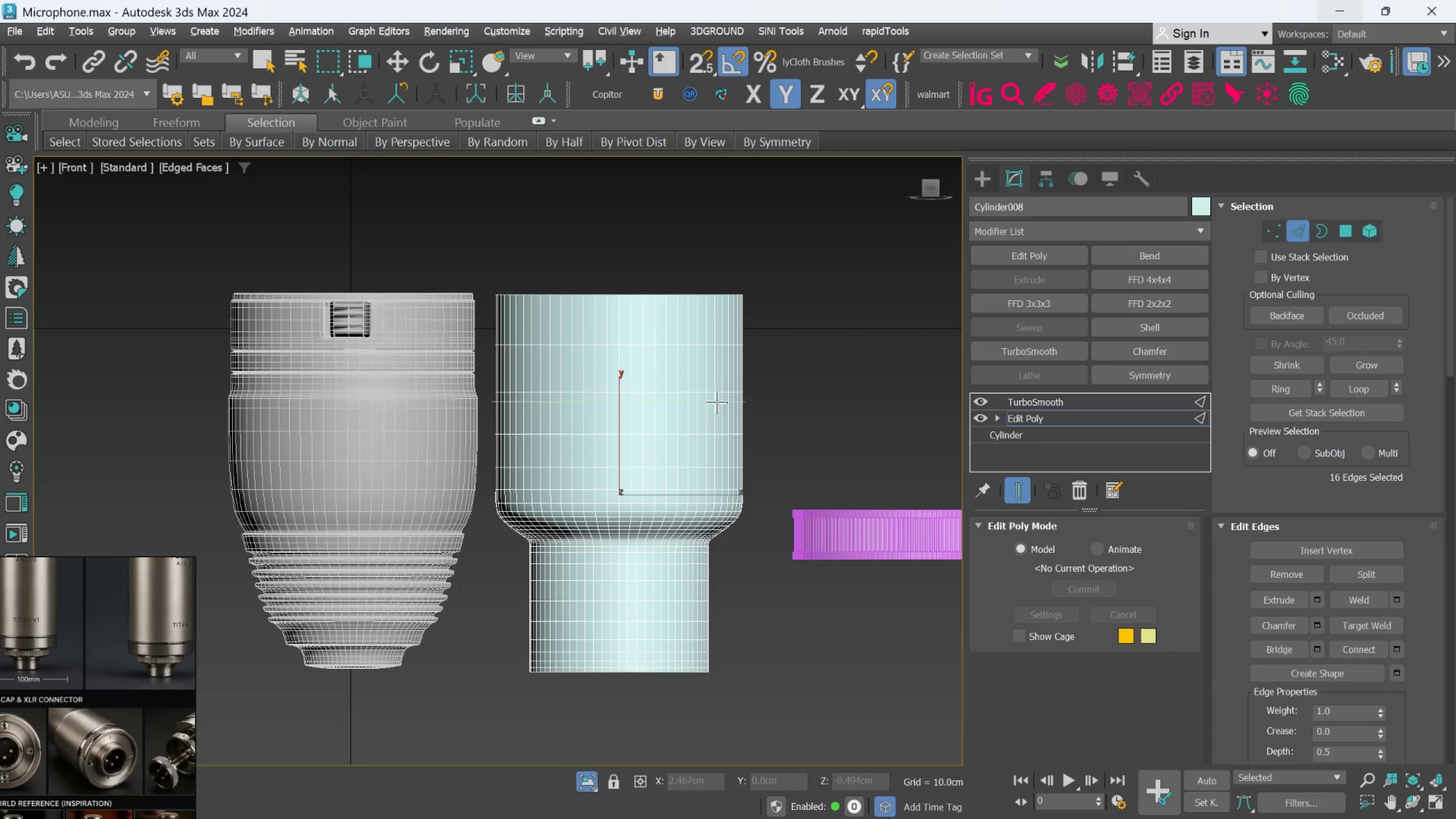 
wait(7.17)
 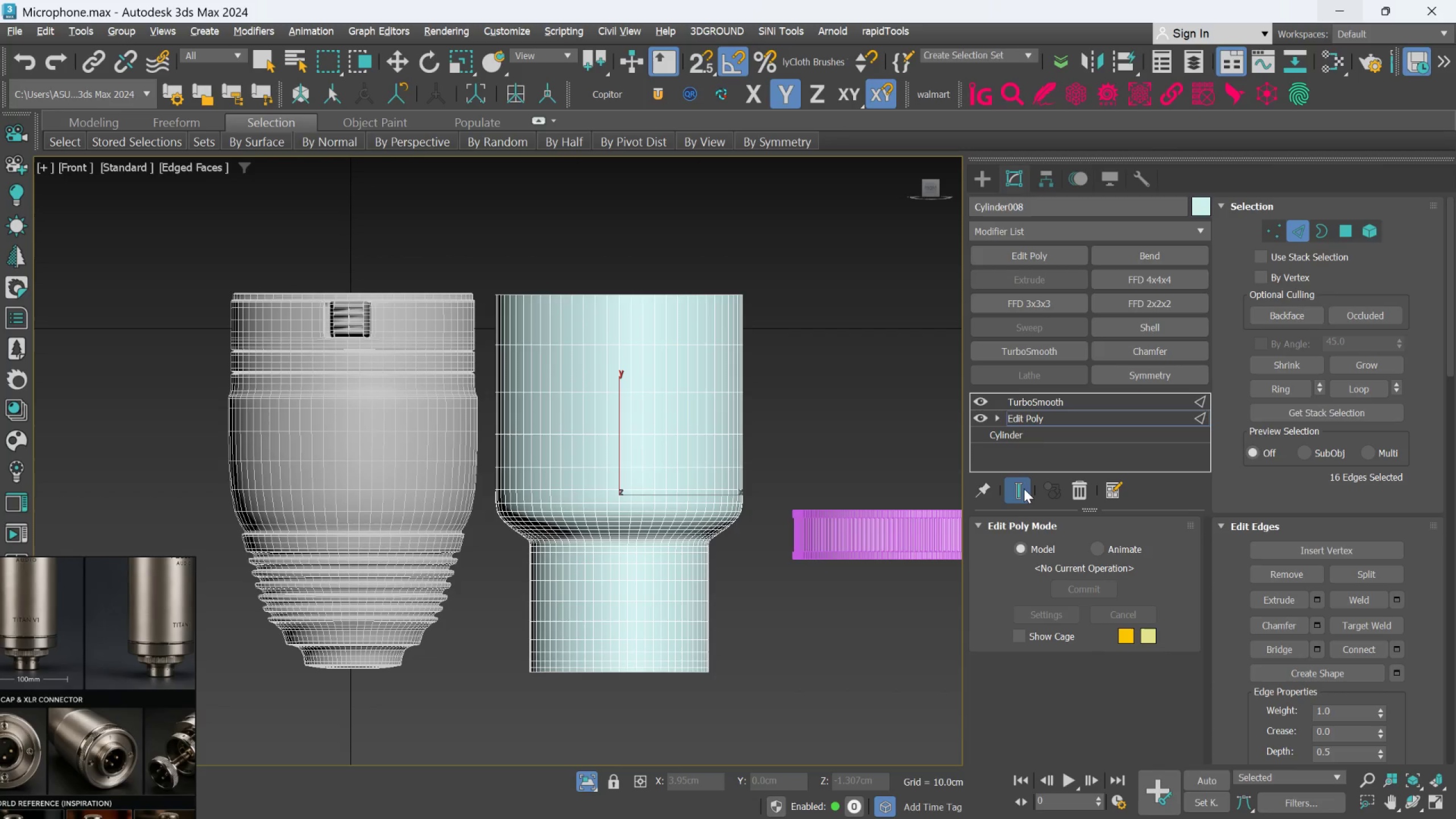 
key(Alt+1)
 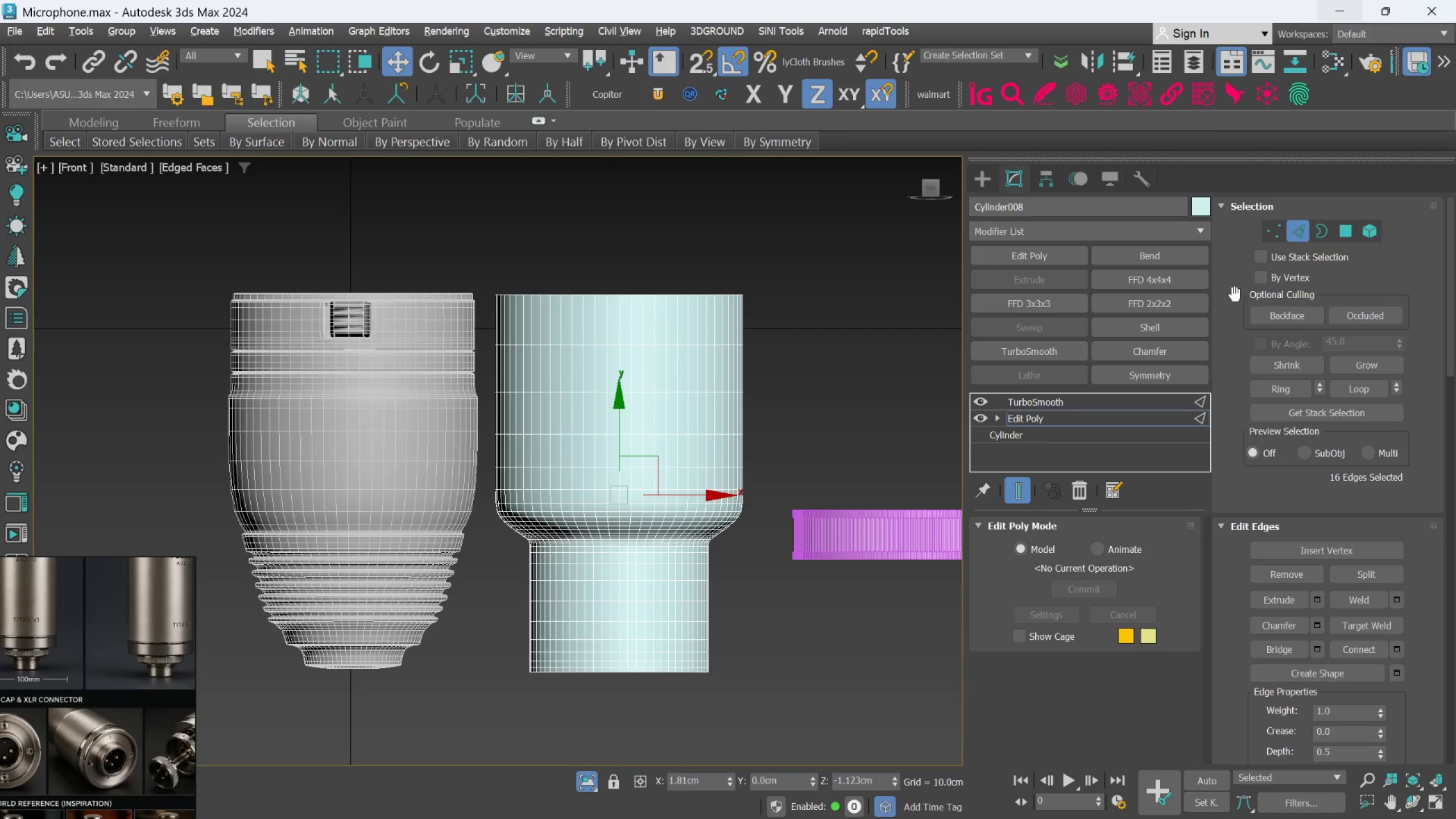 
left_click([1297, 235])
 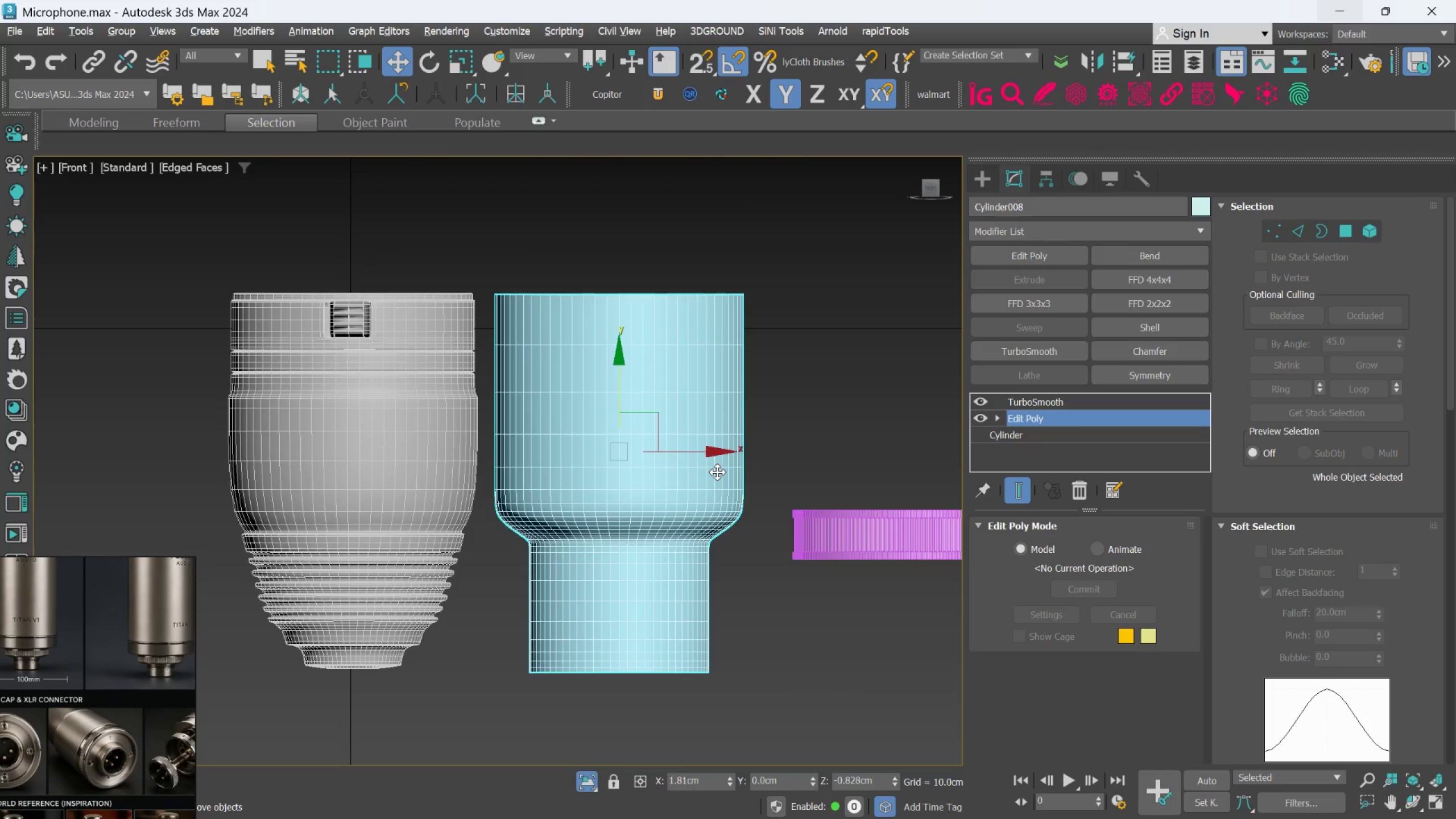 
key(F4)
 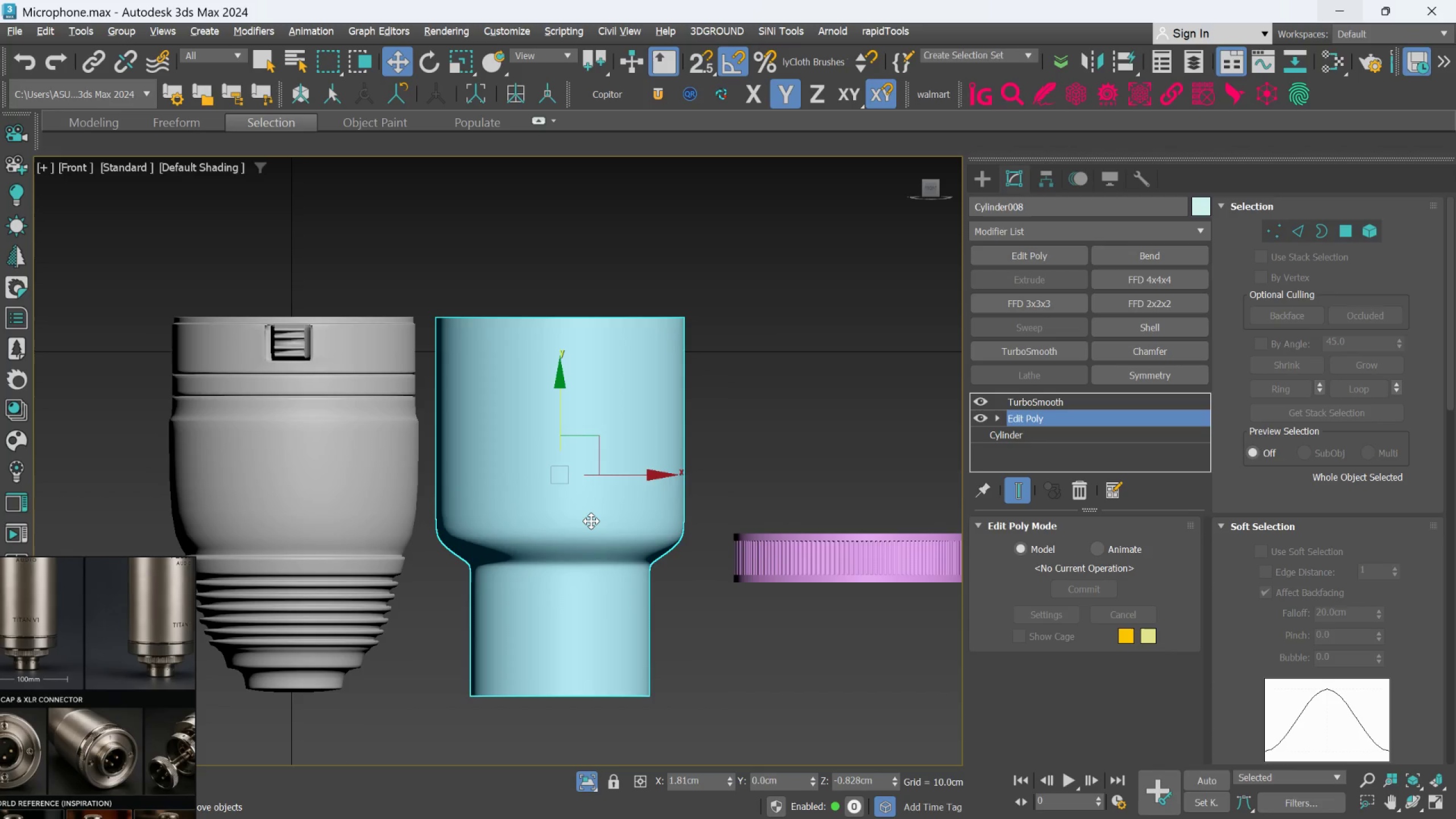 
hold_key(key=AltLeft, duration=1.36)
 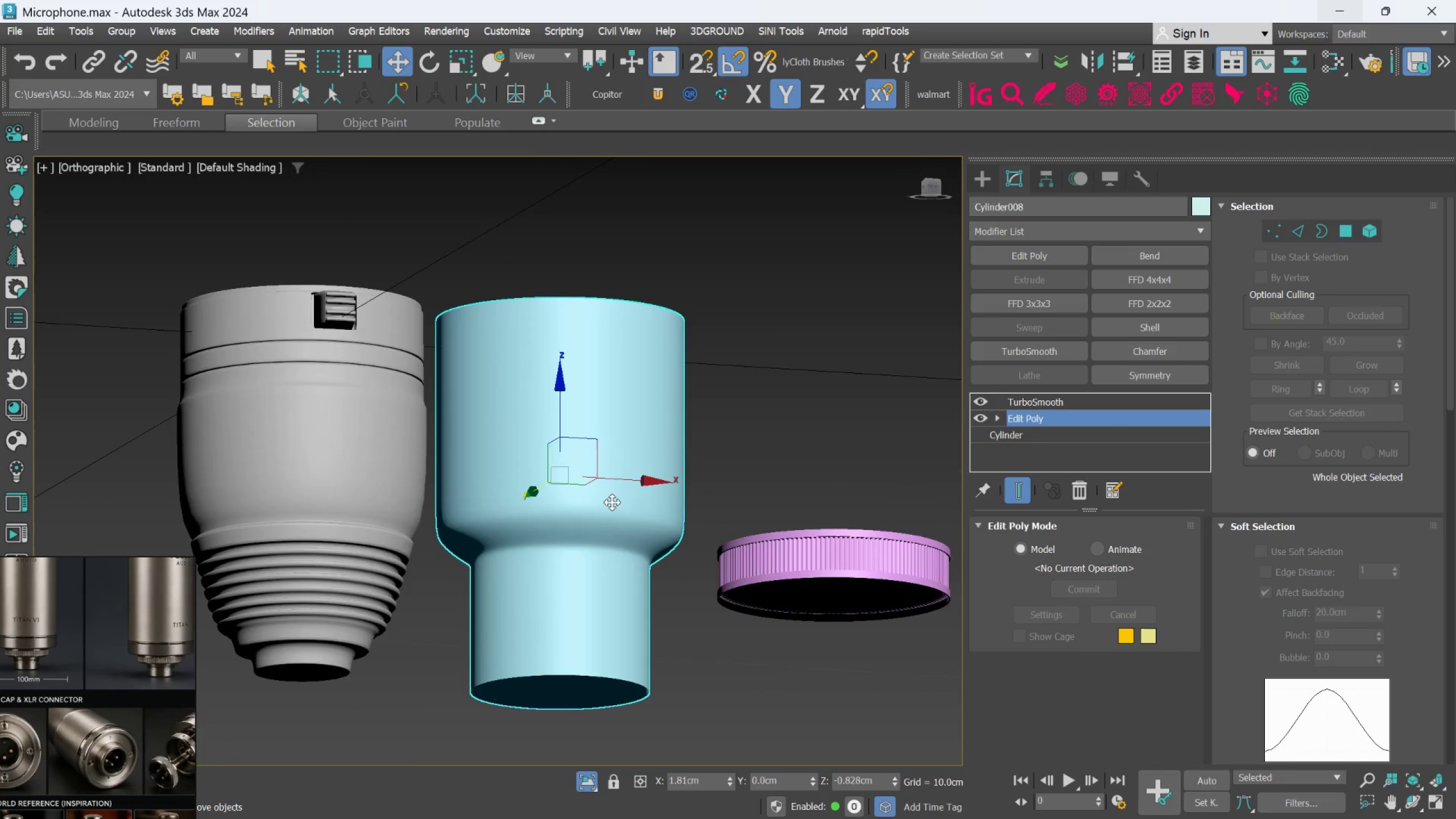 
hold_key(key=AltLeft, duration=0.36)
 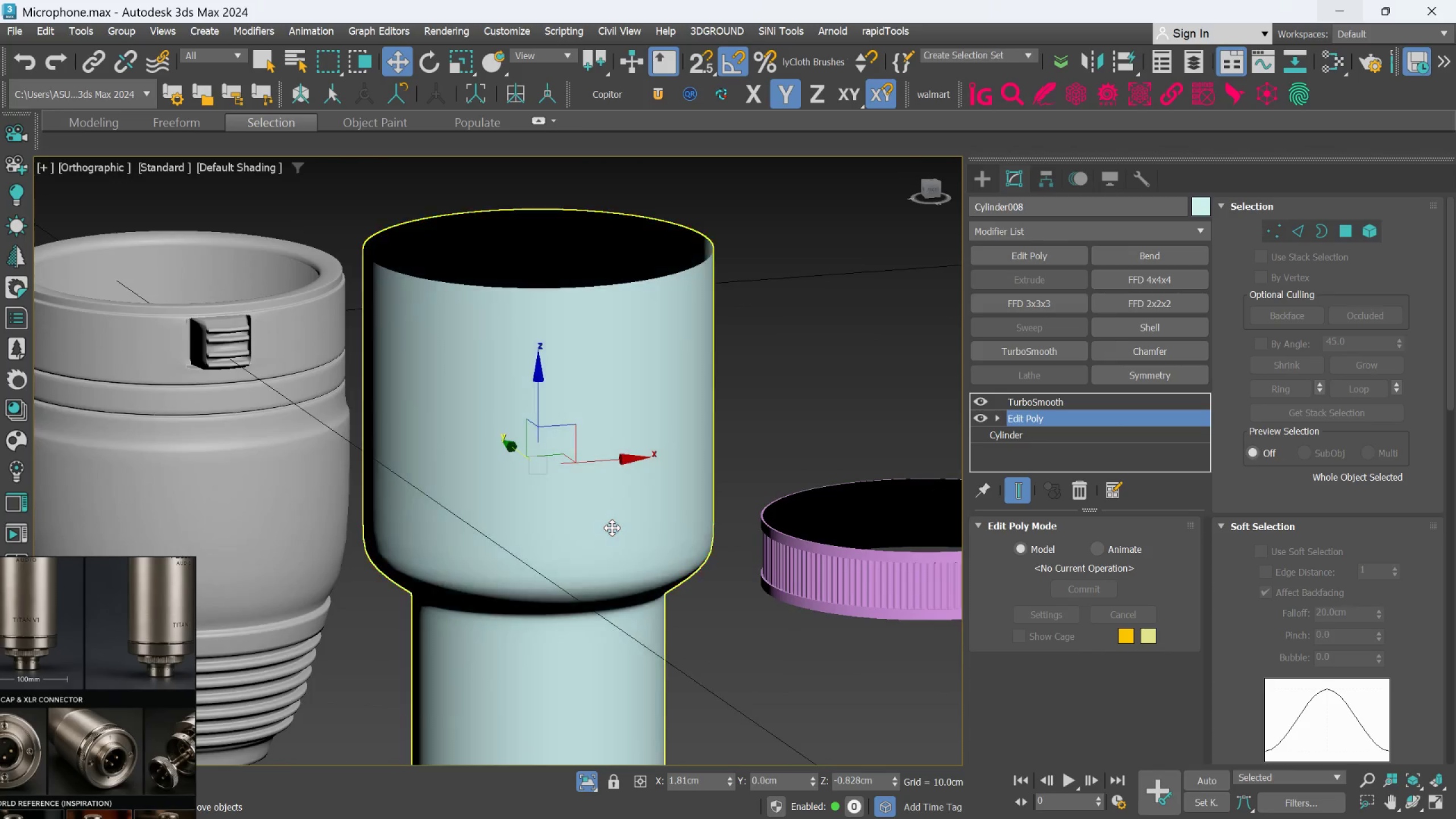 
scroll: coordinate [612, 500], scroll_direction: up, amount: 1.0
 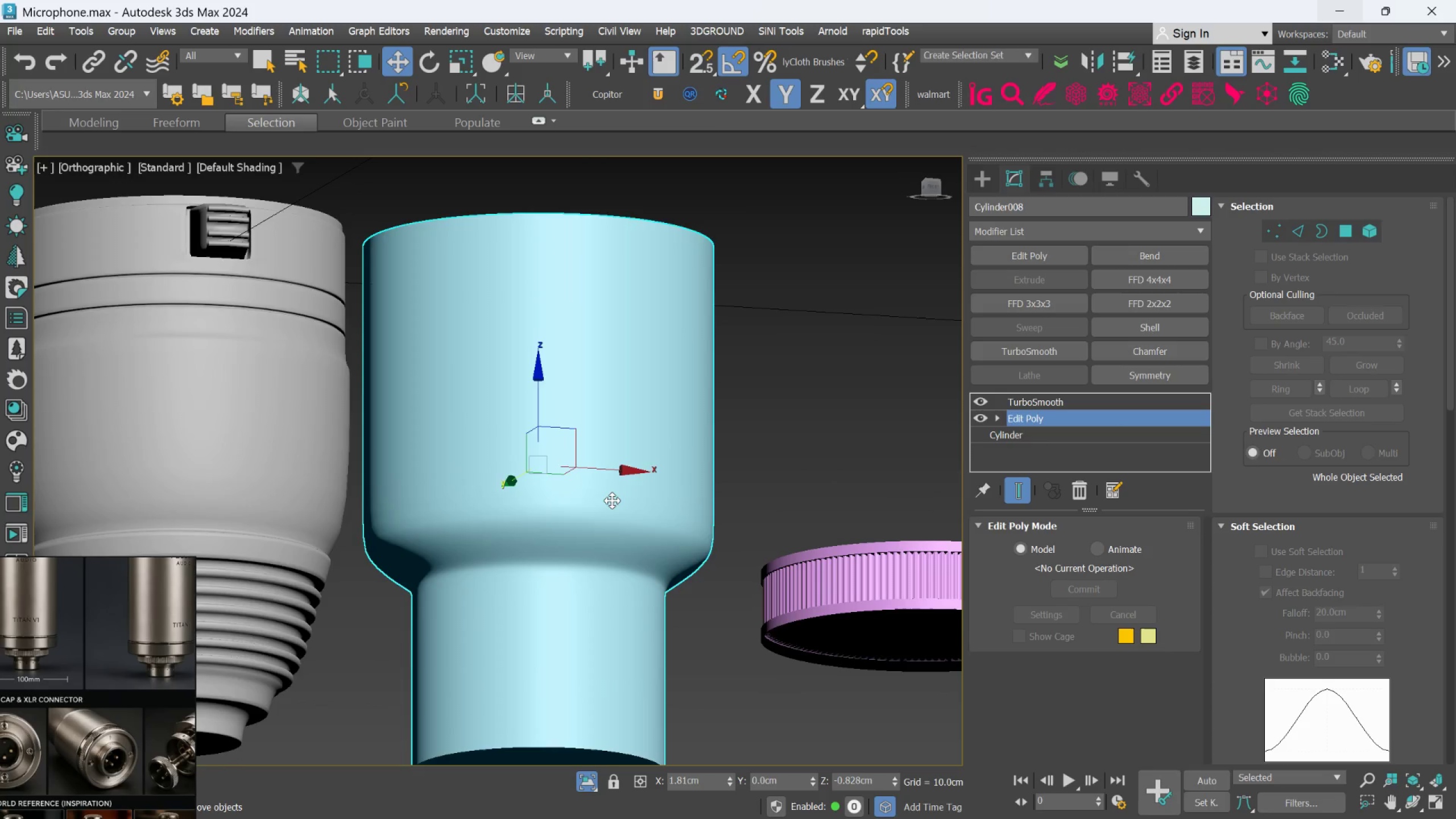 
key(Alt+AltLeft)
 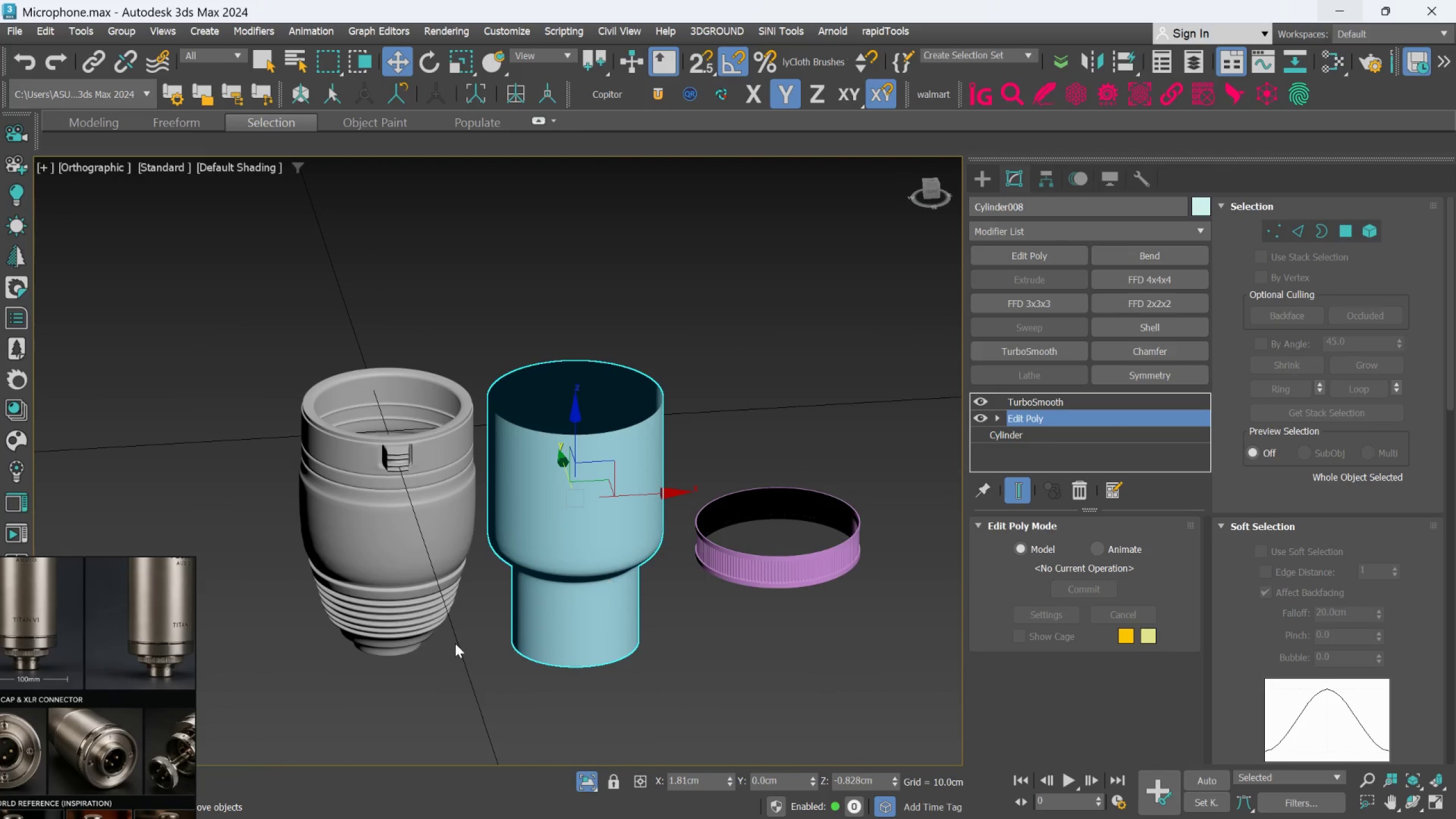 
scroll: coordinate [612, 528], scroll_direction: down, amount: 2.0
 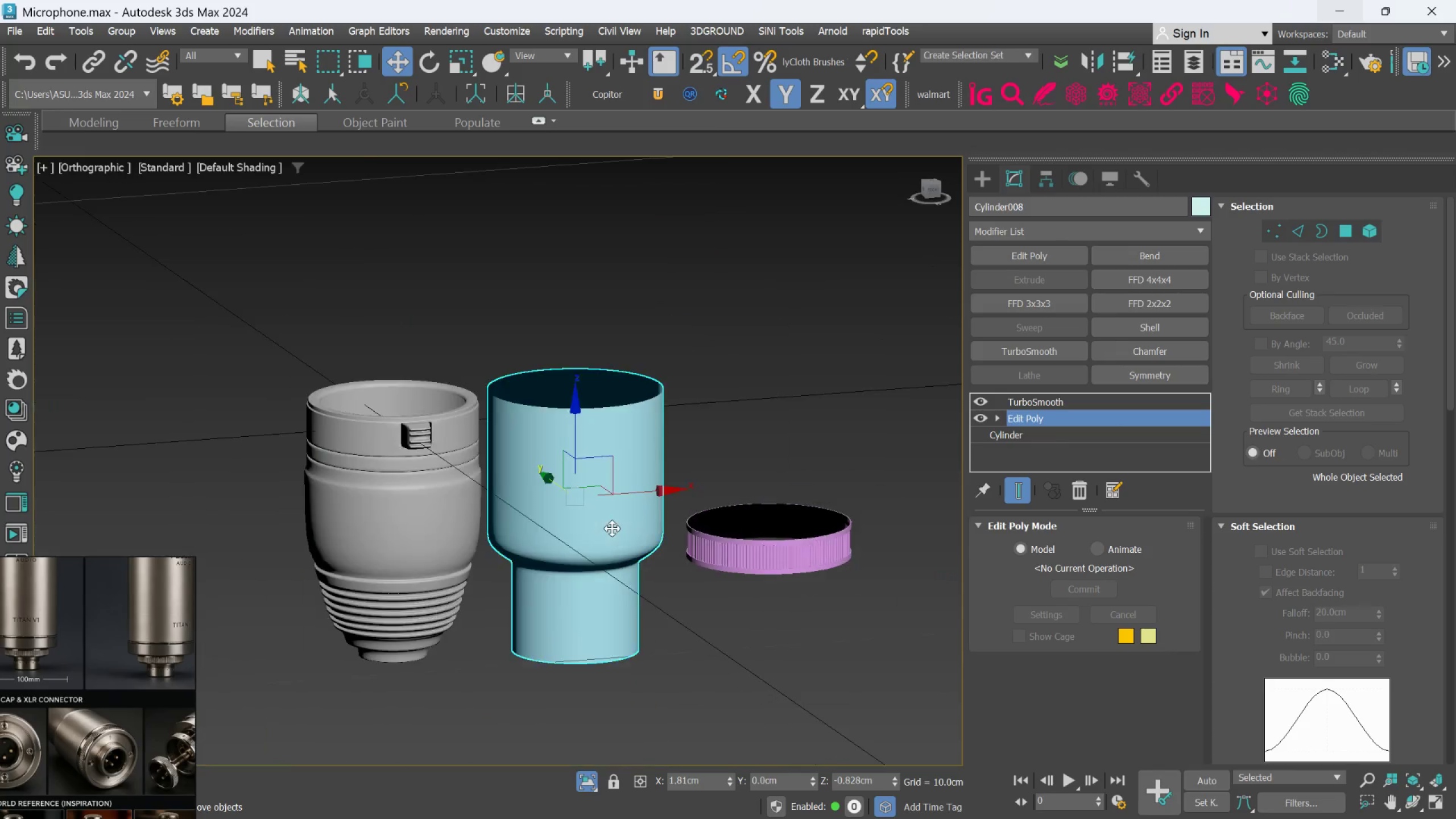 
scroll: coordinate [420, 614], scroll_direction: none, amount: 0.0
 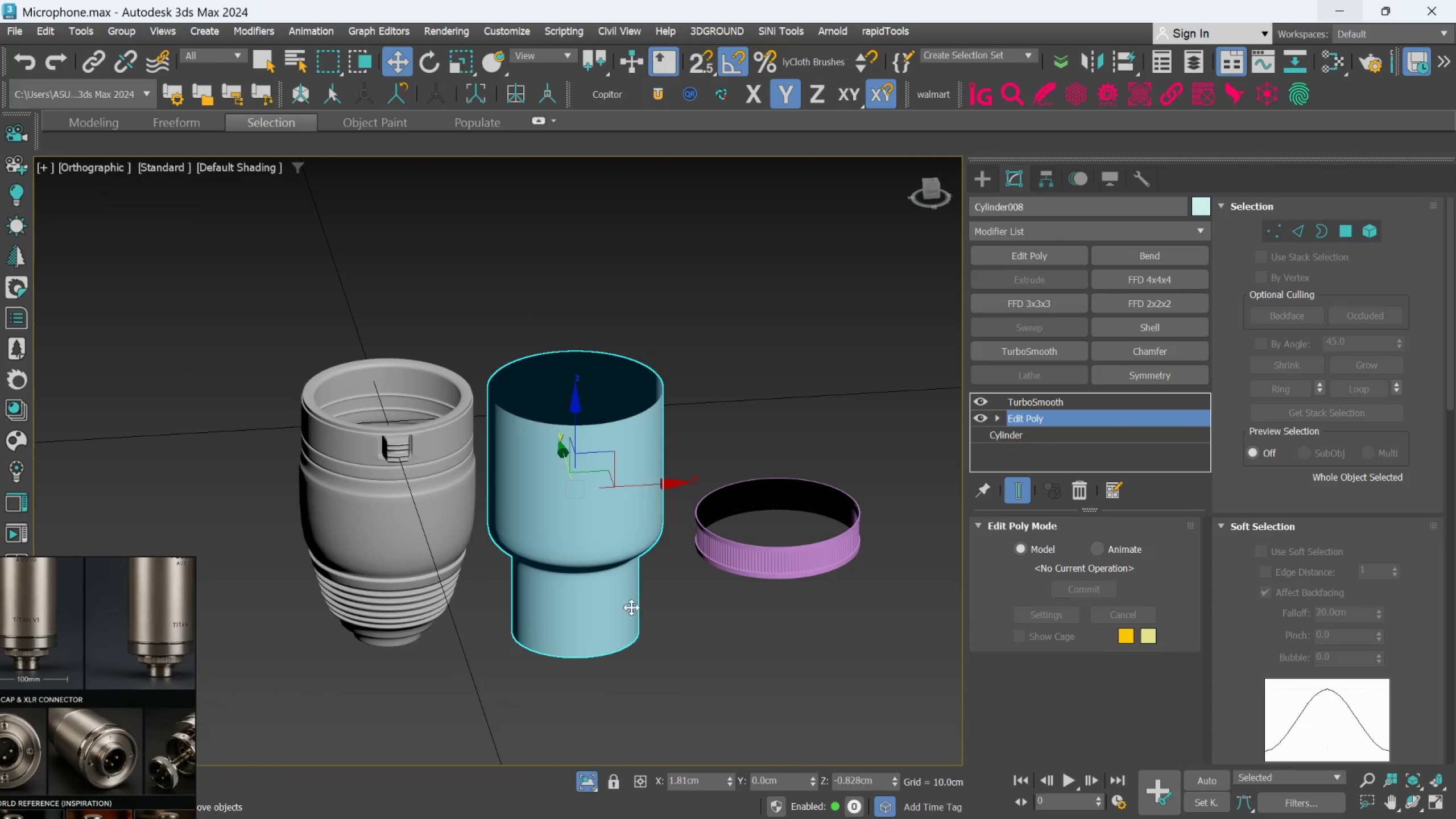 
scroll: coordinate [629, 607], scroll_direction: up, amount: 1.0
 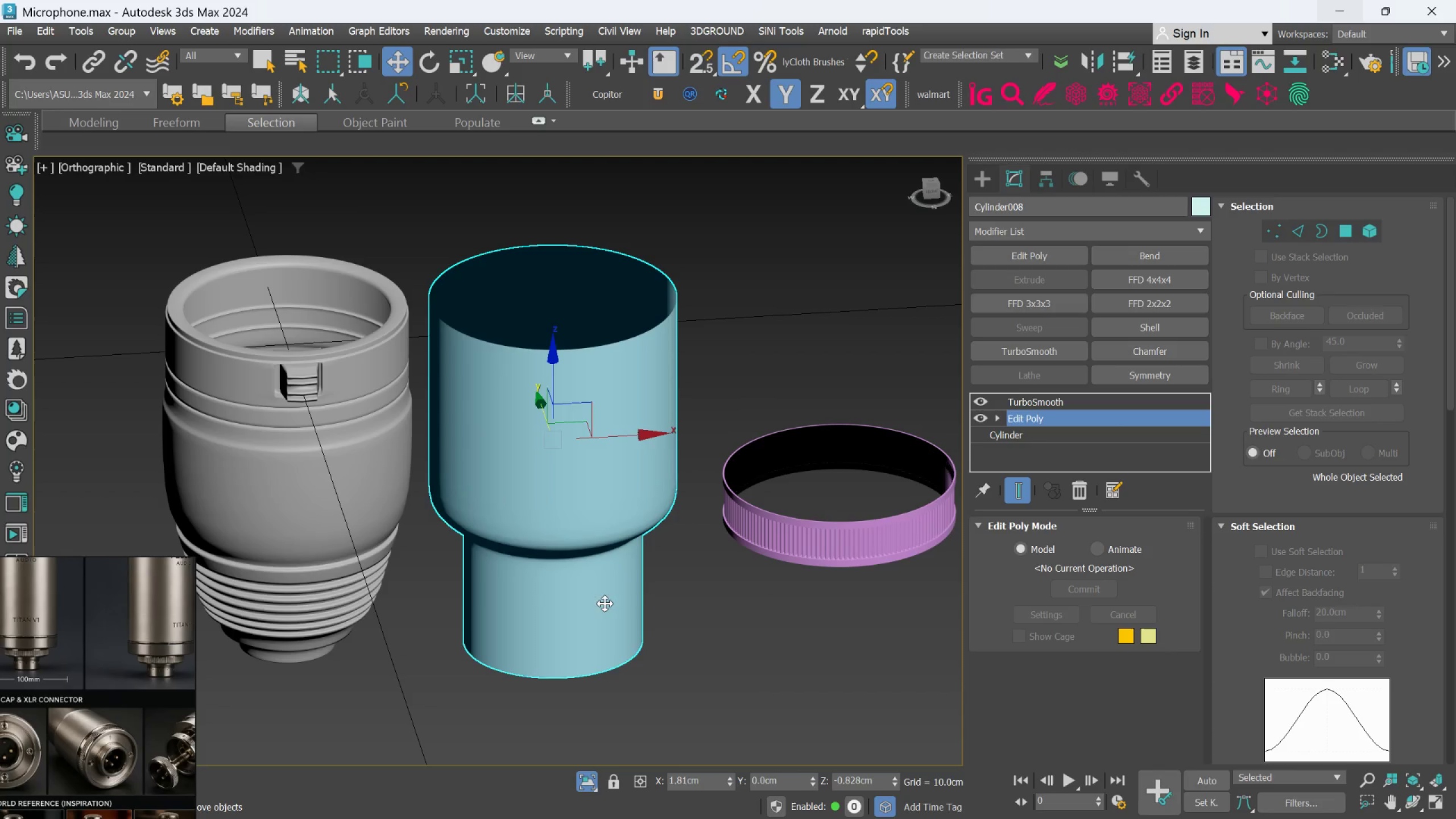 
wait(7.18)
 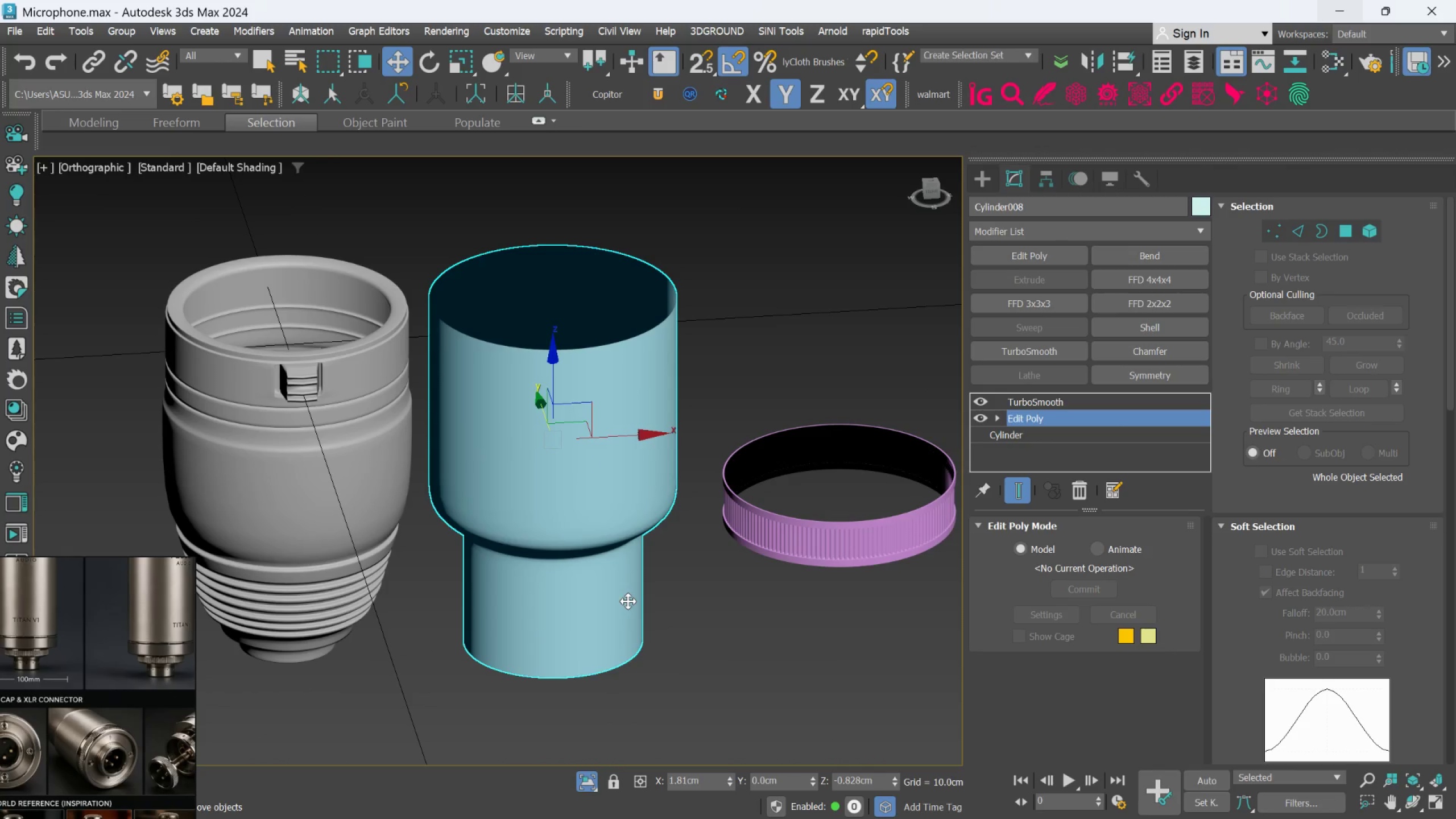 
left_click([777, 540])
 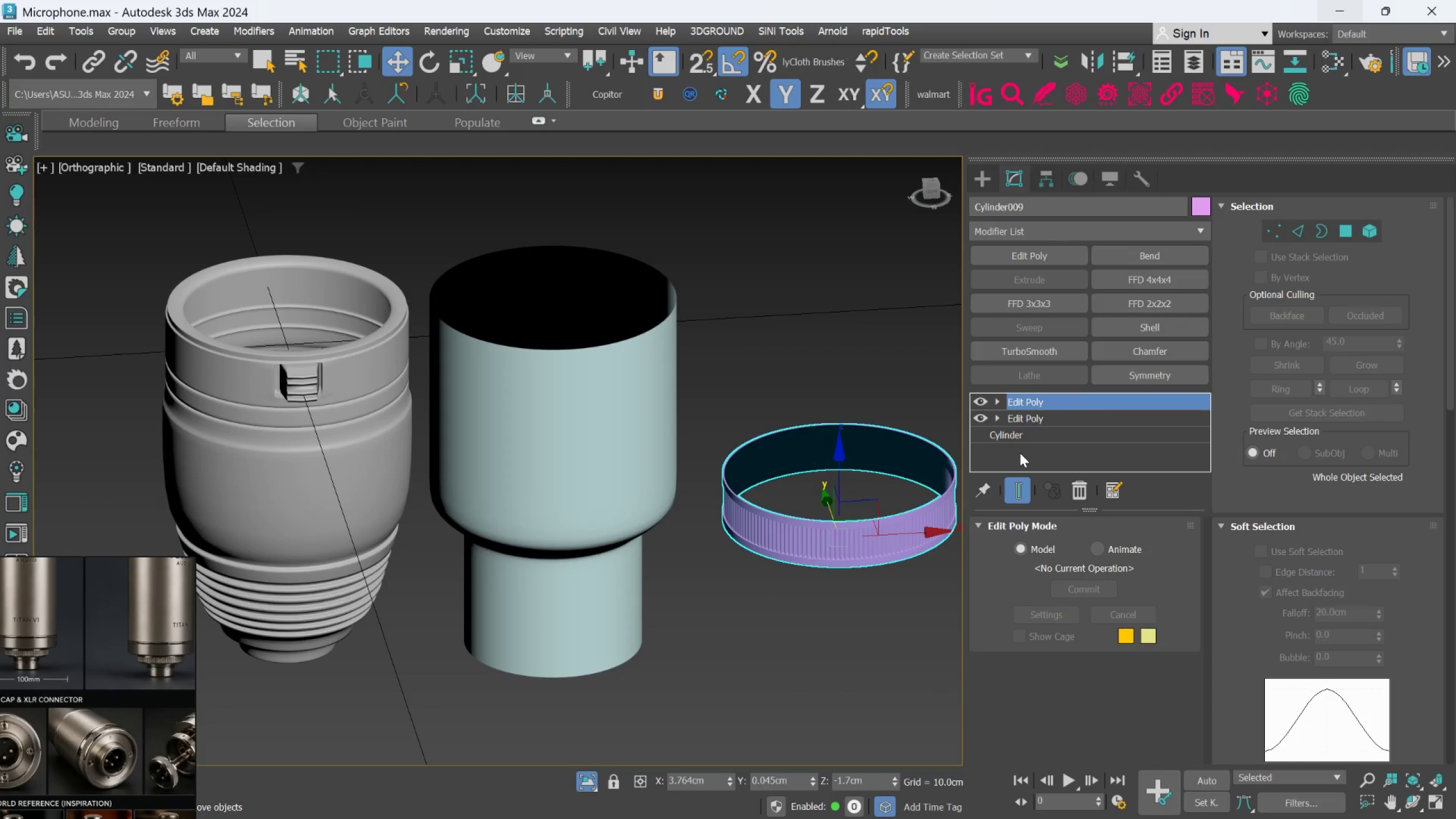 
scroll: coordinate [844, 556], scroll_direction: up, amount: 6.0
 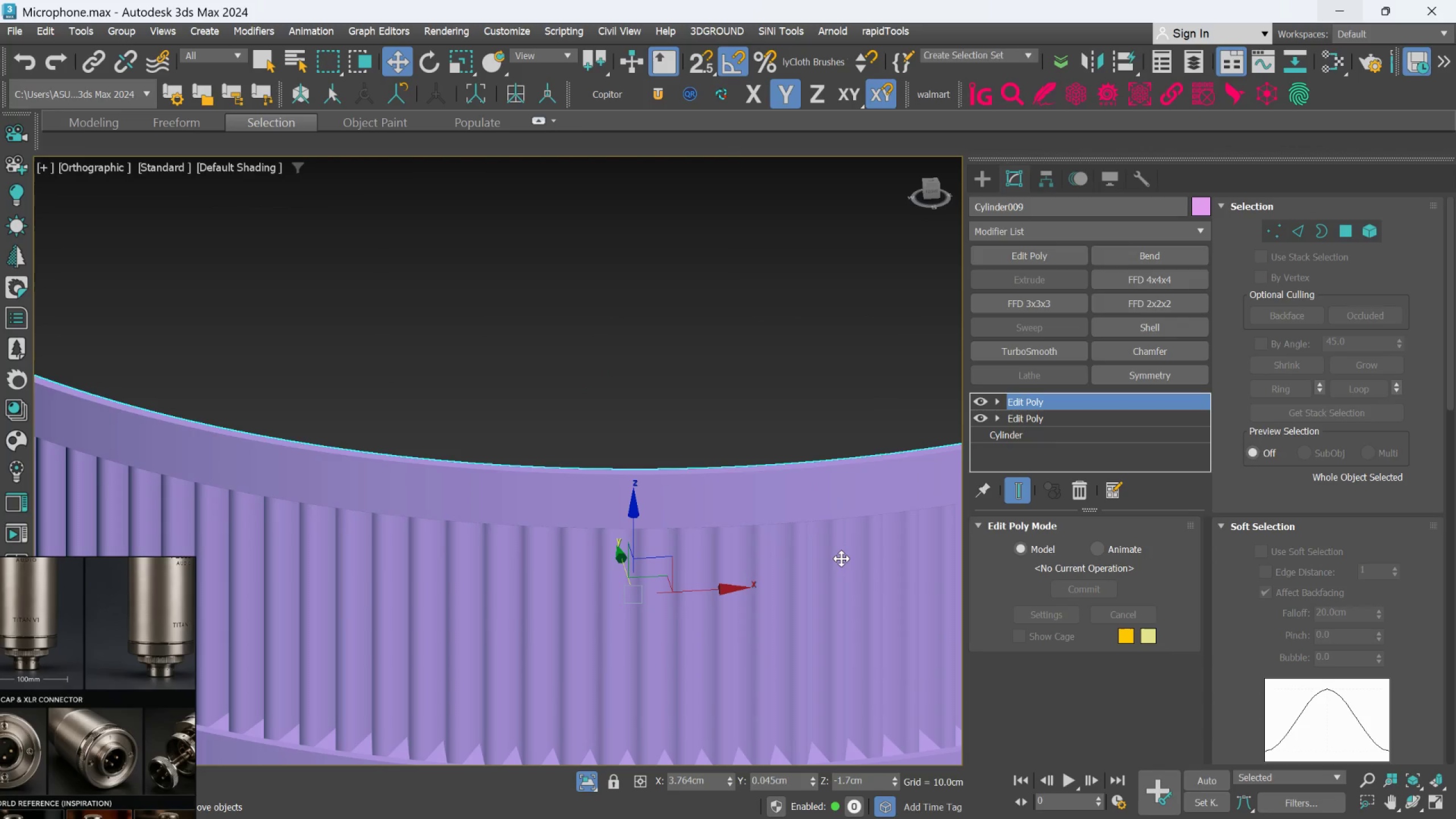 
scroll: coordinate [838, 562], scroll_direction: down, amount: 3.0
 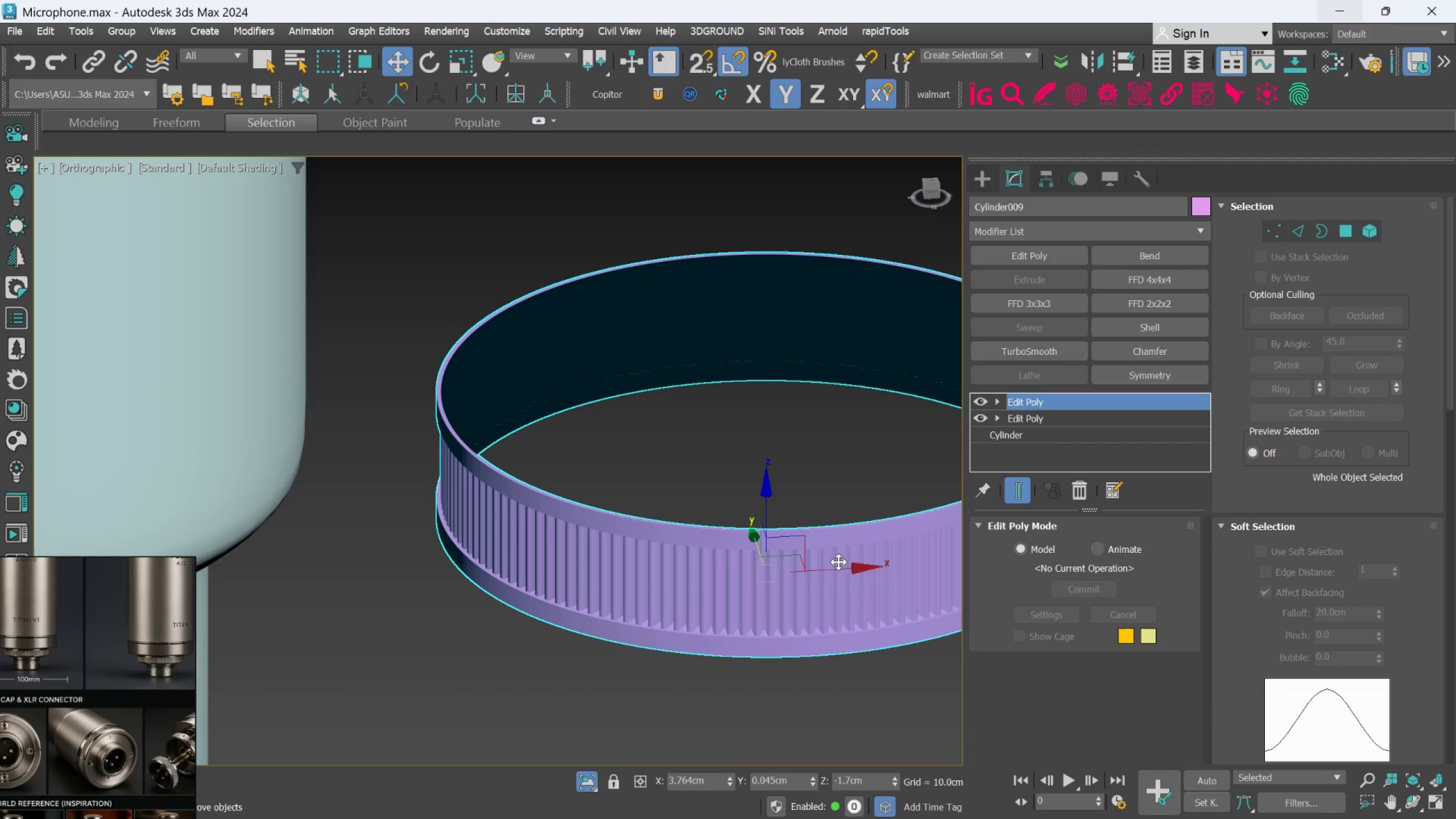 
scroll: coordinate [838, 564], scroll_direction: up, amount: 2.0
 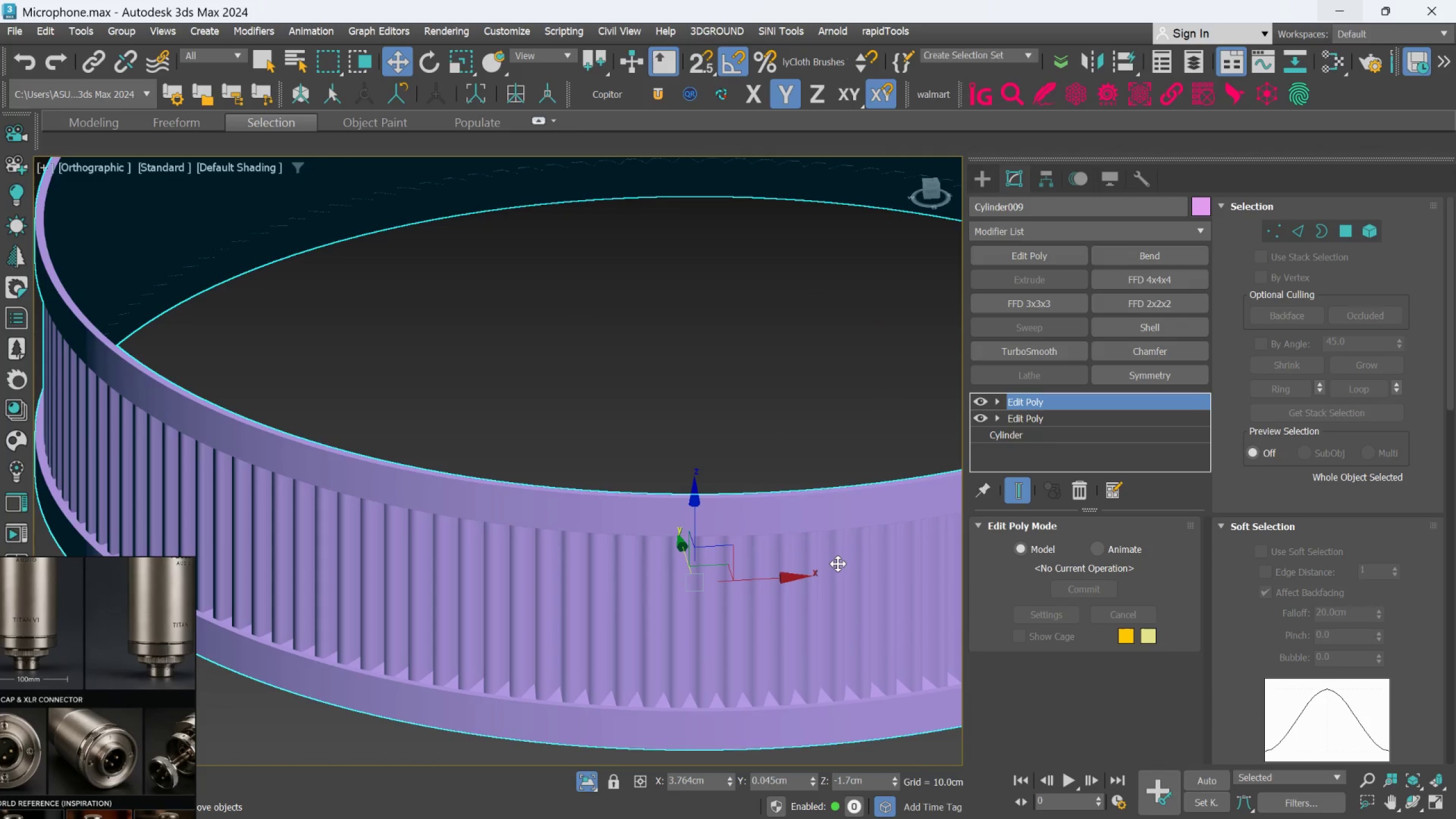 
scroll: coordinate [549, 590], scroll_direction: down, amount: 8.0
 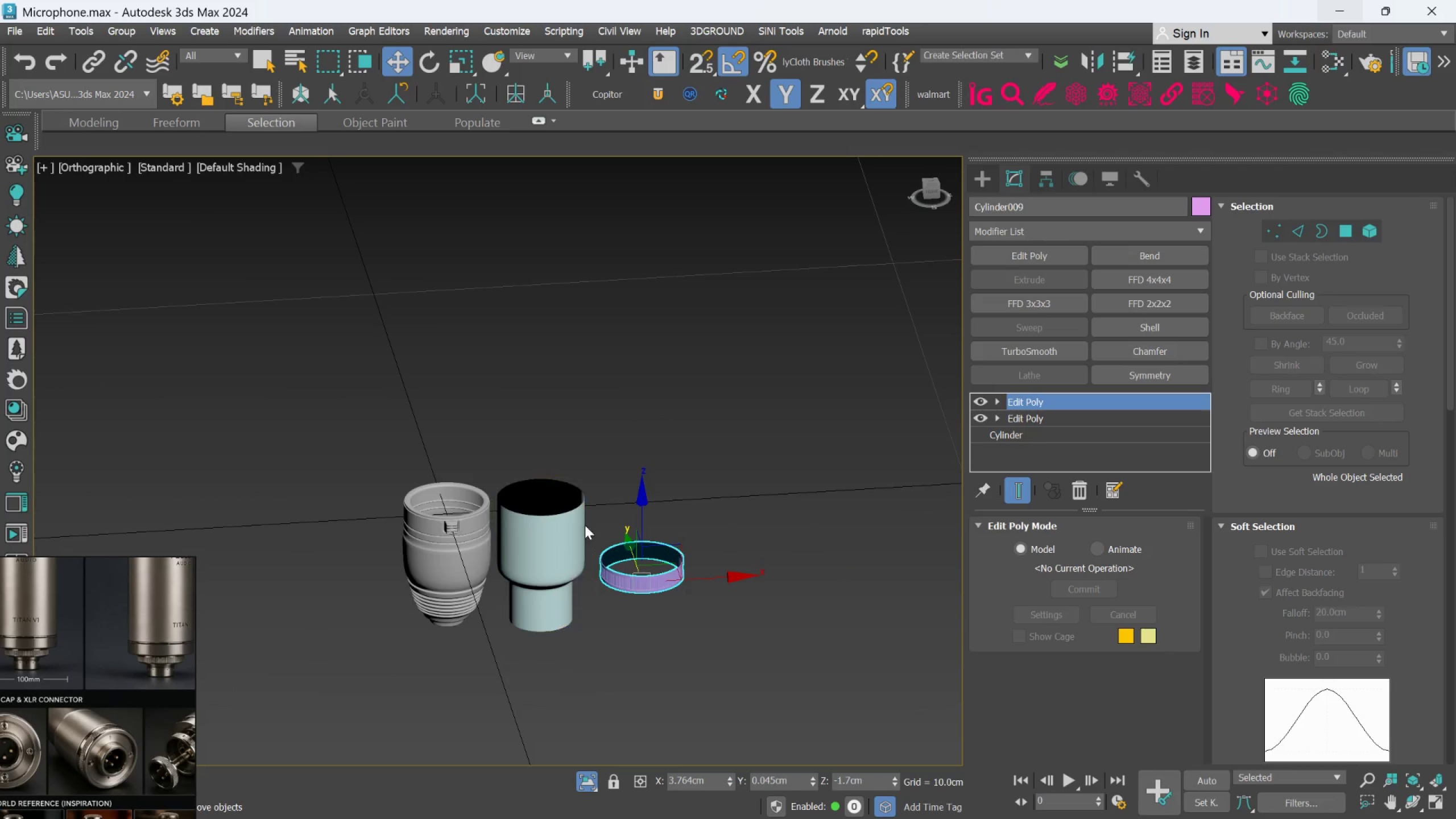 
scroll: coordinate [579, 519], scroll_direction: up, amount: 2.0
 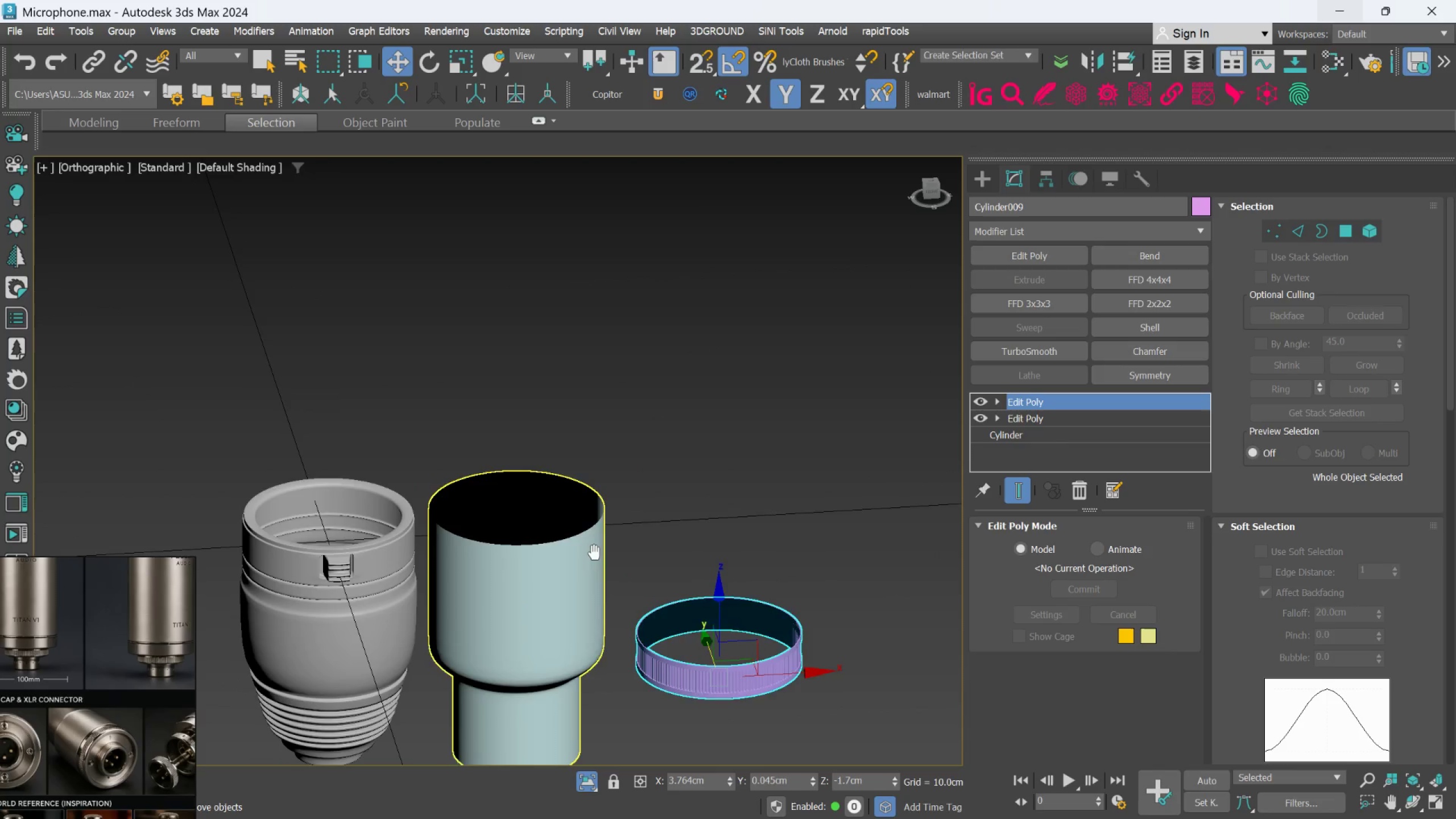 
scroll: coordinate [577, 553], scroll_direction: down, amount: 3.0
 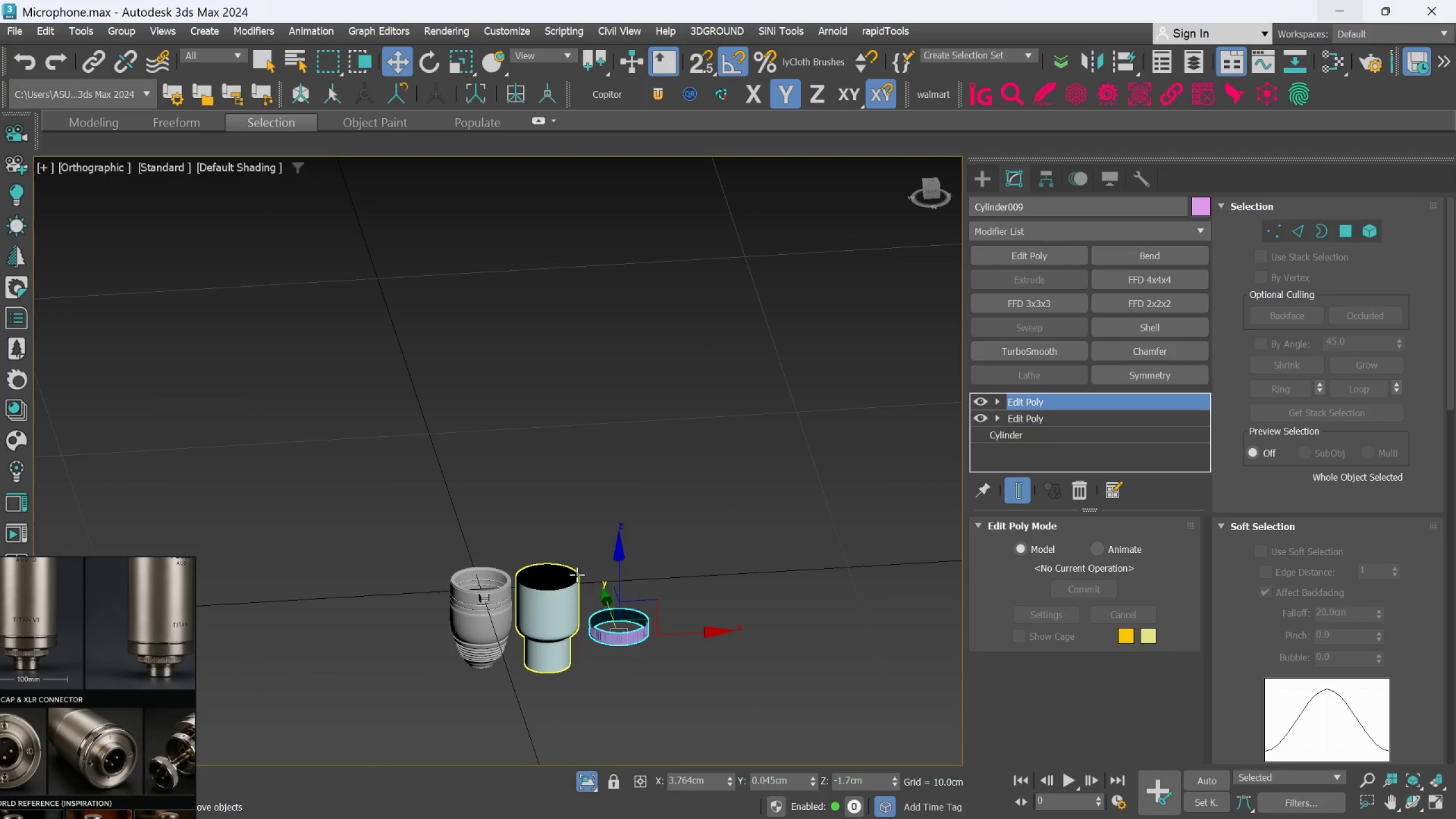 
scroll: coordinate [594, 616], scroll_direction: up, amount: 2.0
 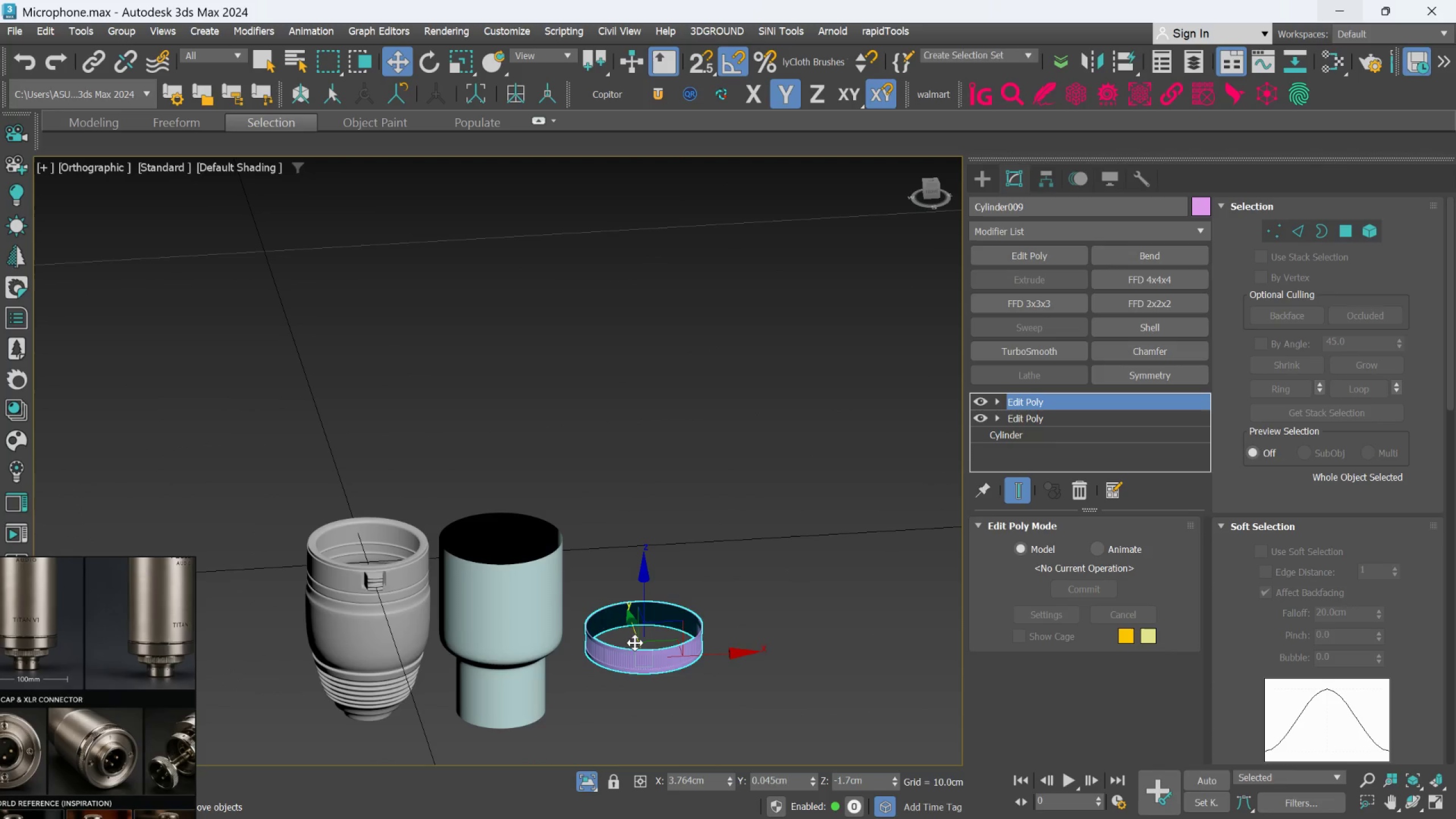 
scroll: coordinate [571, 644], scroll_direction: down, amount: 2.0
 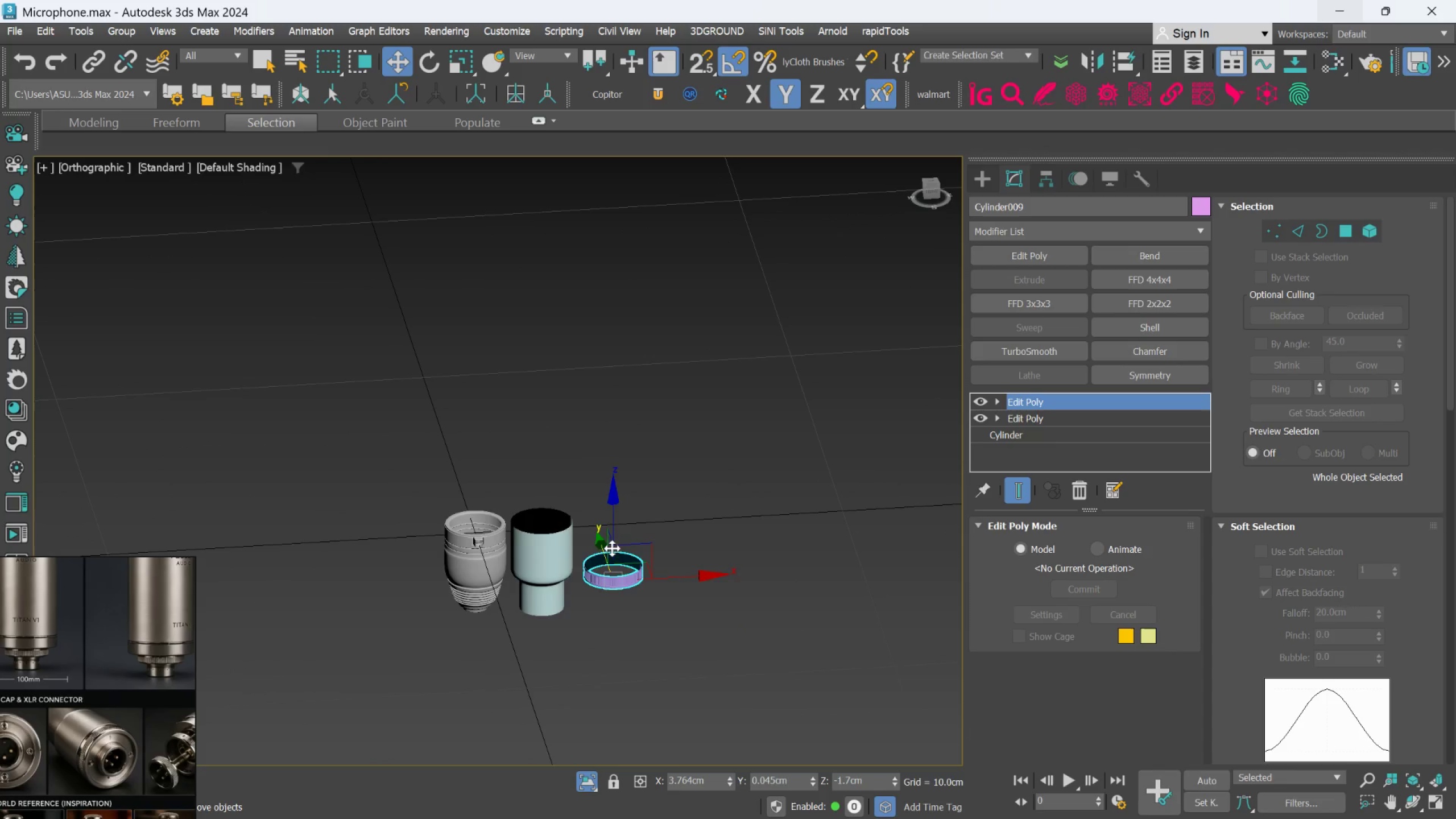 
left_click([555, 561])
 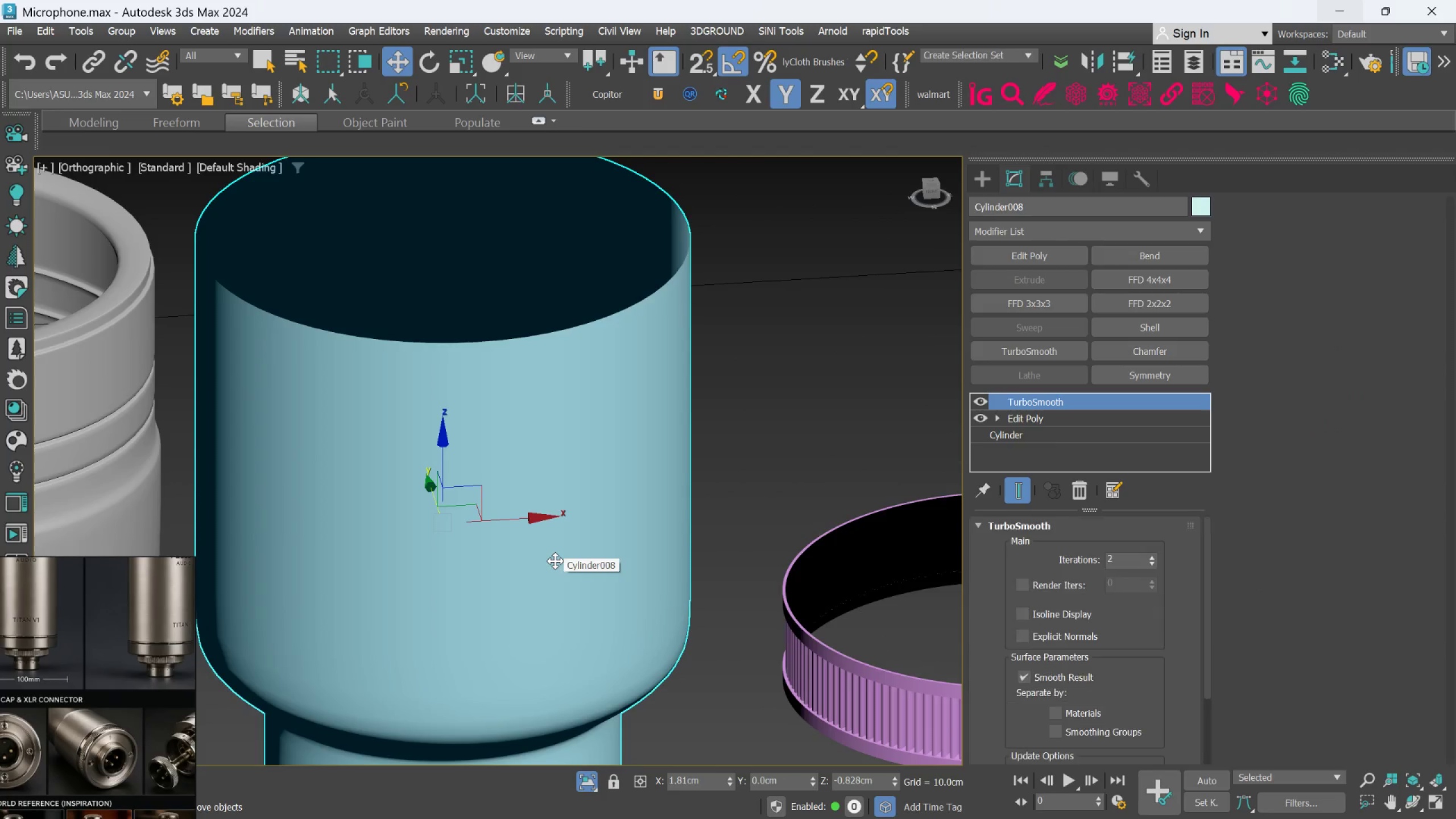 
scroll: coordinate [555, 561], scroll_direction: up, amount: 6.0
 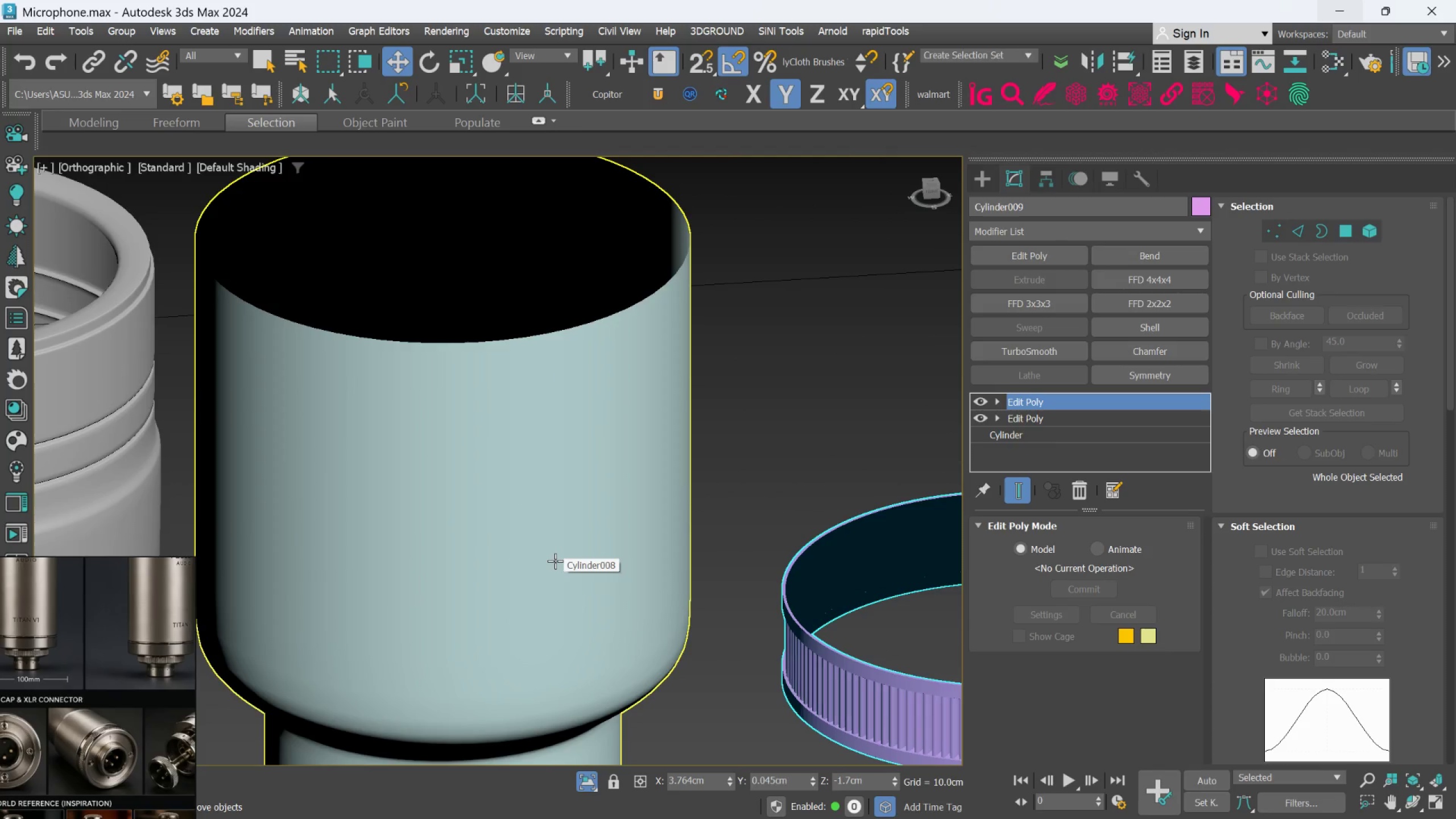 
scroll: coordinate [555, 561], scroll_direction: down, amount: 3.0
 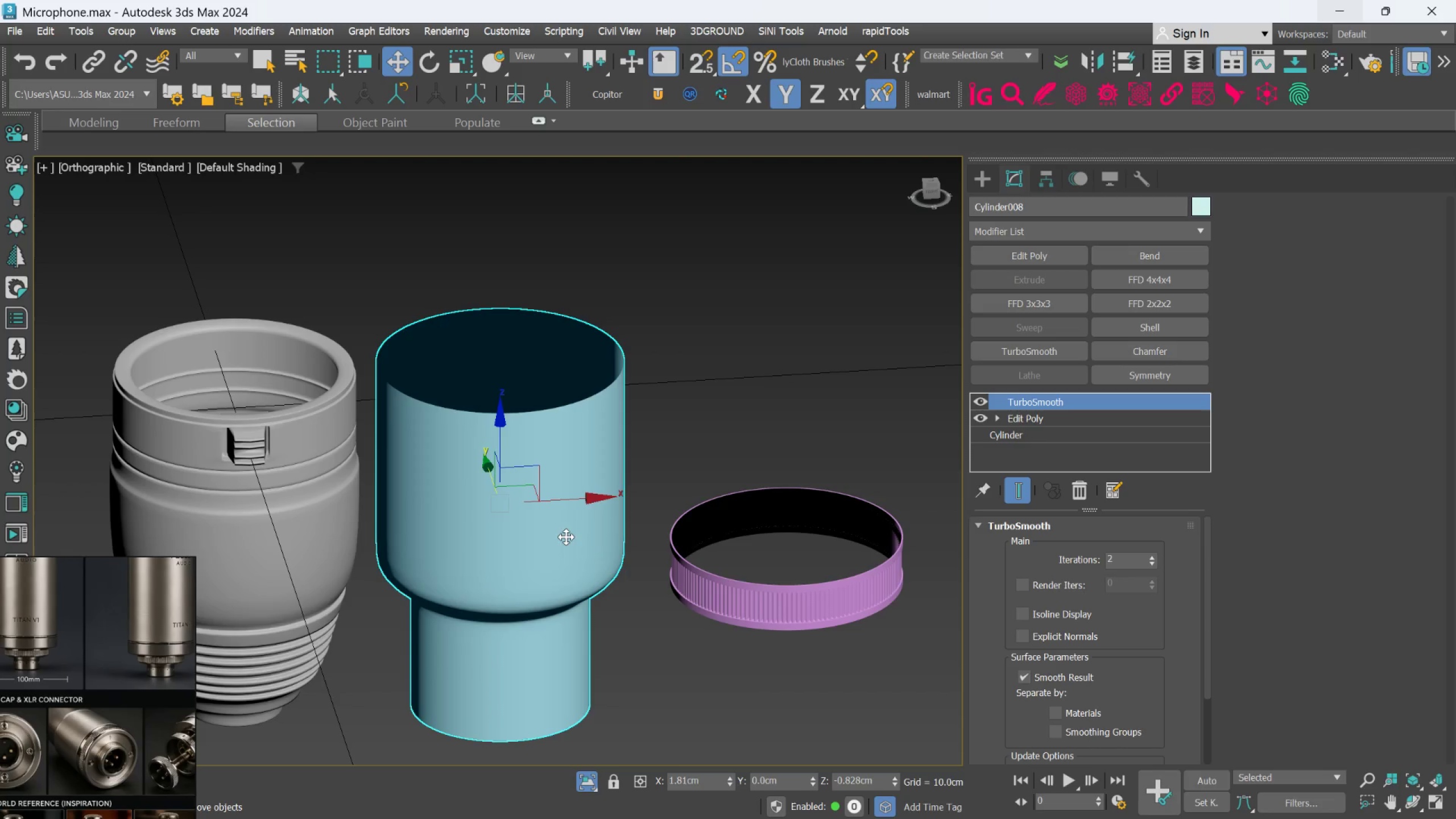 
scroll: coordinate [557, 590], scroll_direction: up, amount: 1.0
 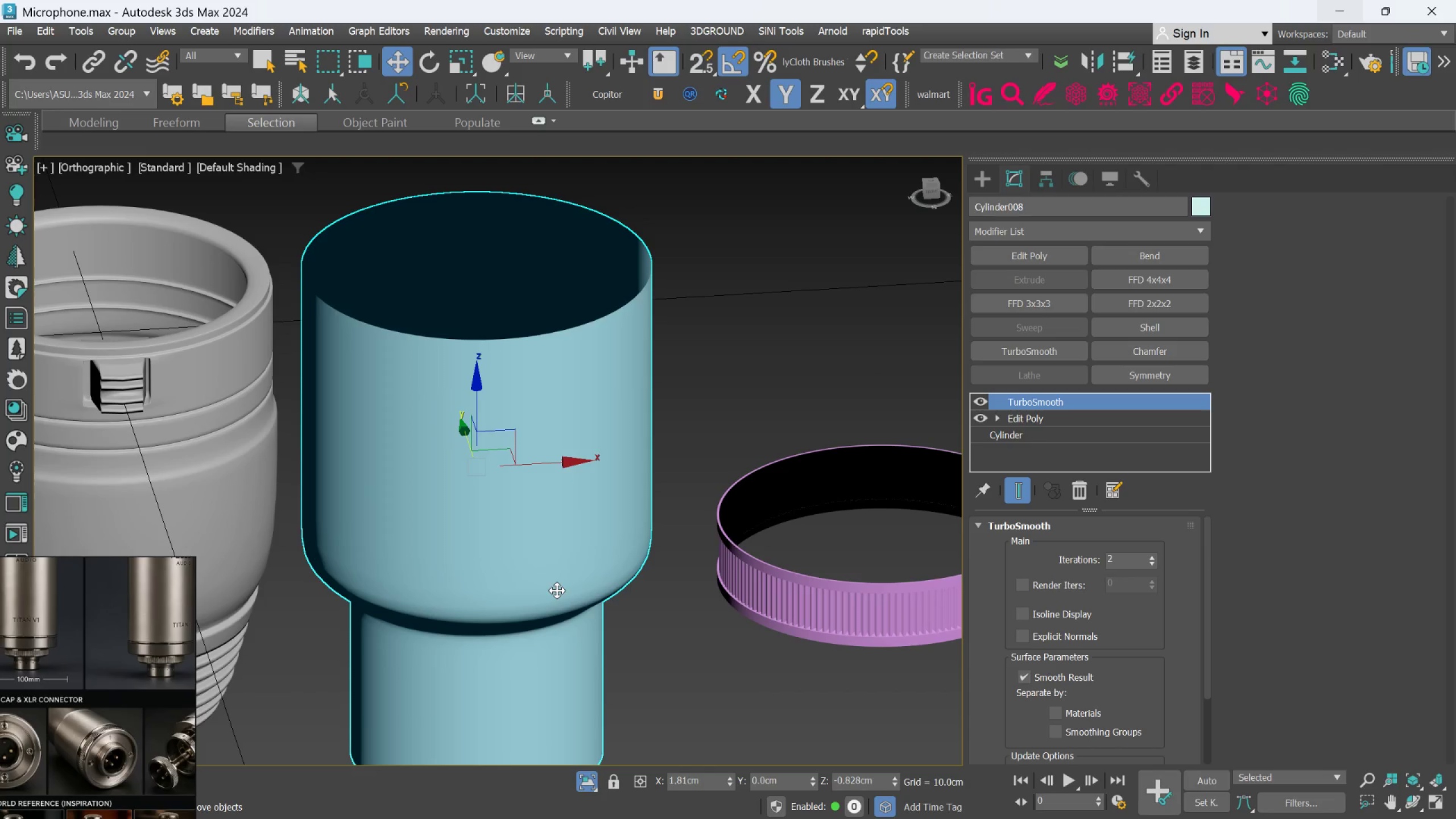 
scroll: coordinate [557, 590], scroll_direction: down, amount: 1.0
 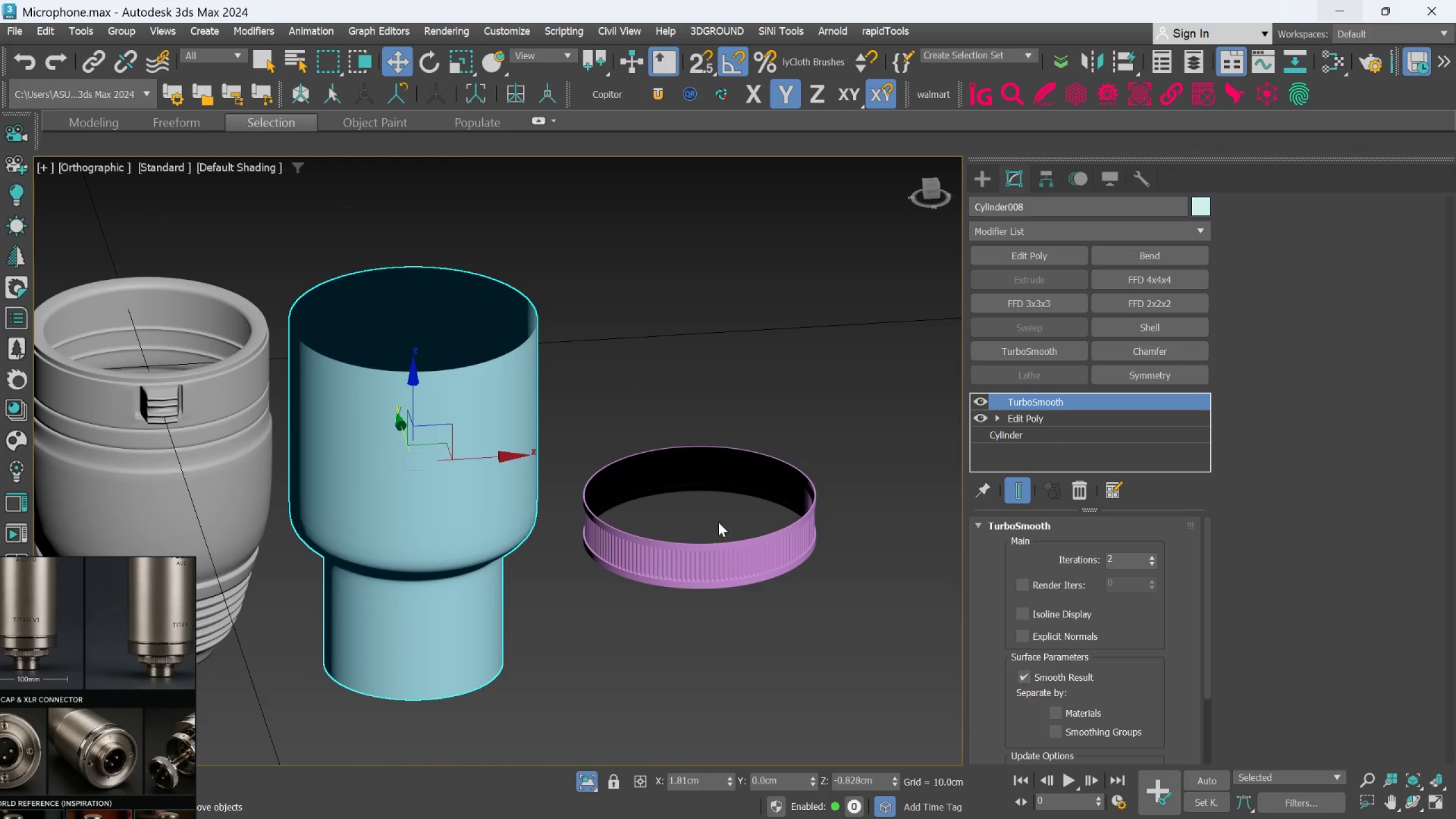 
left_click([1081, 420])
 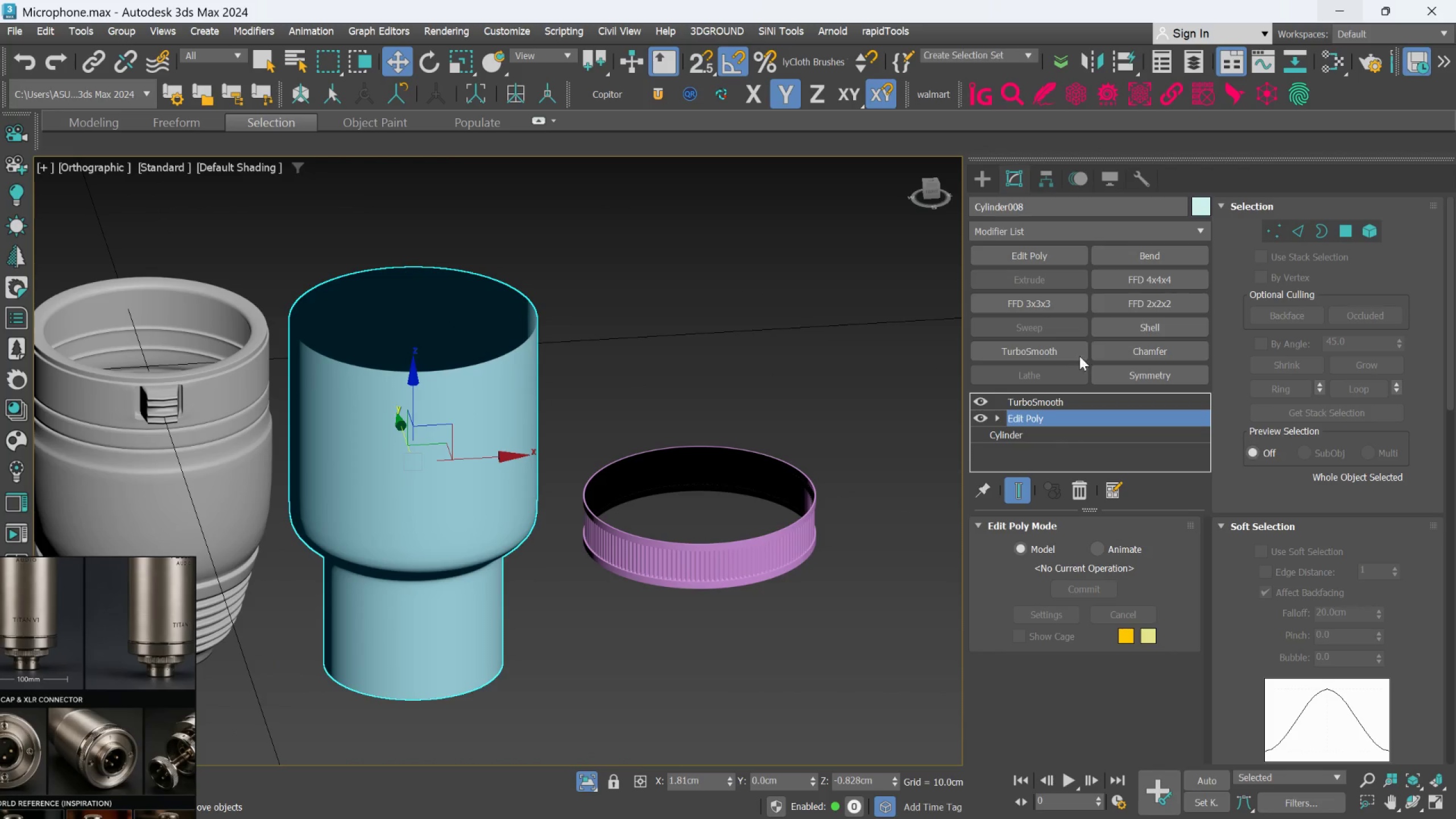 
left_click([1131, 328])
 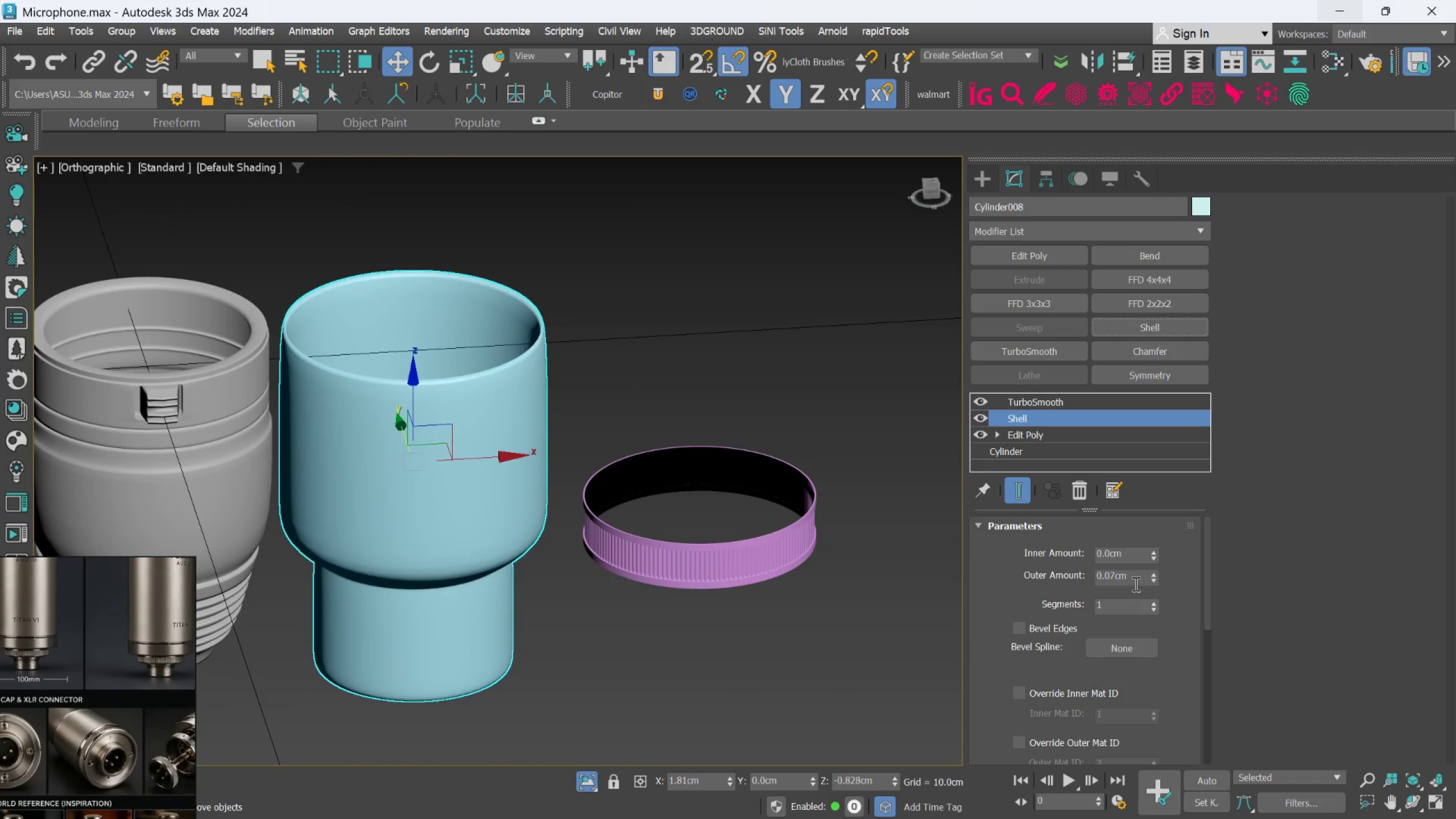 
right_click([1151, 578])
 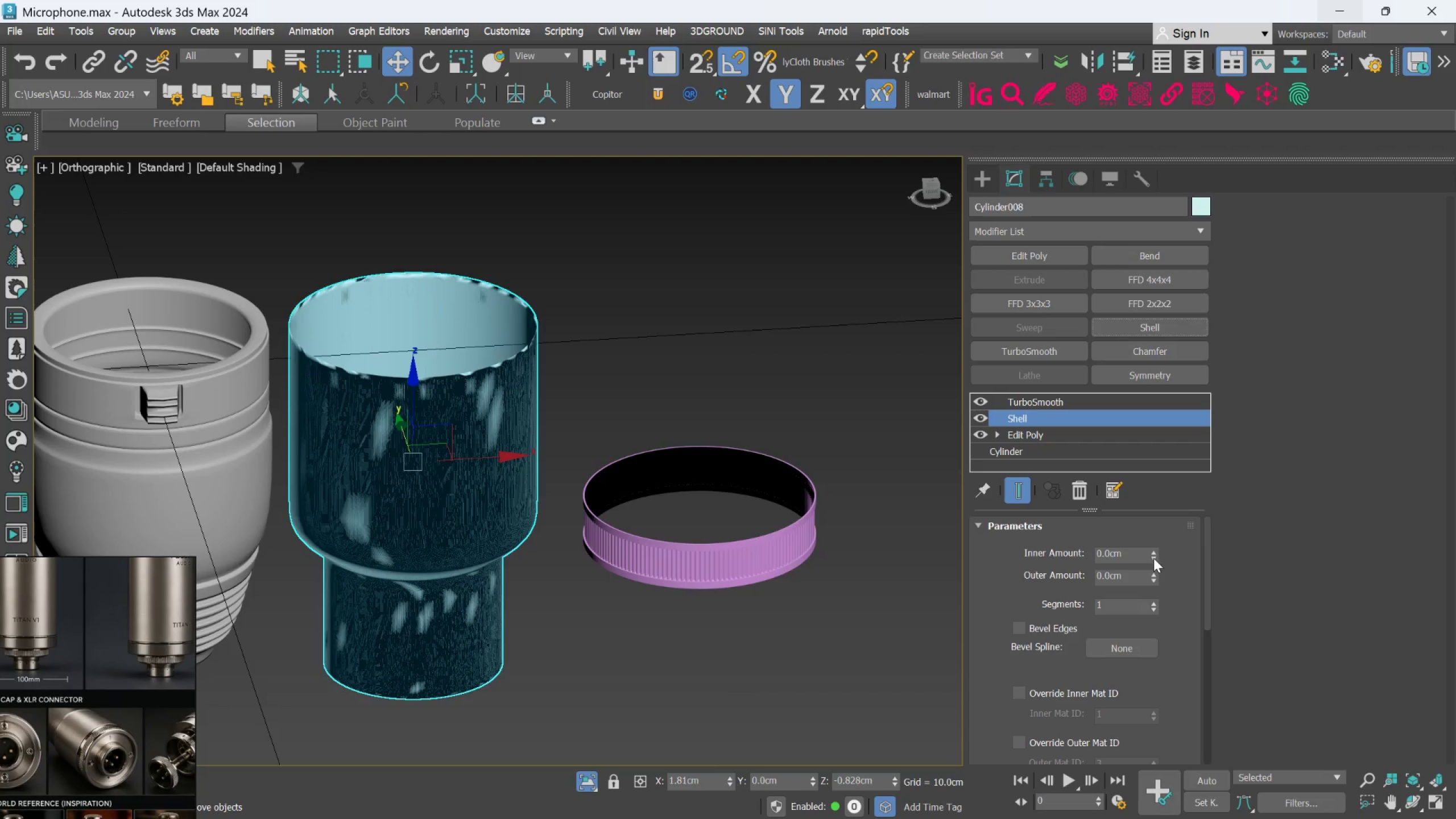 
left_click_drag(start_coordinate=[1153, 553], to_coordinate=[1153, 547])
 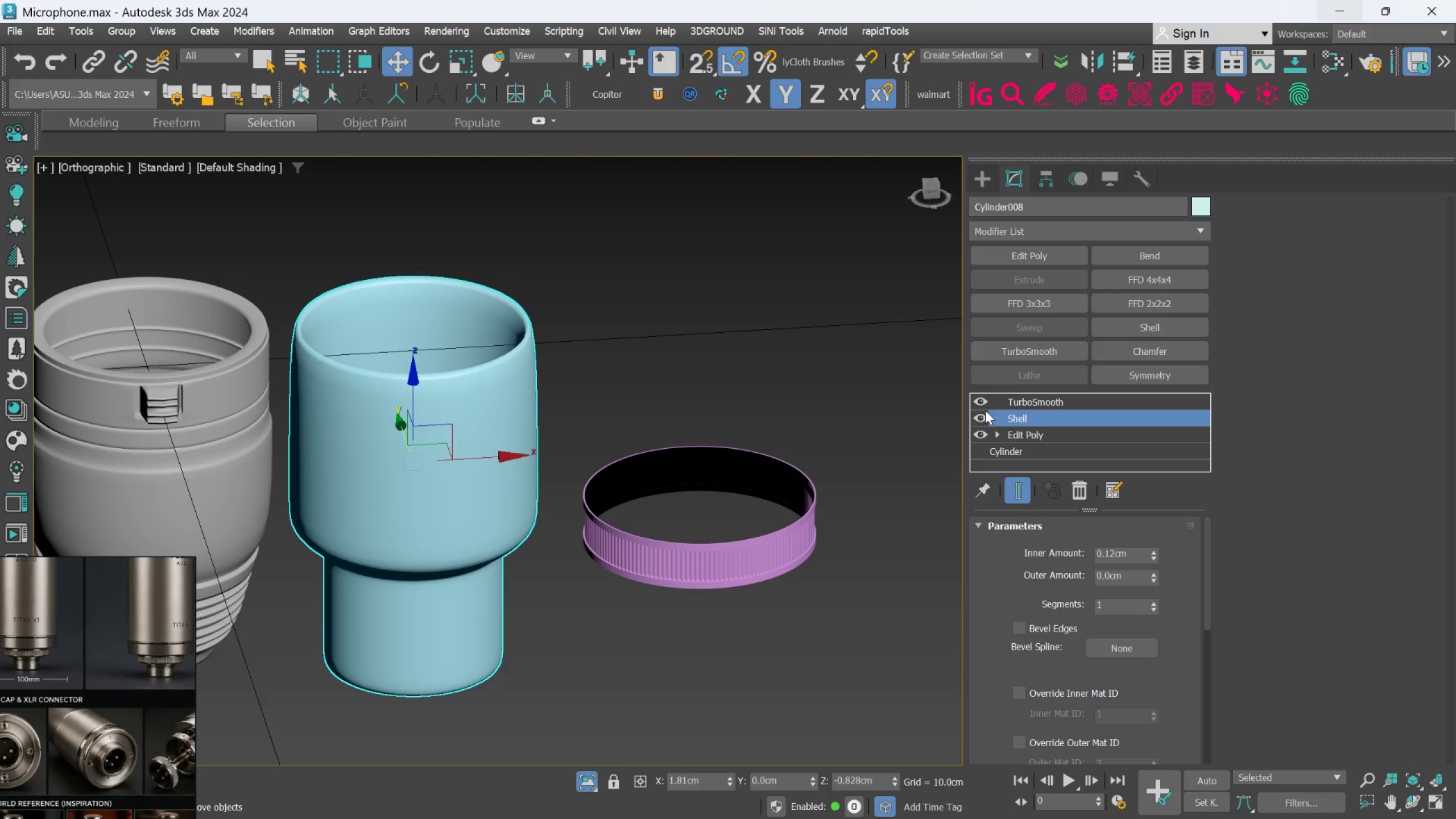 
left_click([980, 402])
 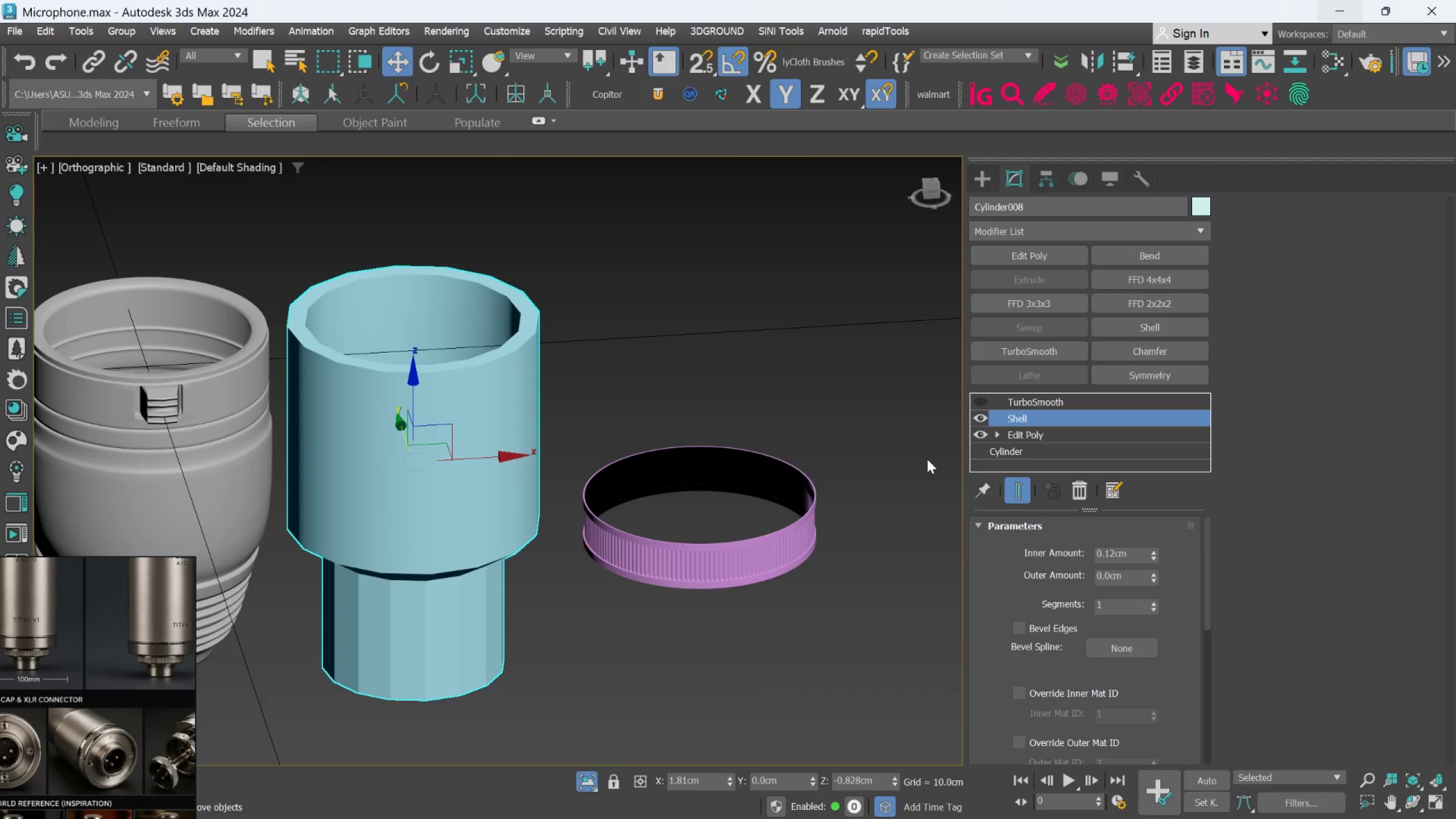 
key(F4)
 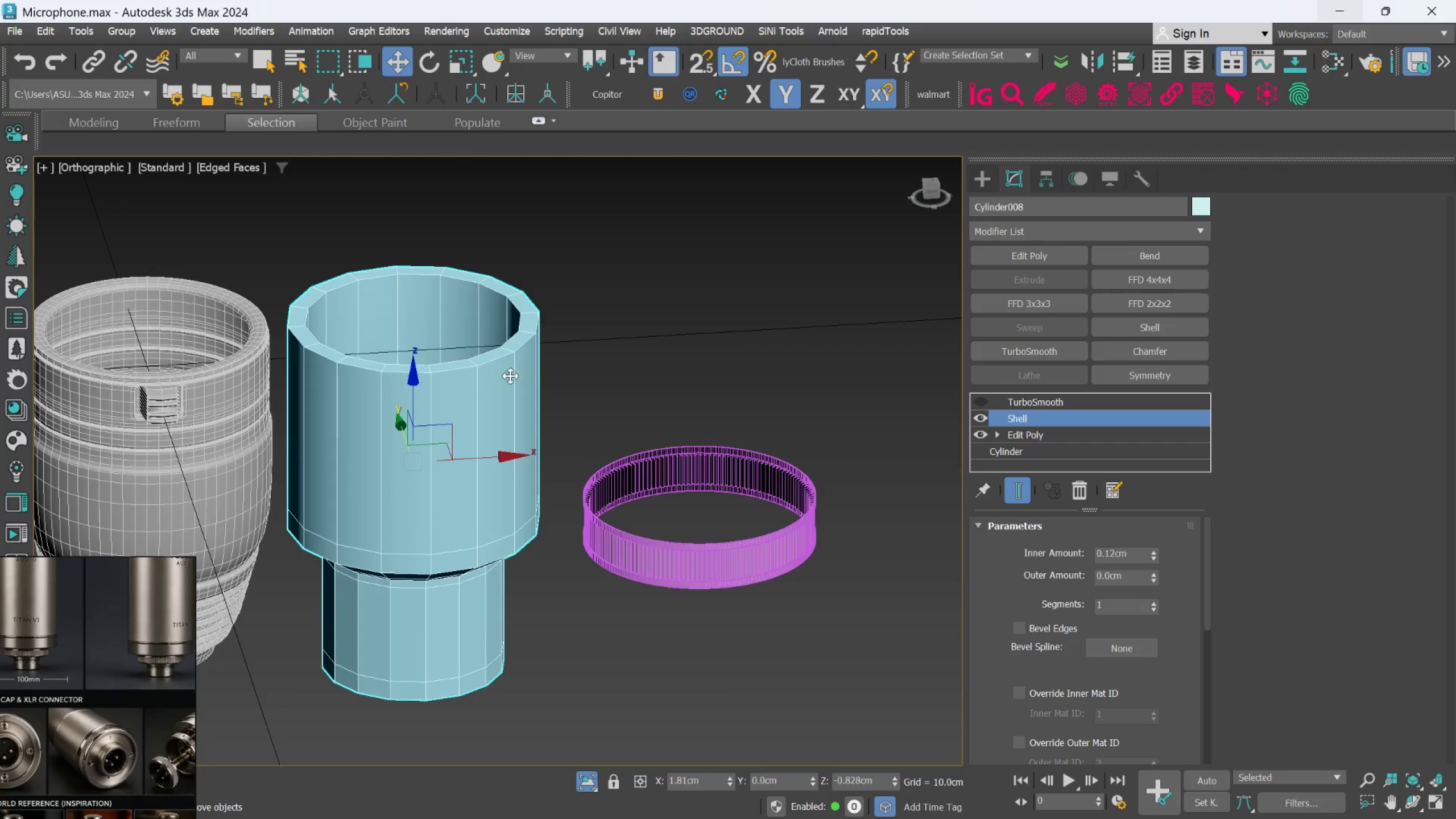 
scroll: coordinate [476, 290], scroll_direction: up, amount: 1.0
 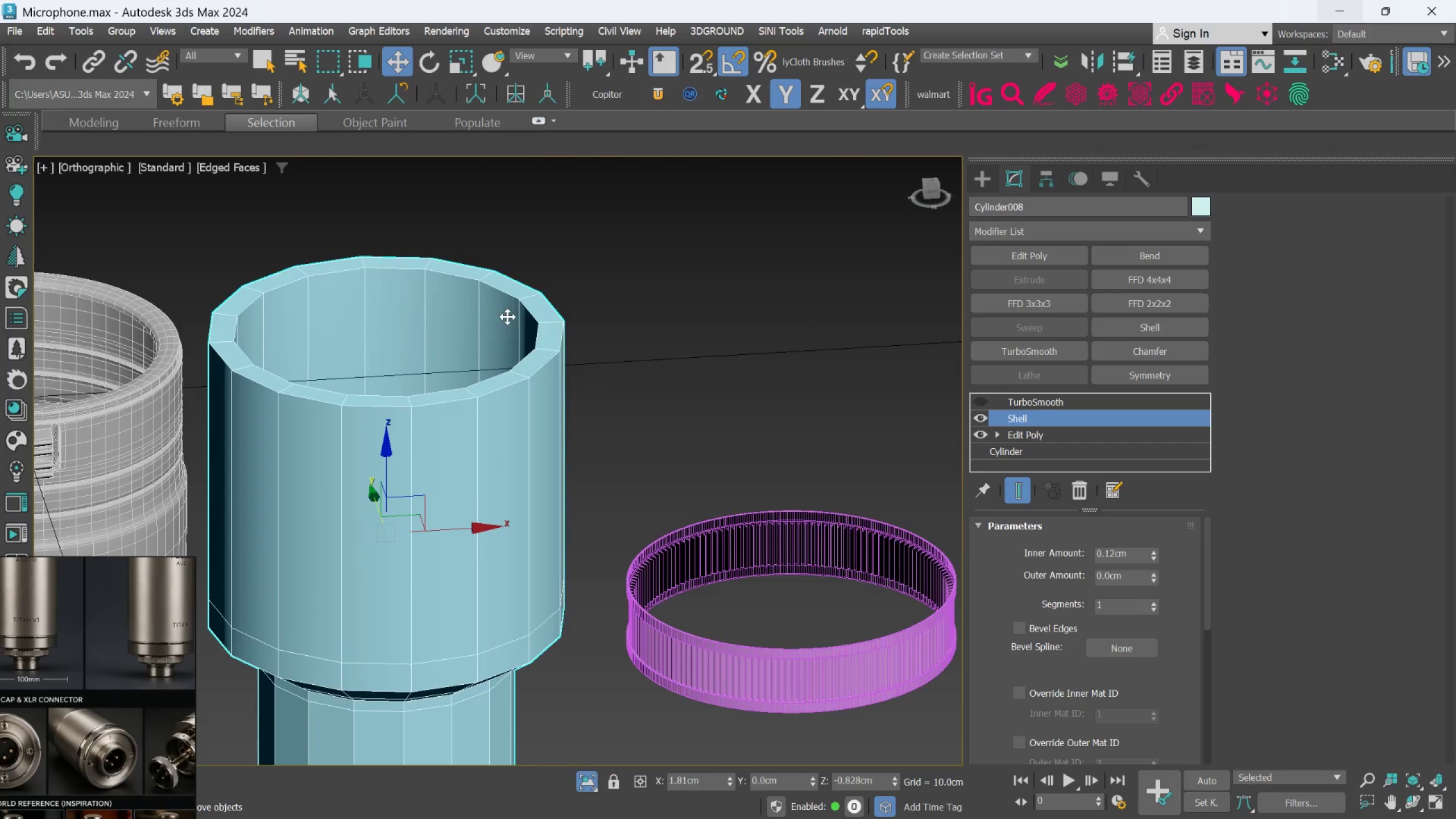 
scroll: coordinate [532, 271], scroll_direction: down, amount: 2.0
 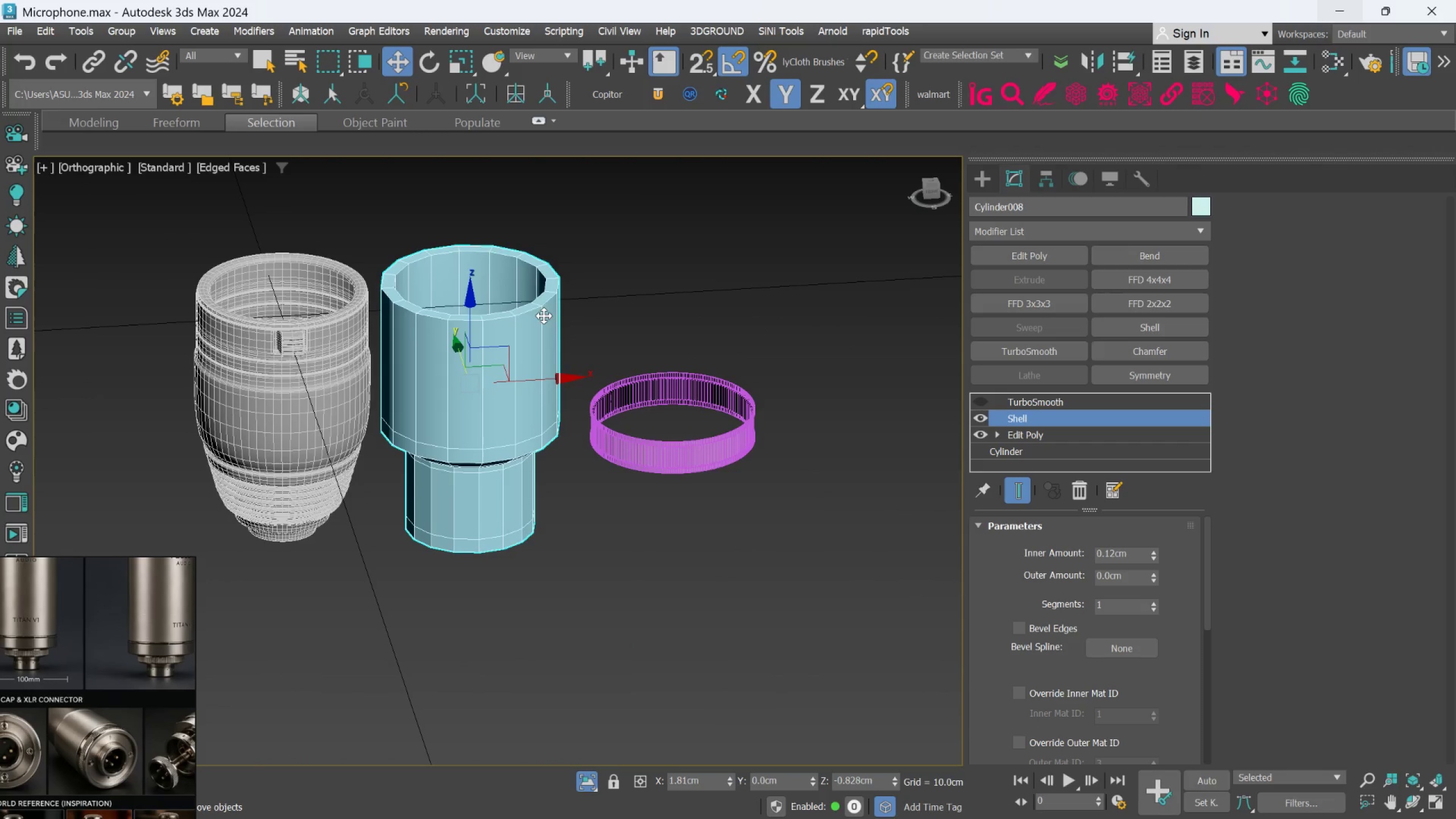 
hold_key(key=AltLeft, duration=0.57)
 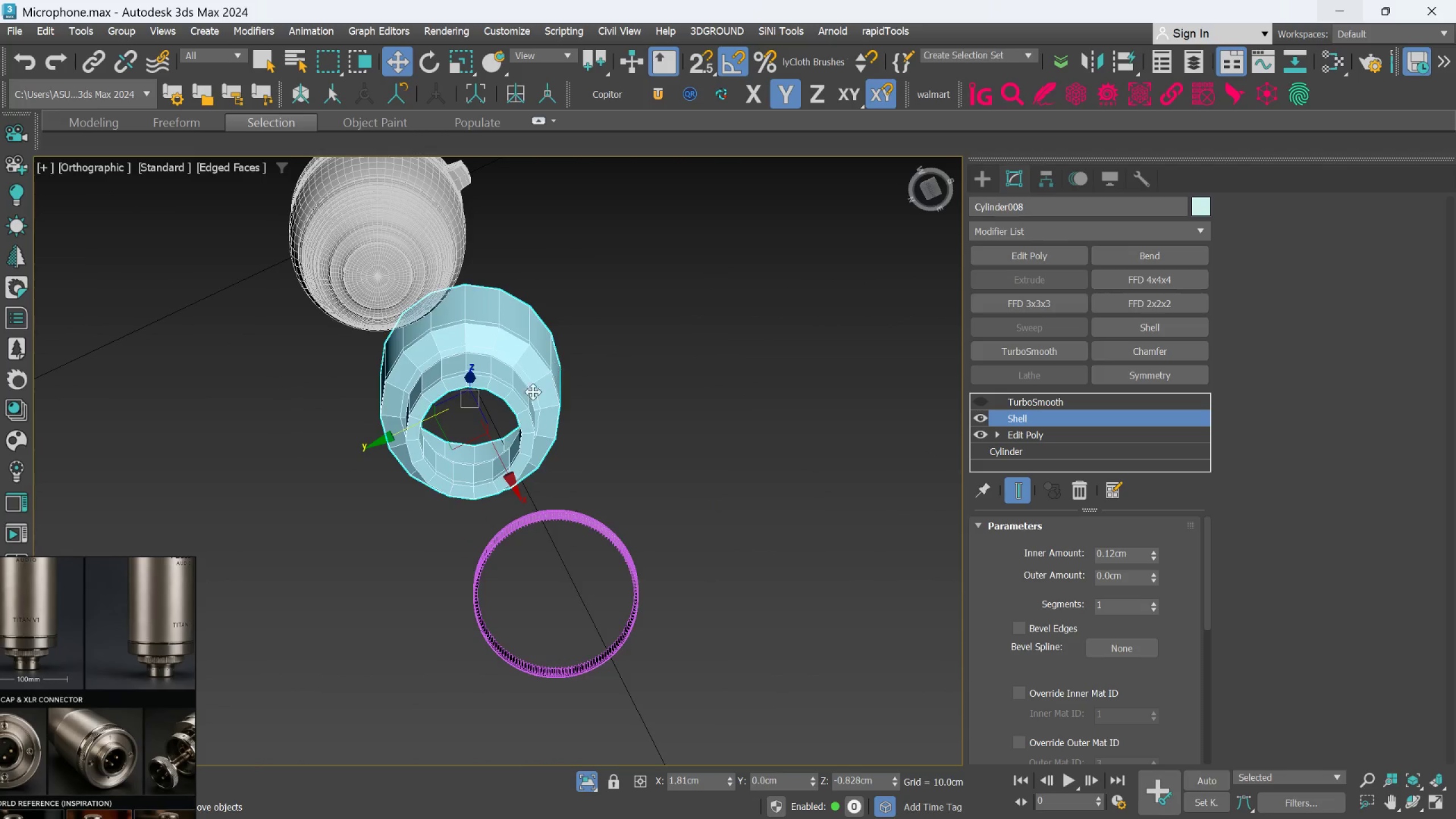 
hold_key(key=AltLeft, duration=0.88)
 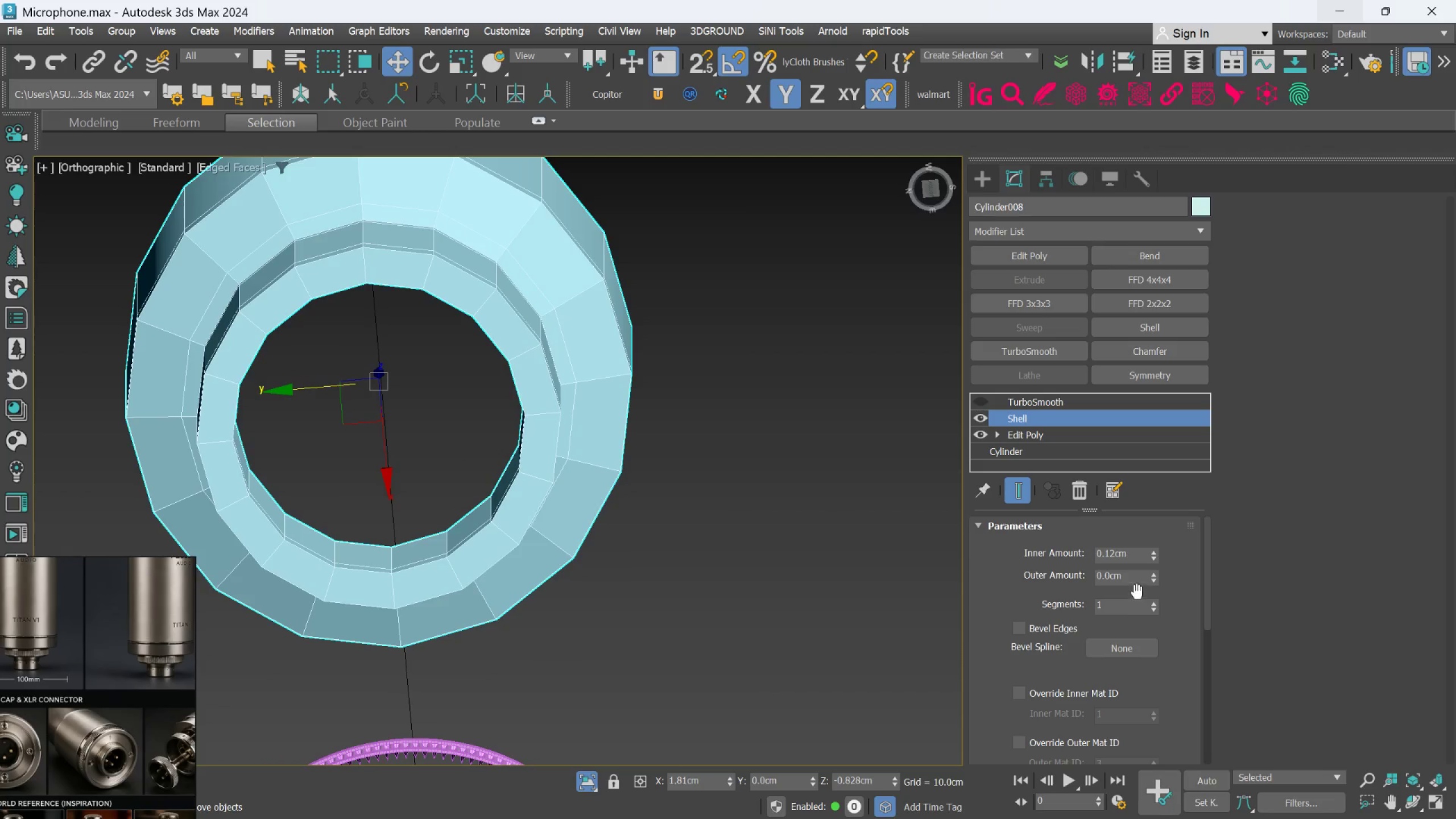 
scroll: coordinate [520, 412], scroll_direction: up, amount: 3.0
 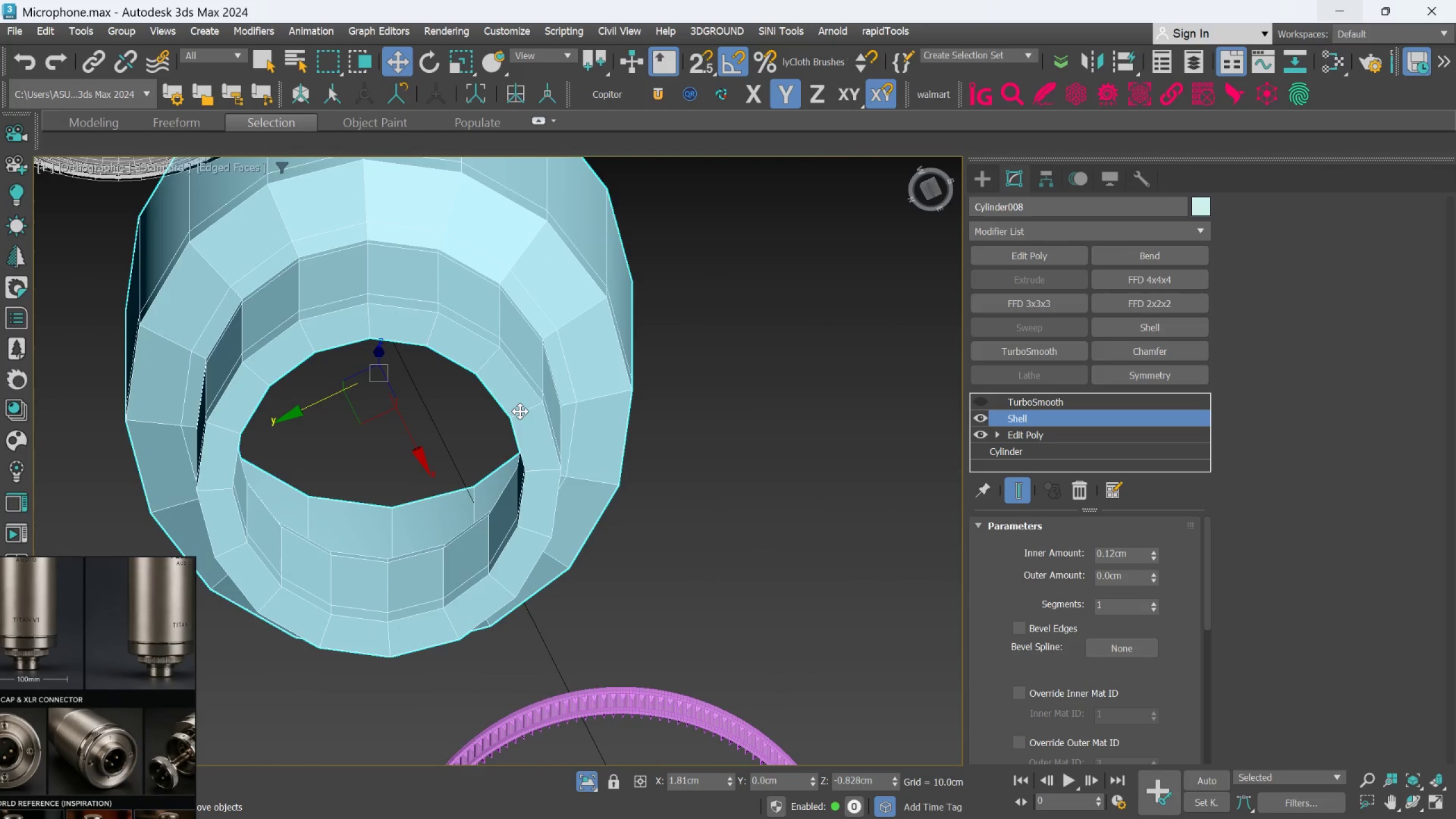 
double_click([1116, 549])
 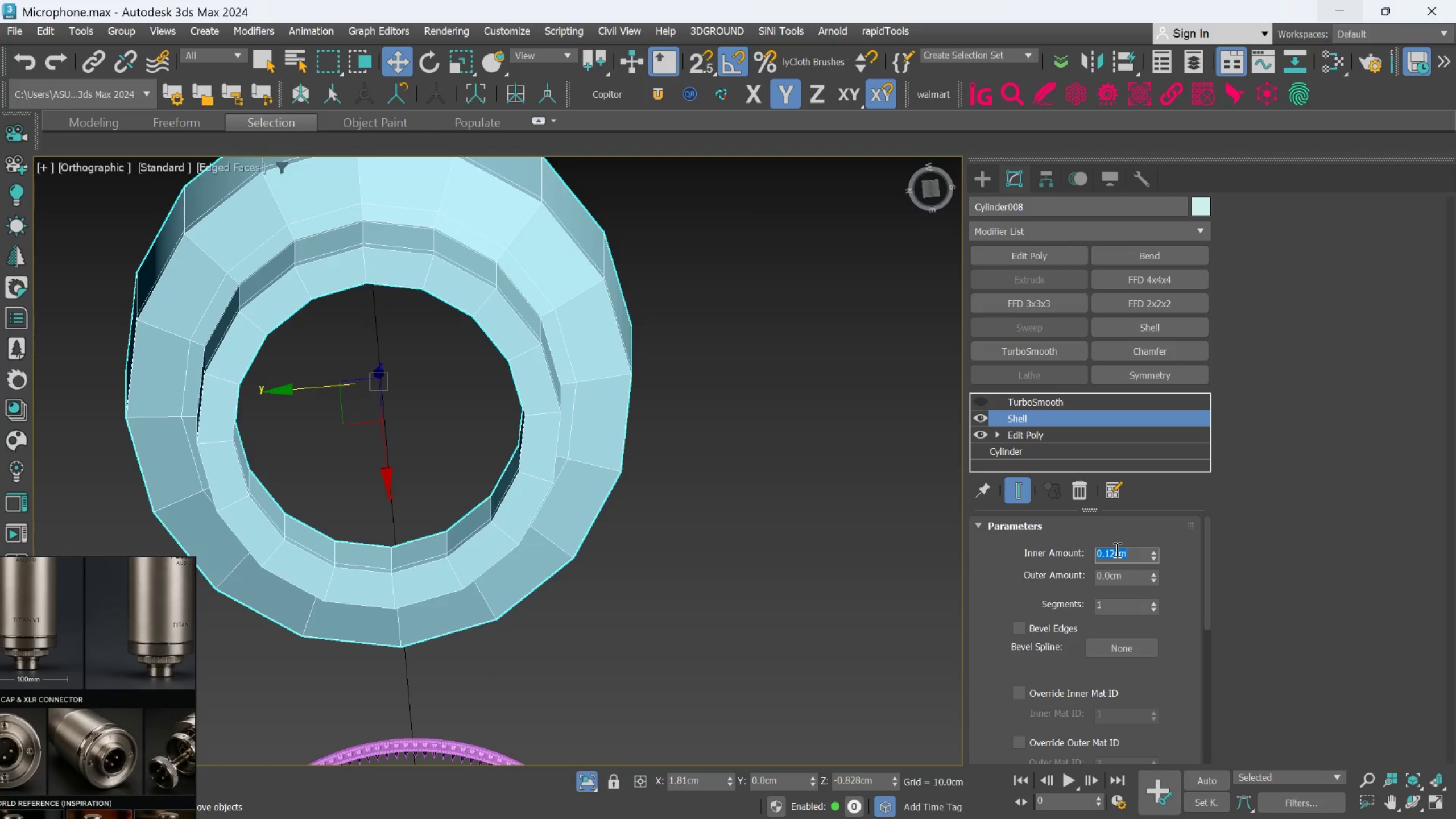 
type(.15)
 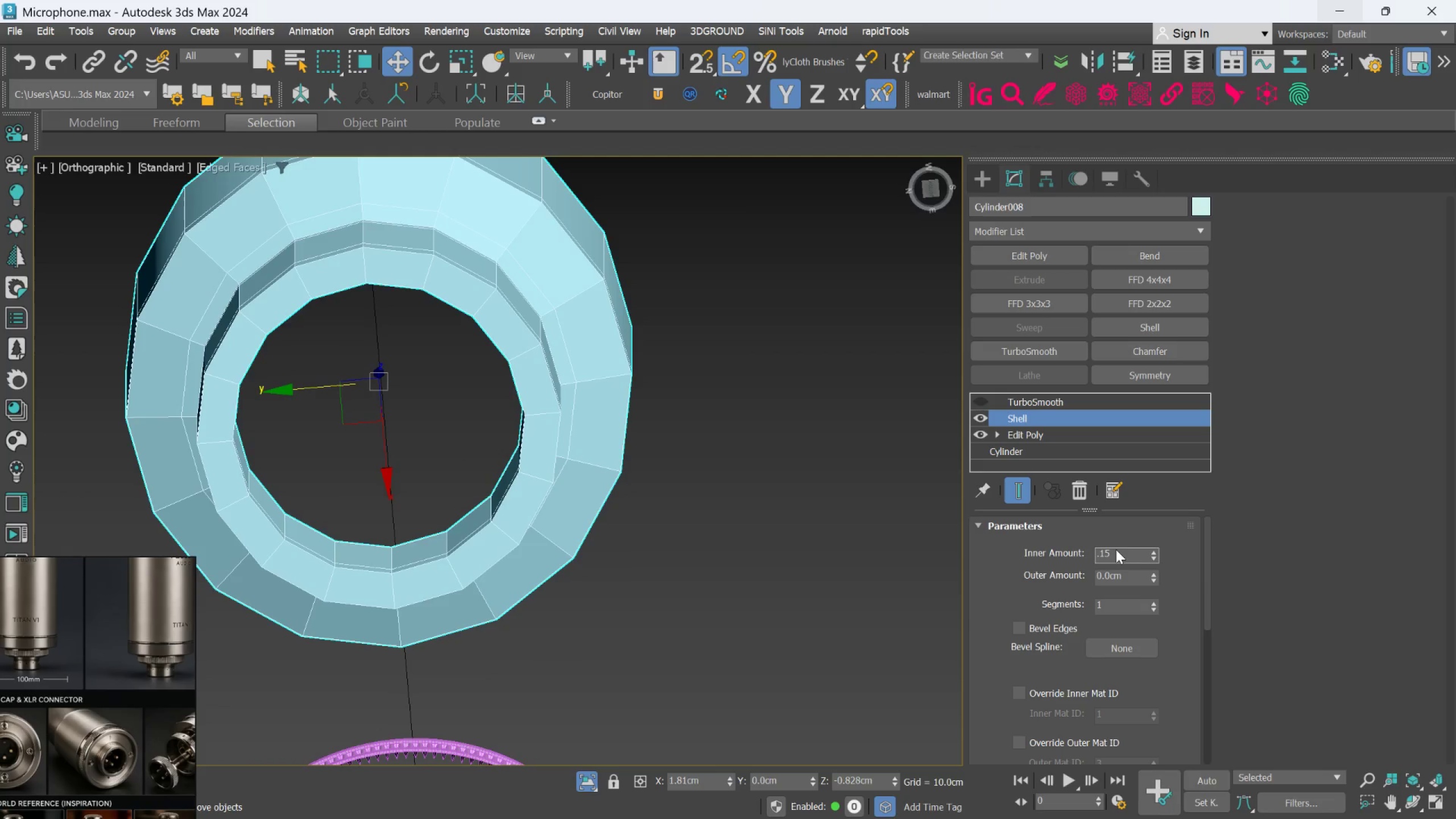 
key(Enter)
 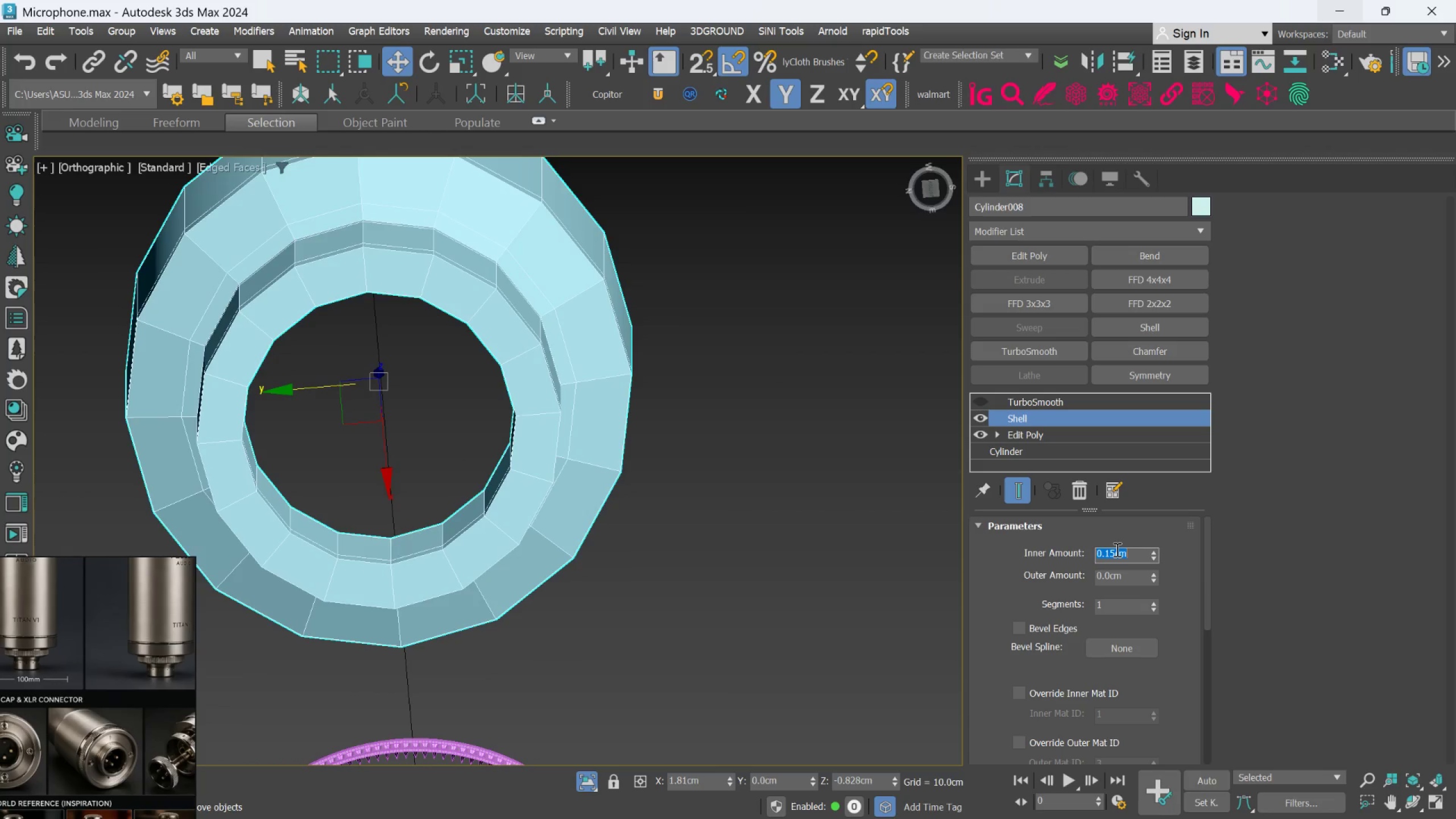 
key(Period)
 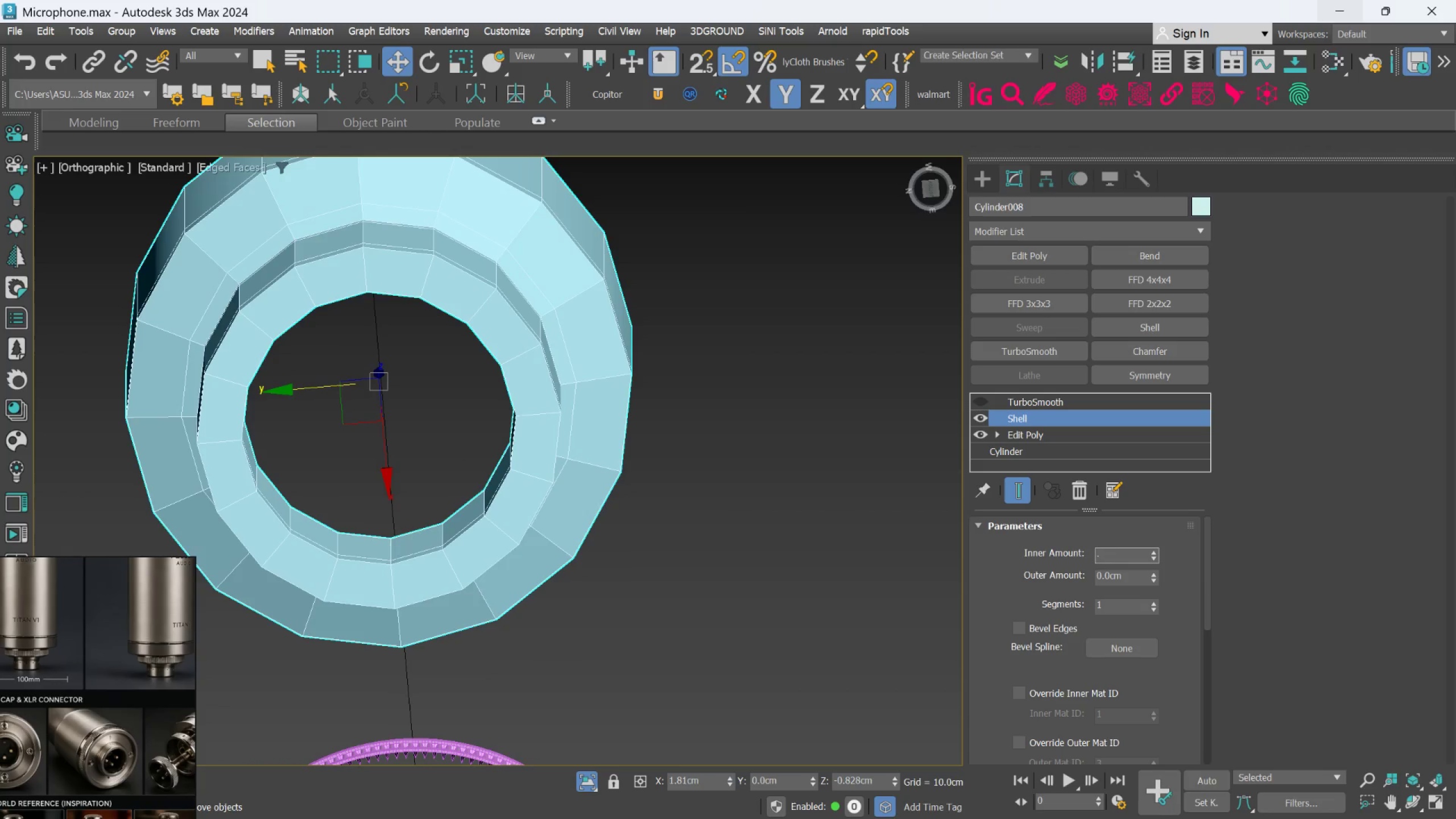 
key(1)
 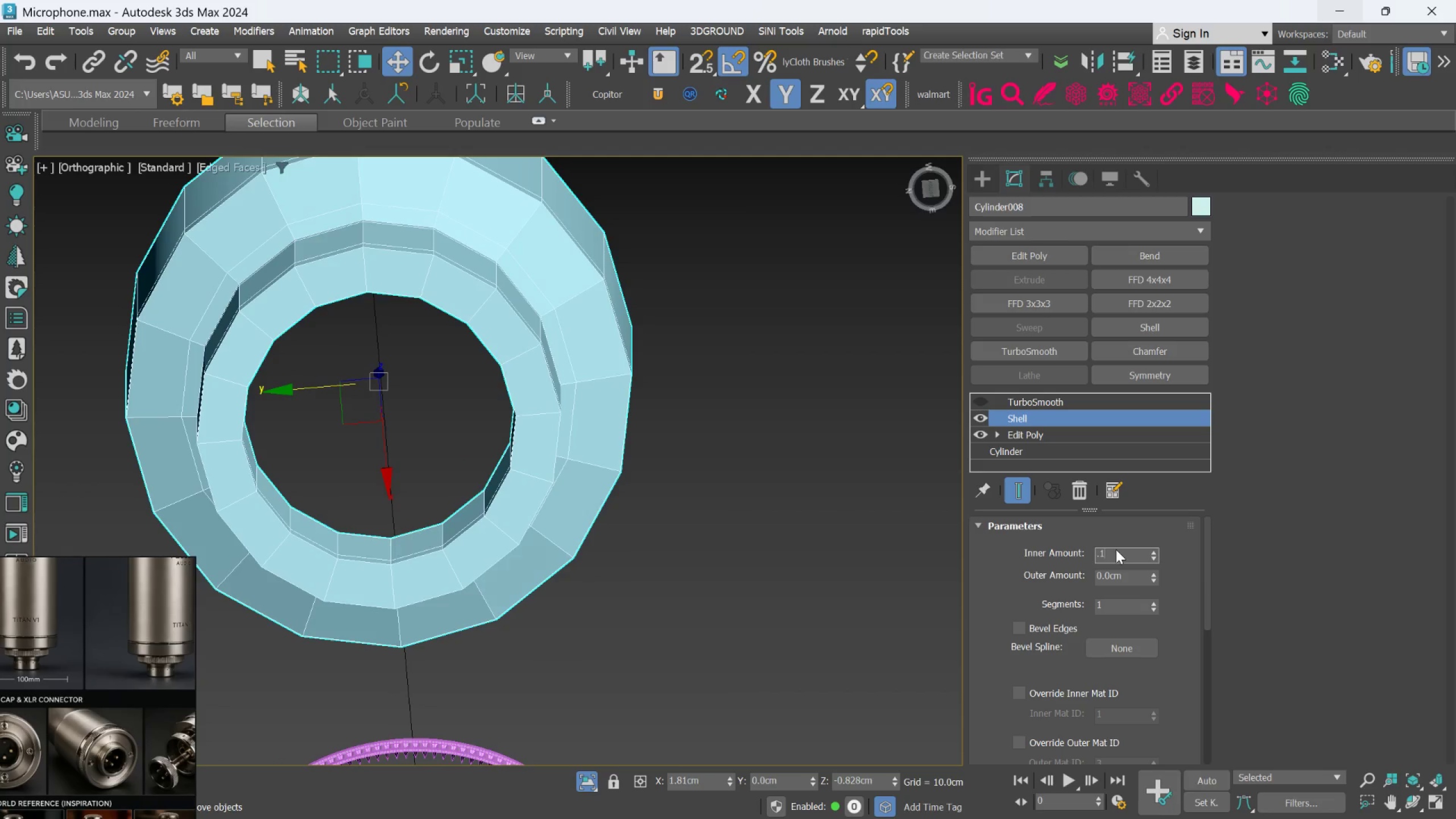 
key(Enter)
 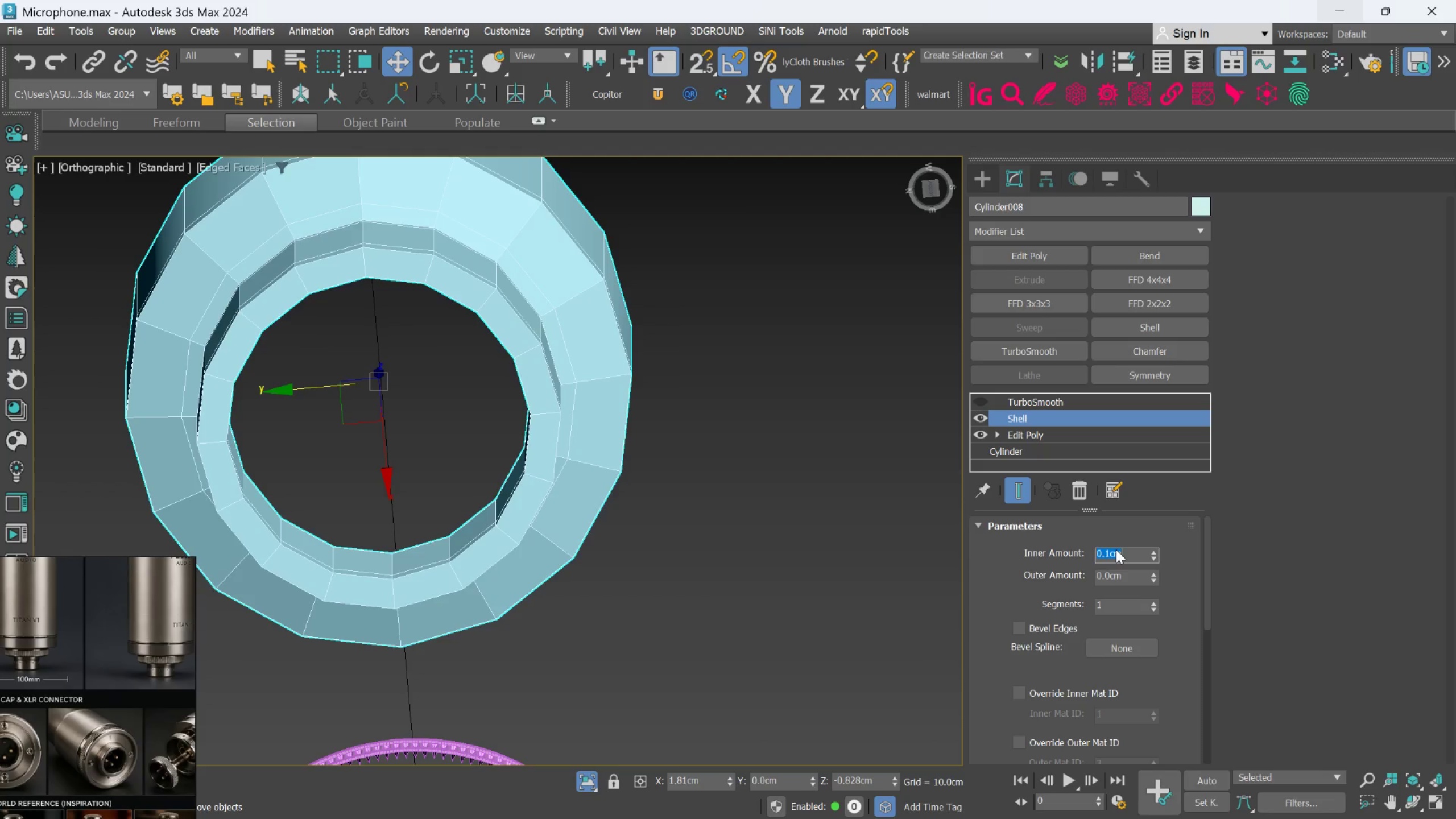 
left_click([803, 526])
 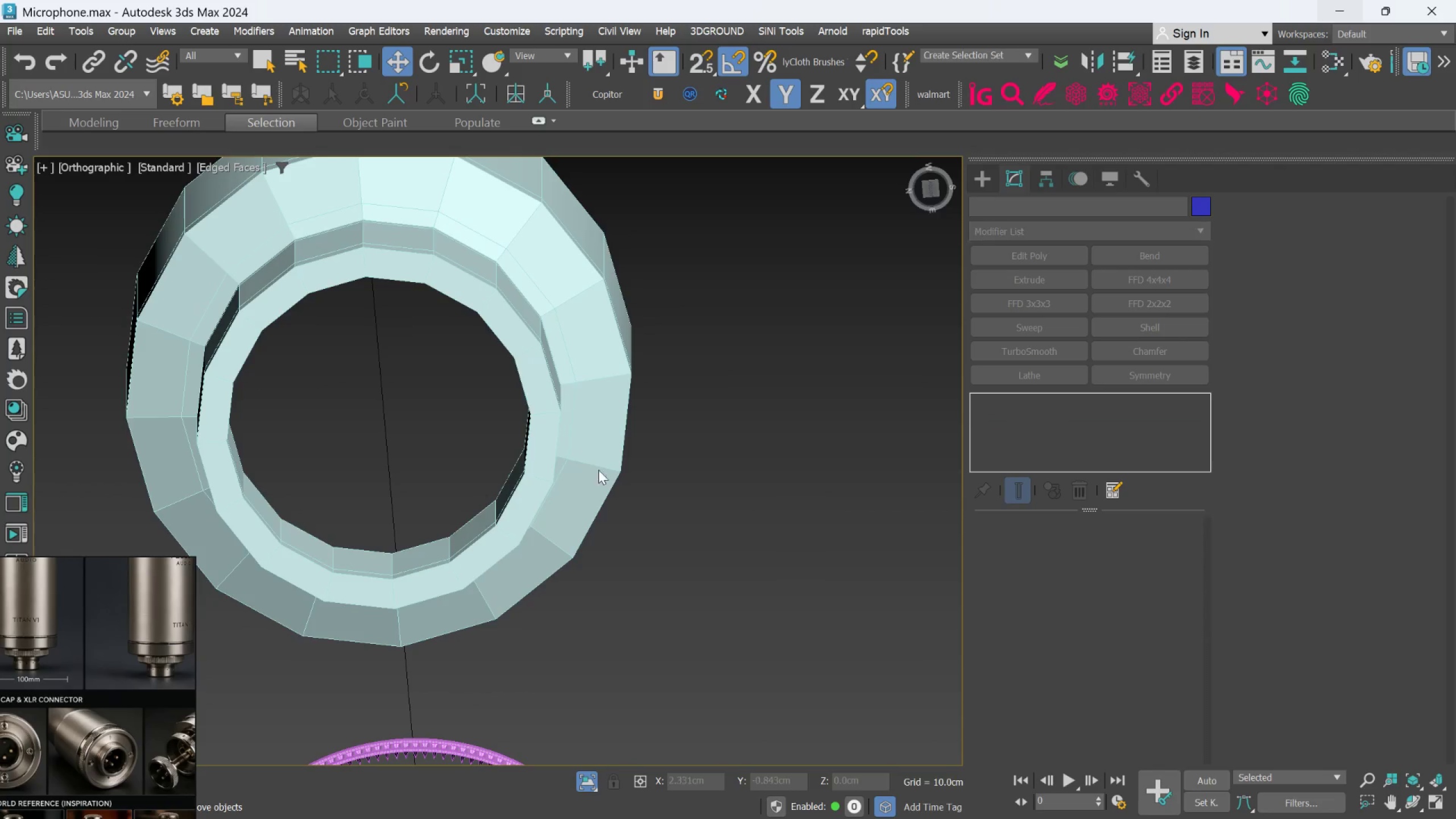 
hold_key(key=AltLeft, duration=0.52)
 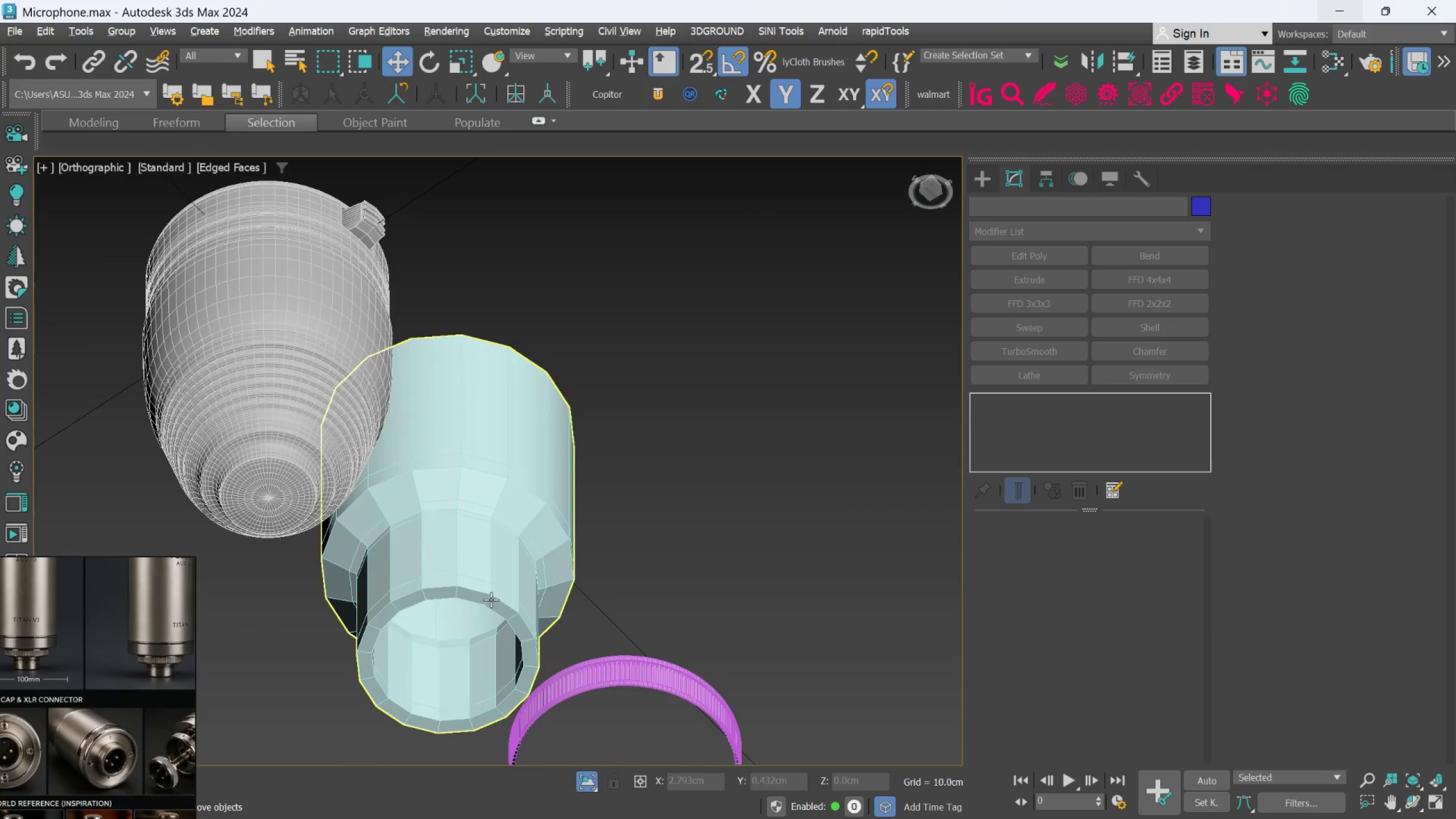 
scroll: coordinate [551, 455], scroll_direction: down, amount: 2.0
 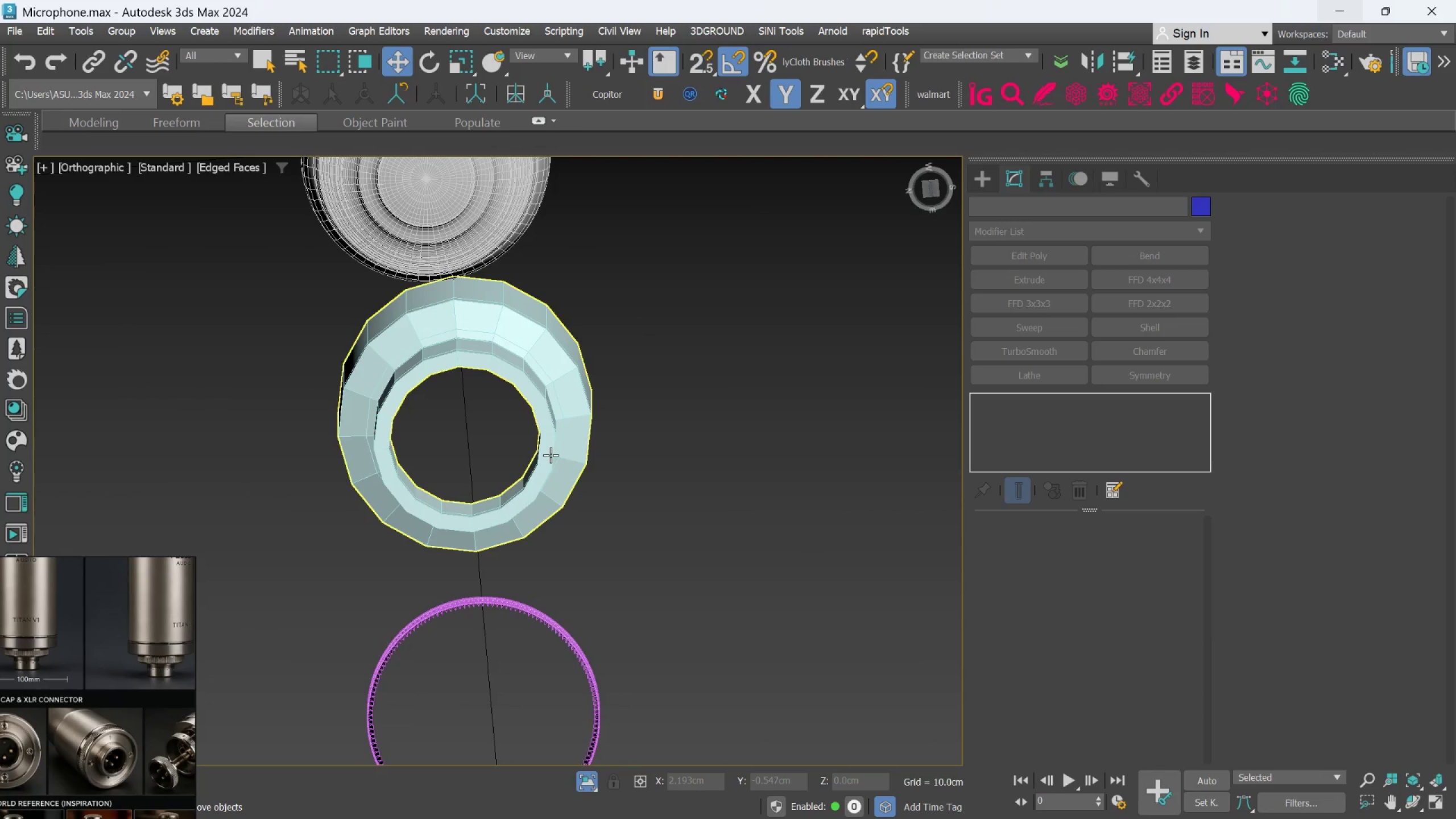 
hold_key(key=AltLeft, duration=0.43)
 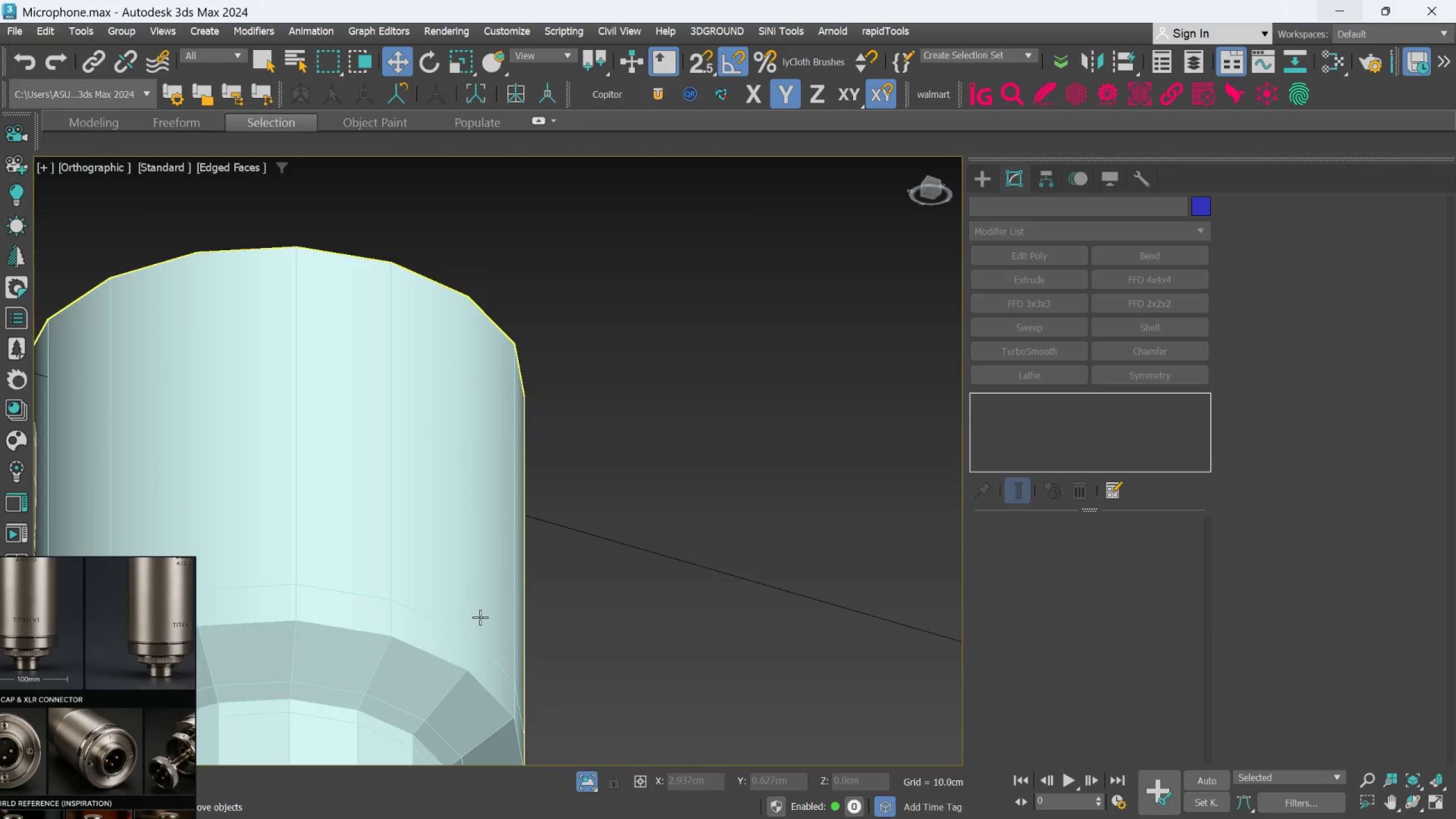 
scroll: coordinate [490, 599], scroll_direction: up, amount: 2.0
 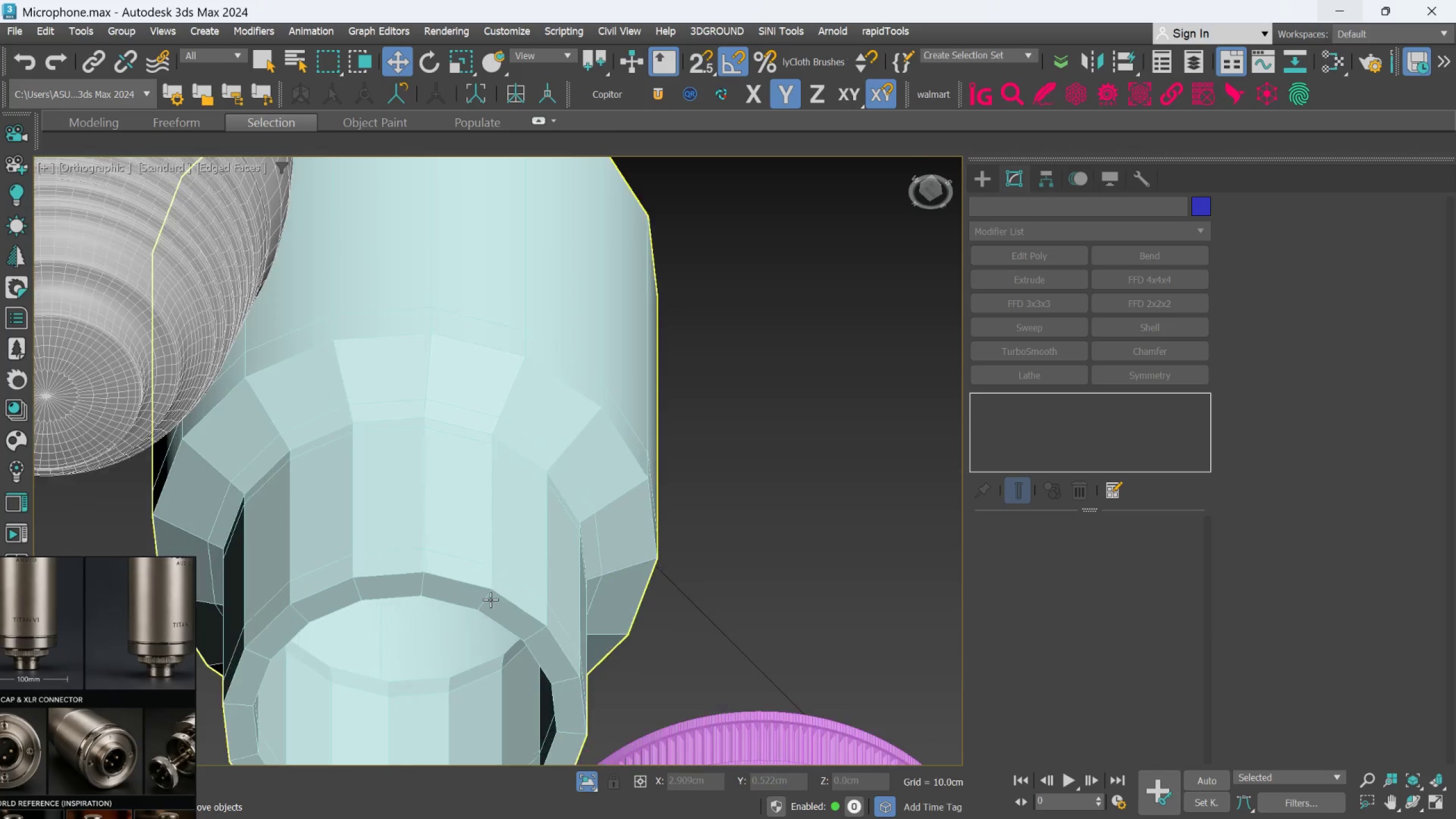 
hold_key(key=AltLeft, duration=0.38)
 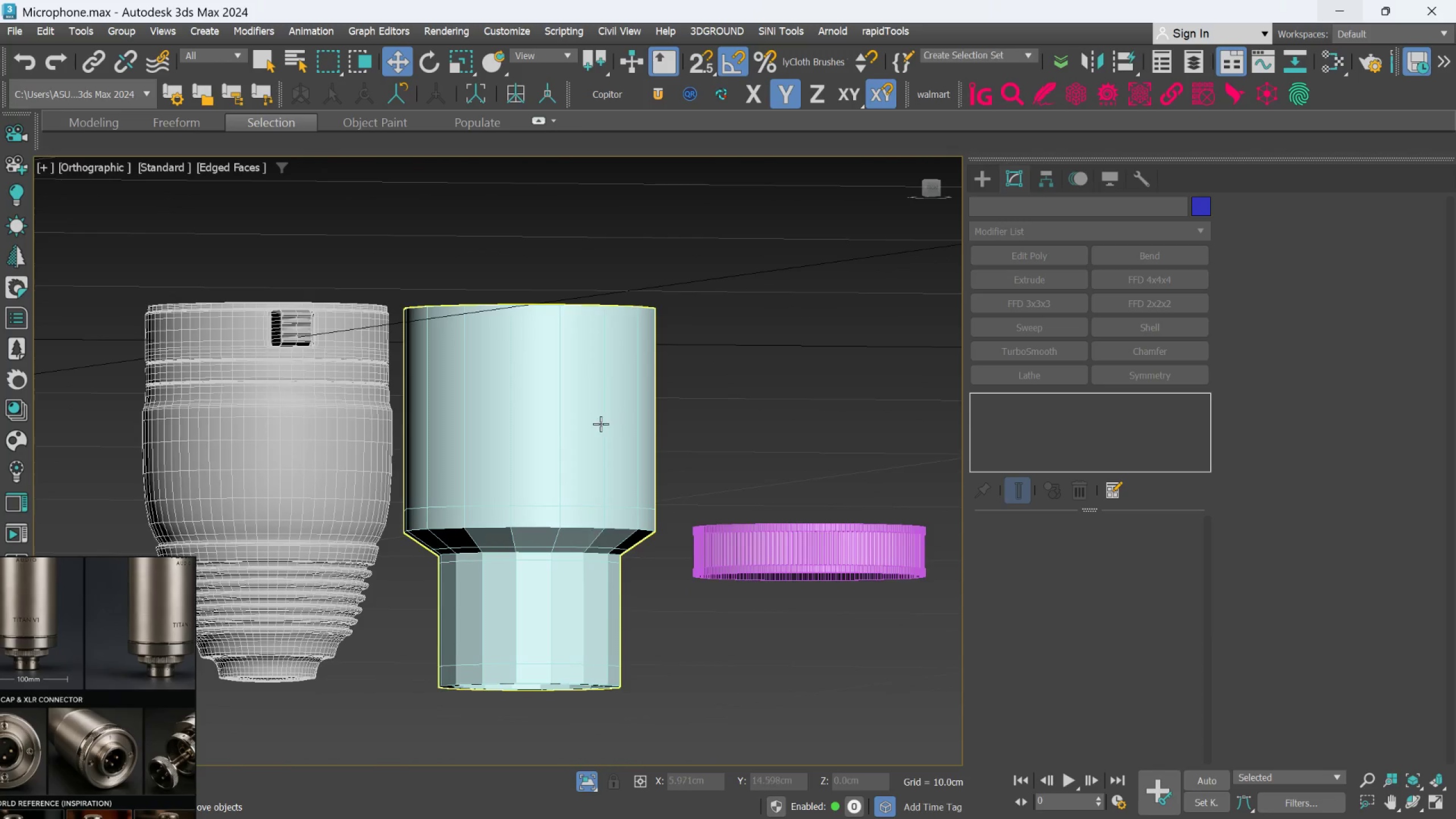 
scroll: coordinate [481, 616], scroll_direction: down, amount: 2.0
 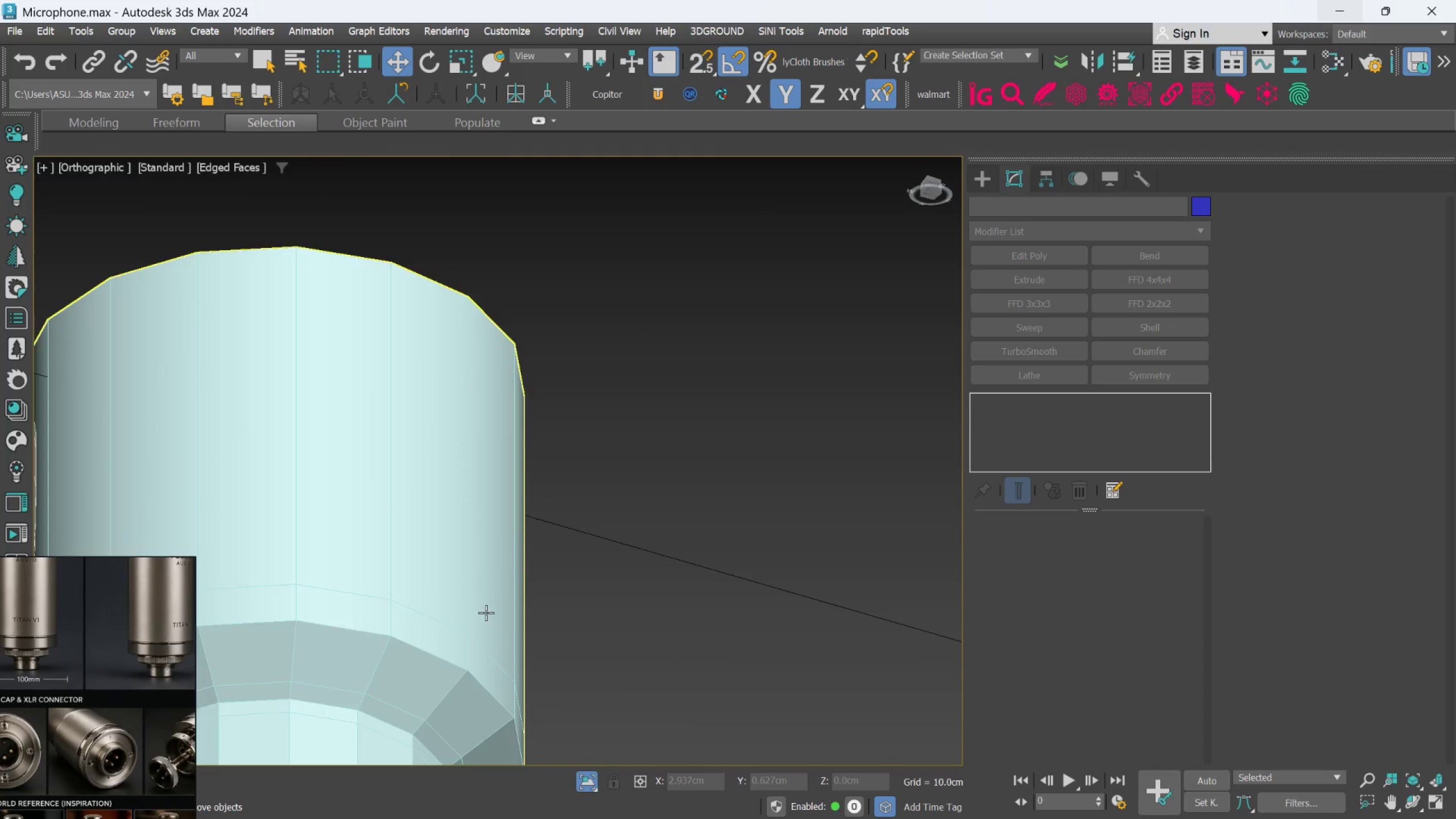 
left_click([598, 424])
 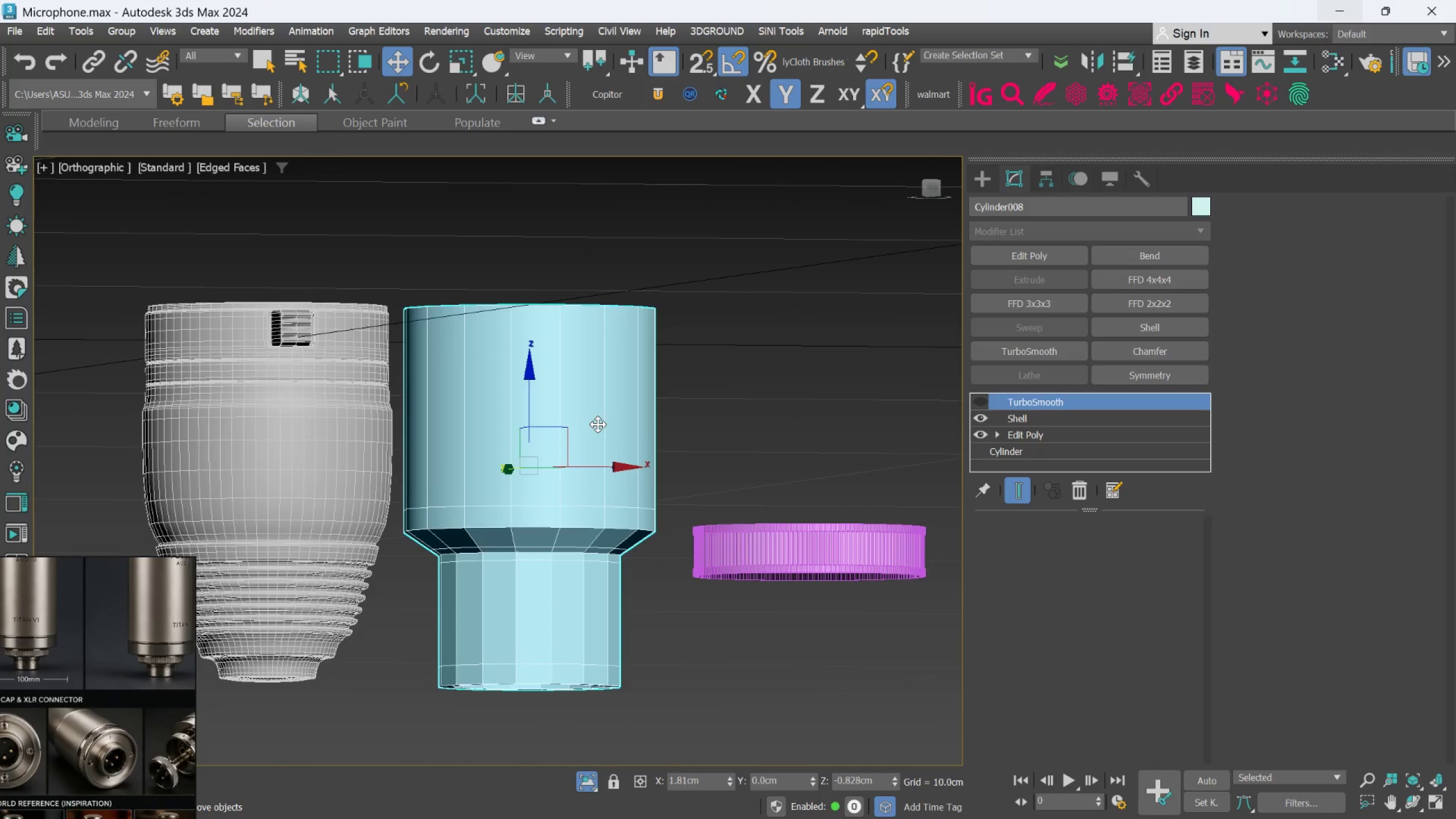 
hold_key(key=AltLeft, duration=0.47)
 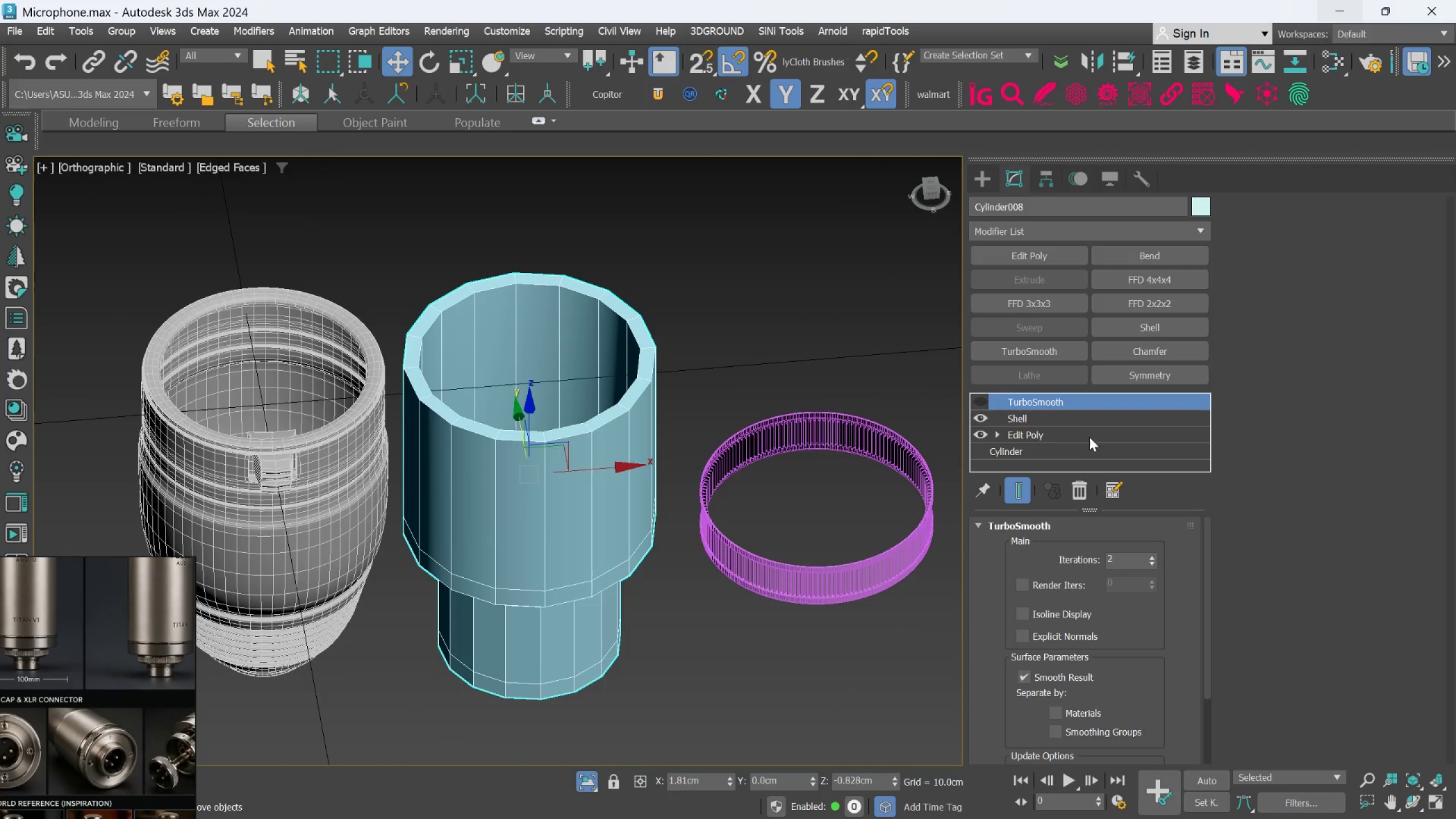 
left_click([1089, 426])
 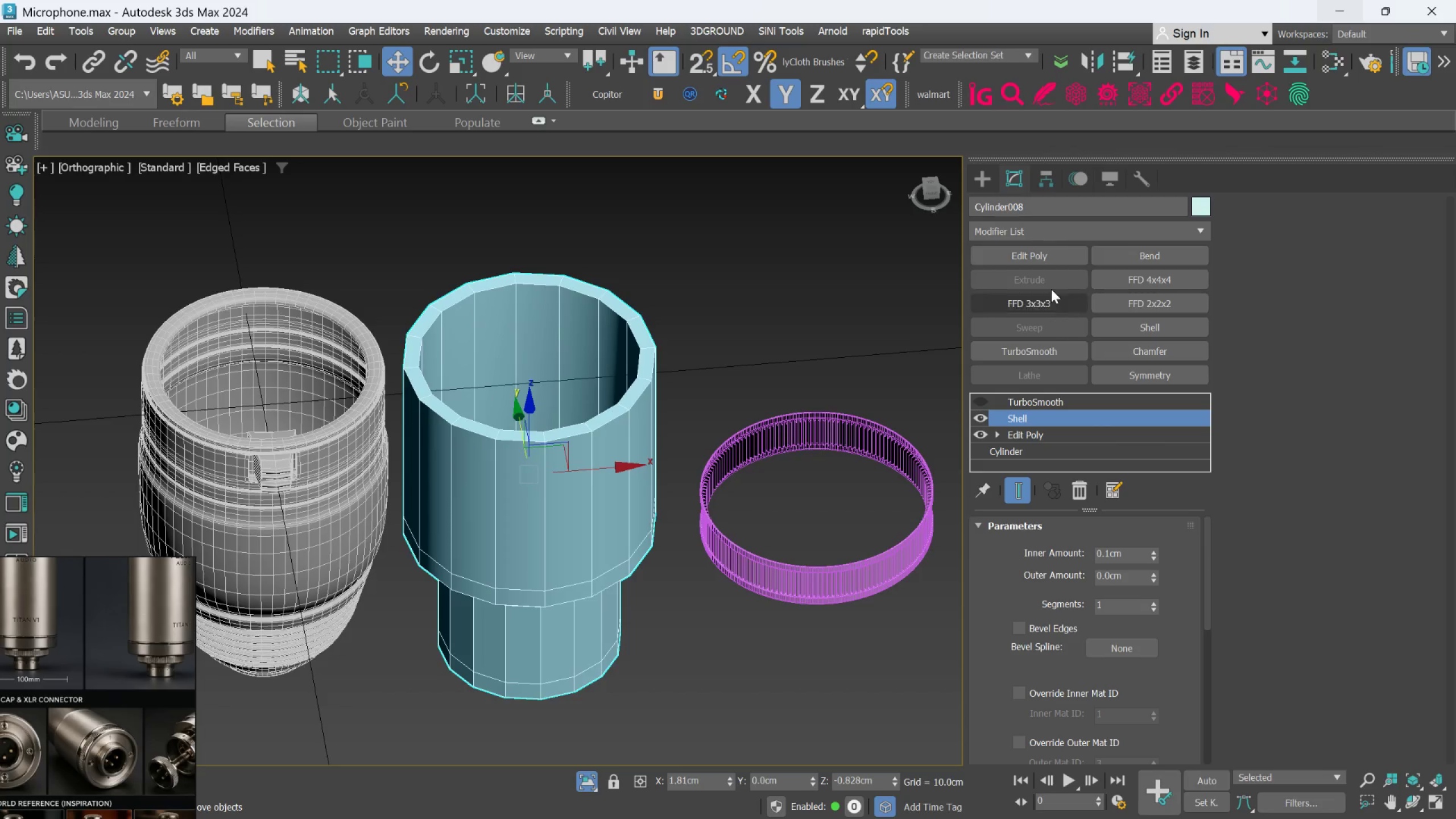 
left_click([1051, 262])
 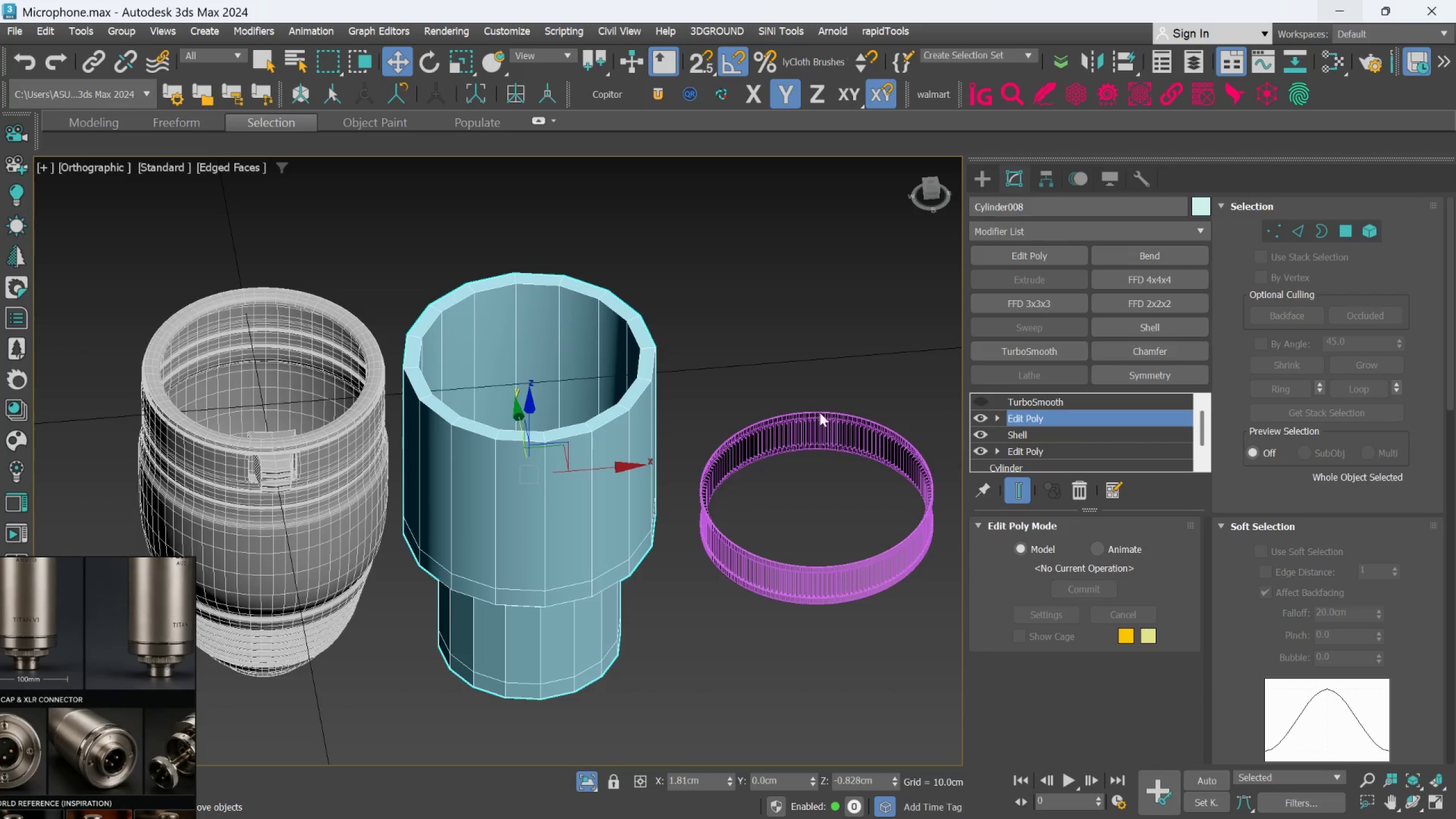 
hold_key(key=AltLeft, duration=0.31)
 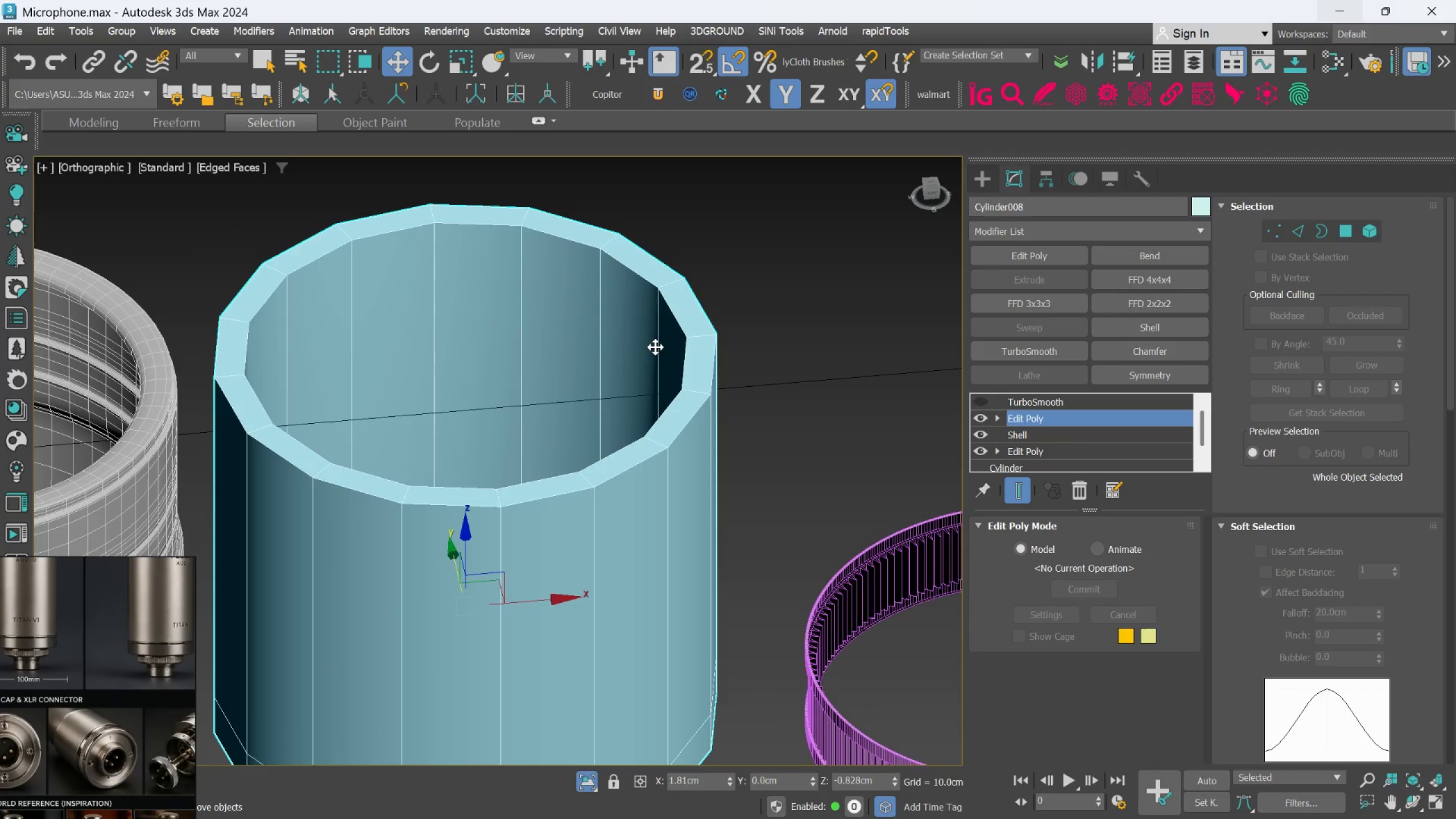 
scroll: coordinate [594, 338], scroll_direction: up, amount: 2.0
 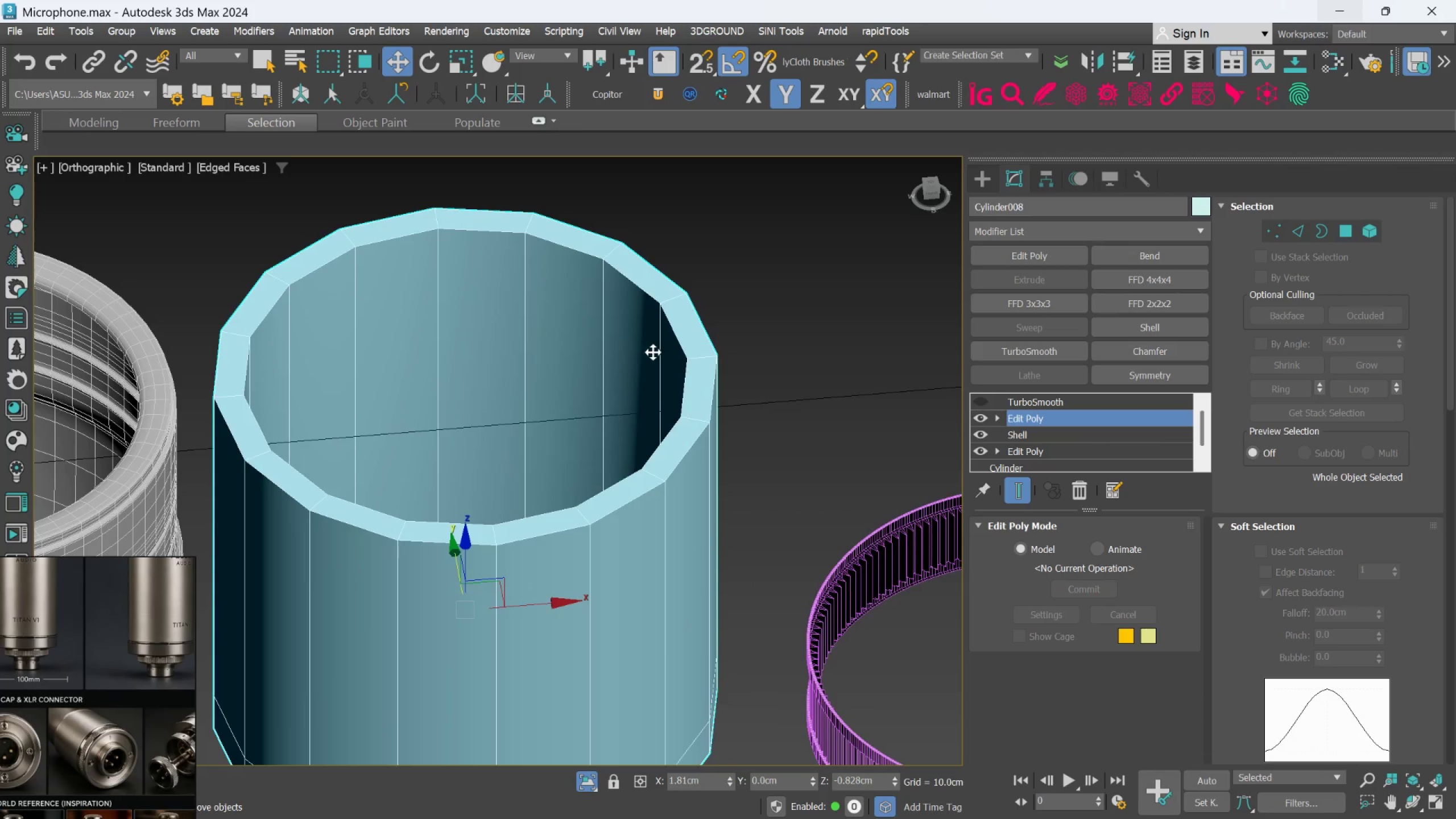 
key(Alt+AltLeft)
 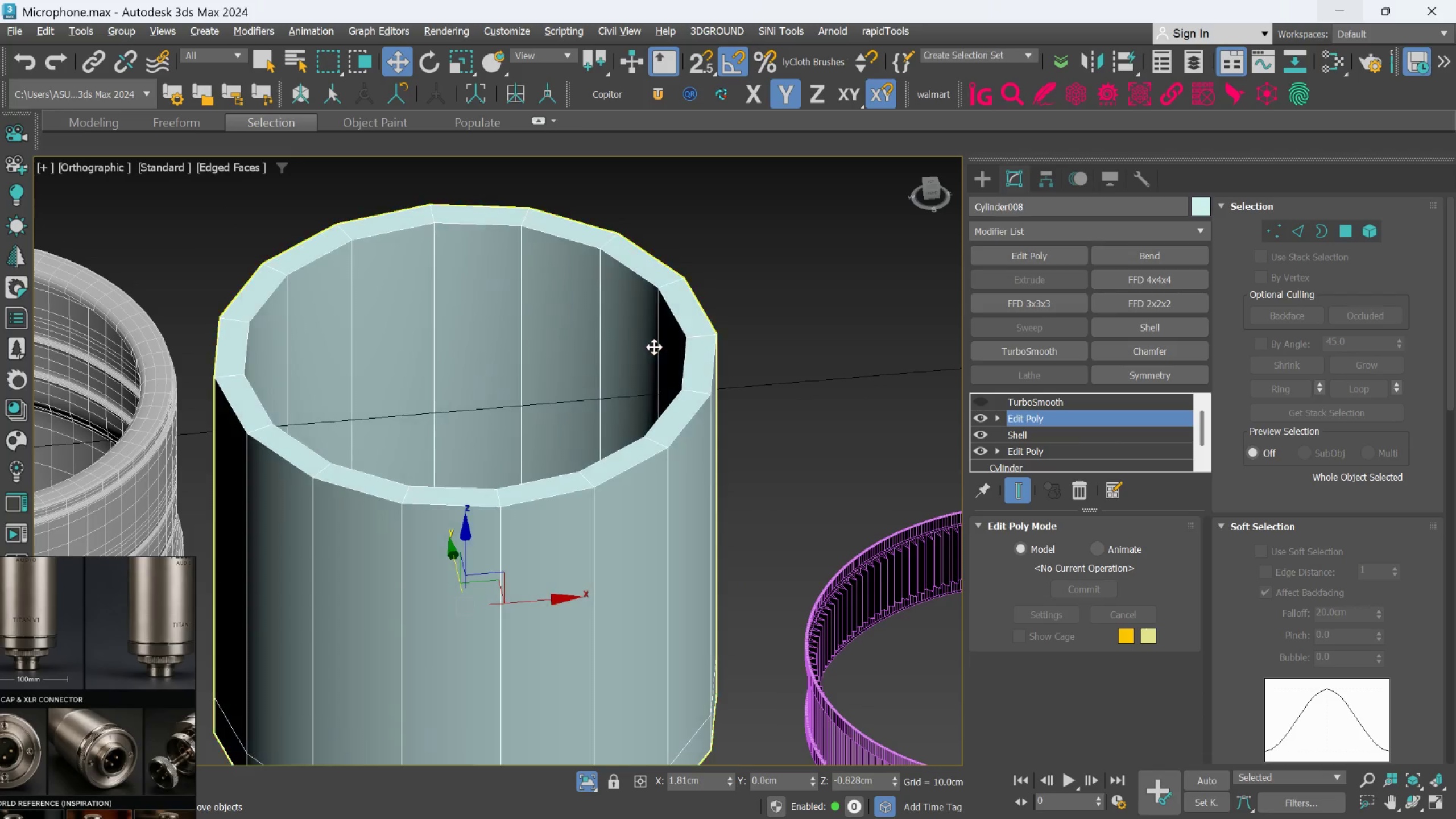 
key(Alt+1)
 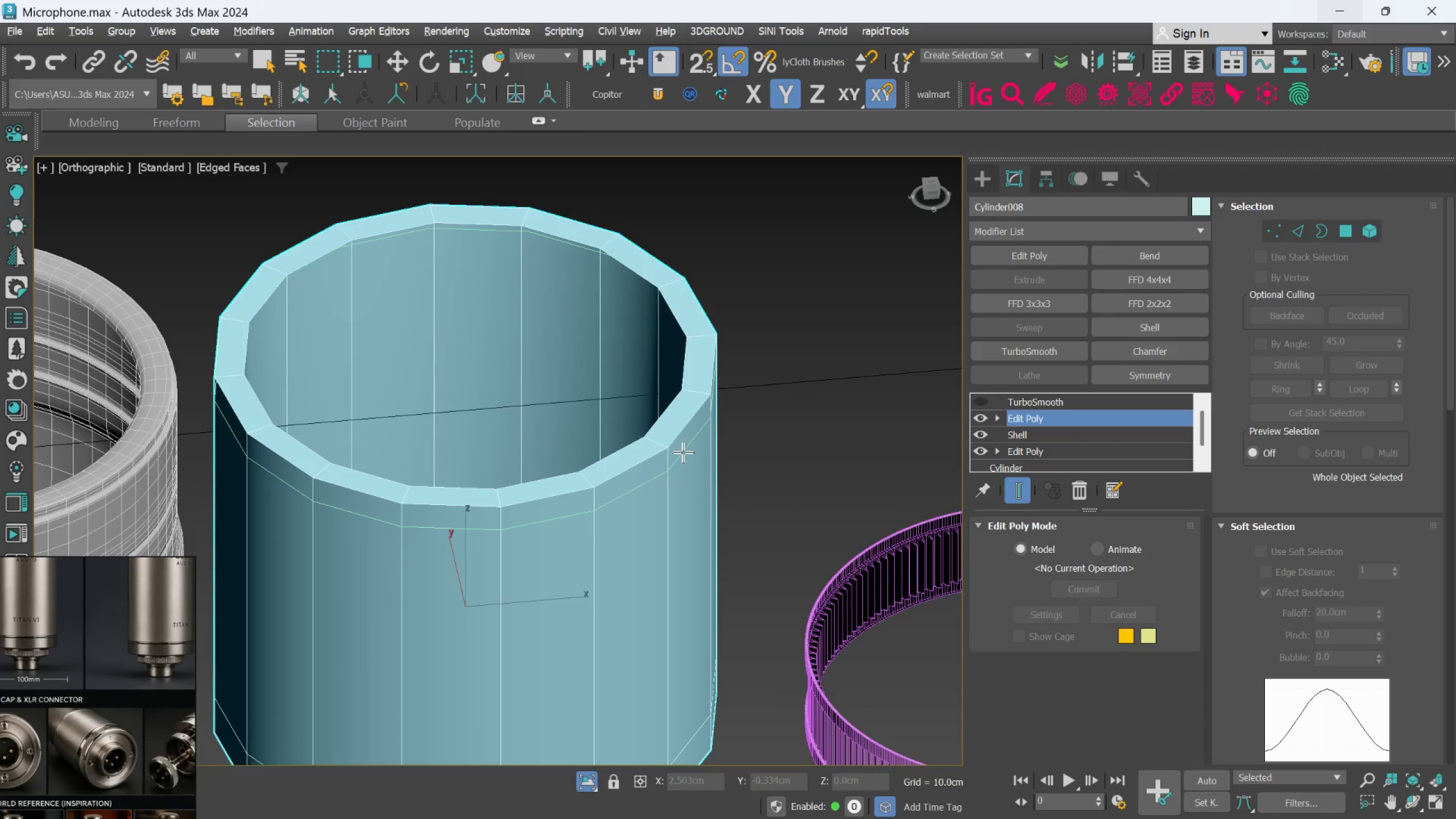 
left_click_drag(start_coordinate=[683, 452], to_coordinate=[683, 458])
 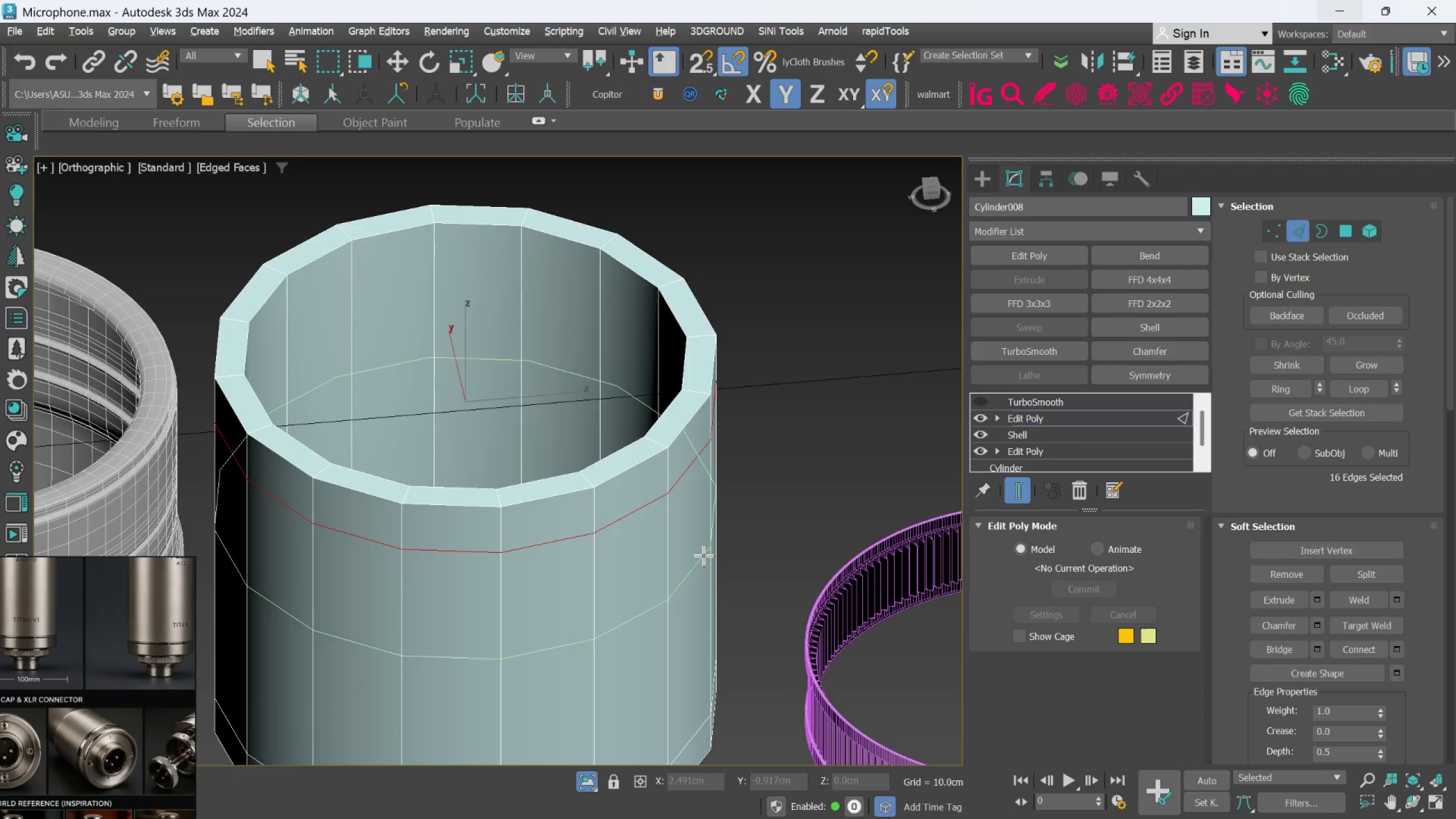 
scroll: coordinate [702, 560], scroll_direction: down, amount: 1.0
 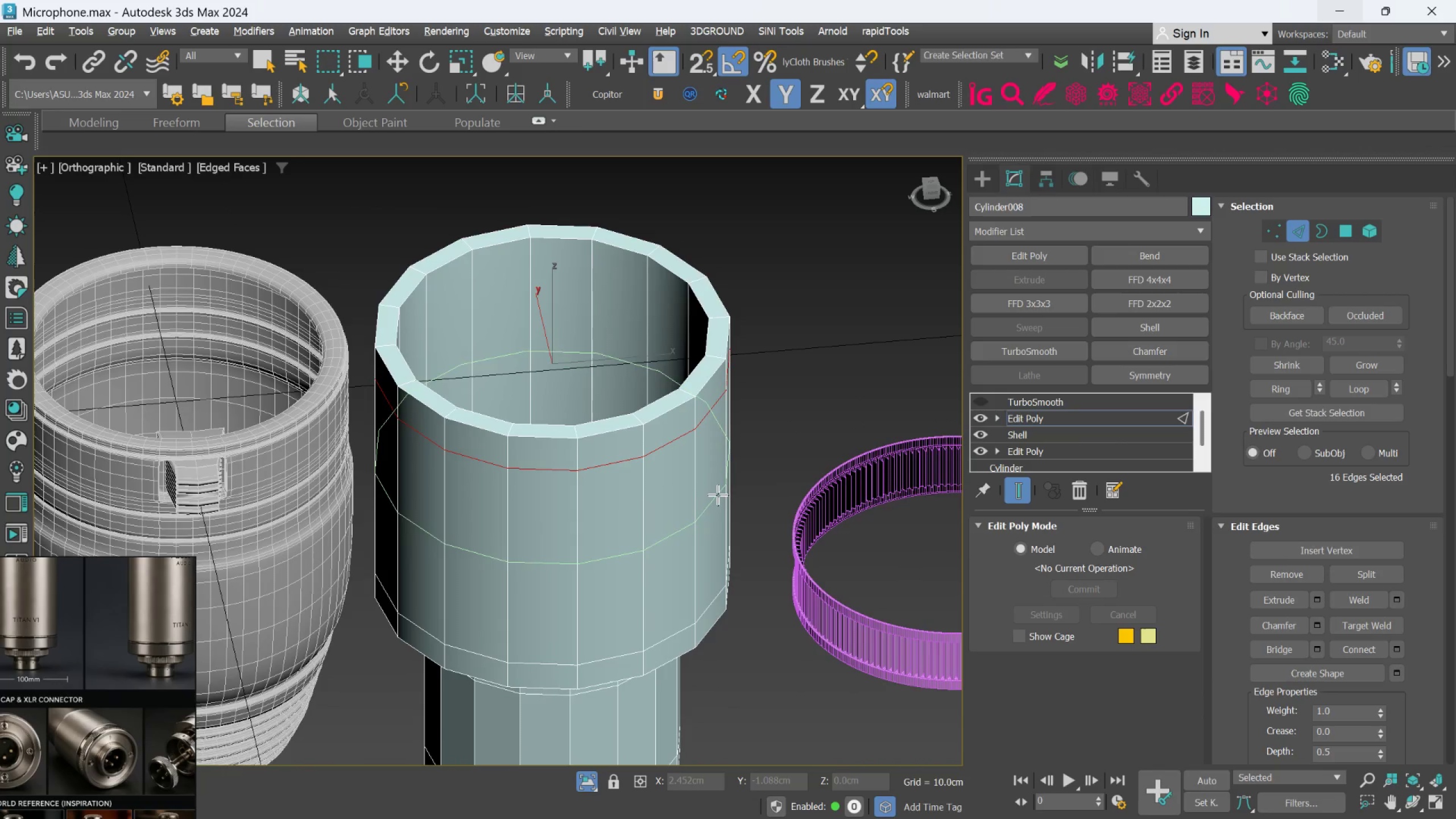 
left_click([718, 501])
 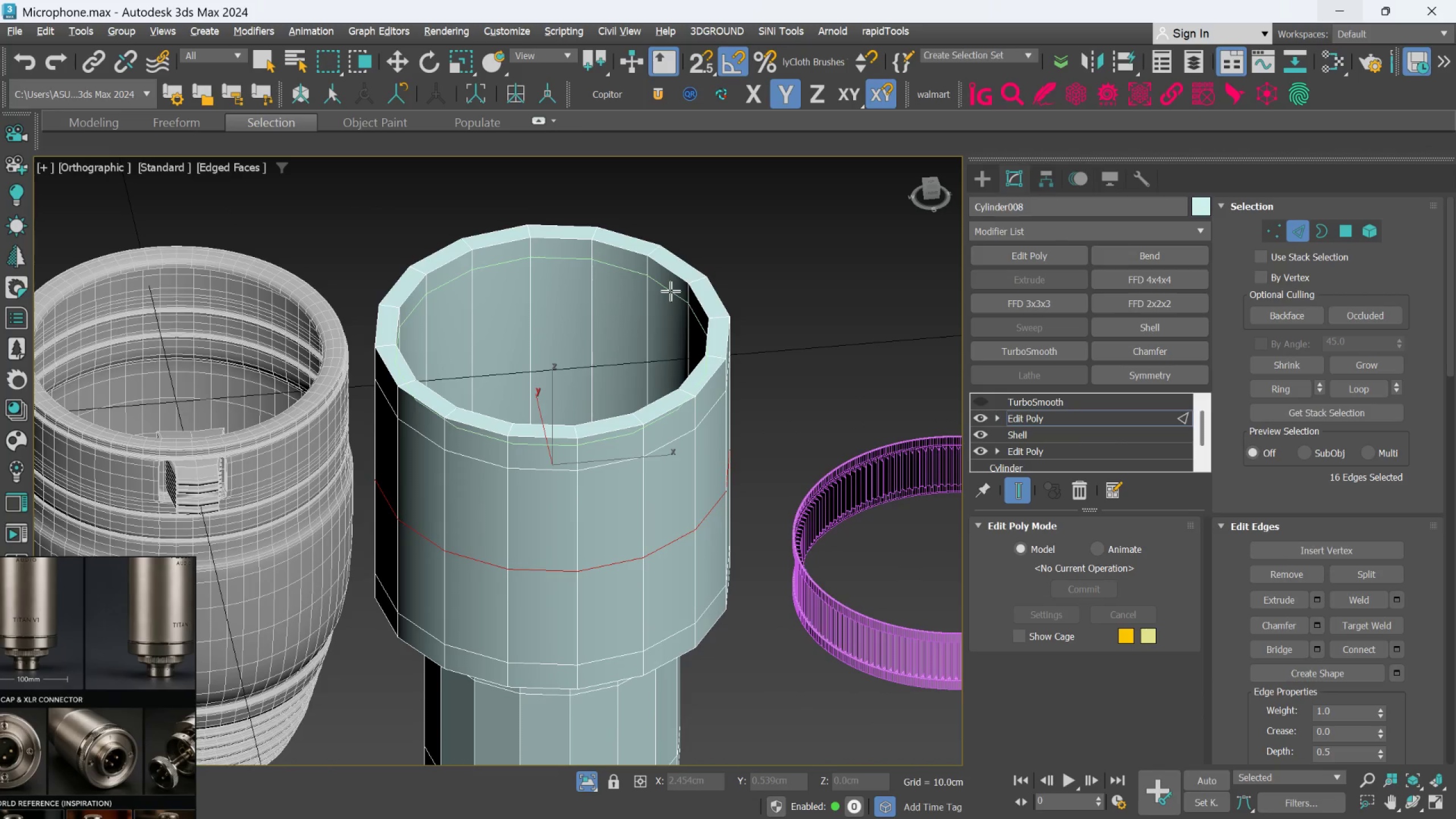 
left_click([671, 291])
 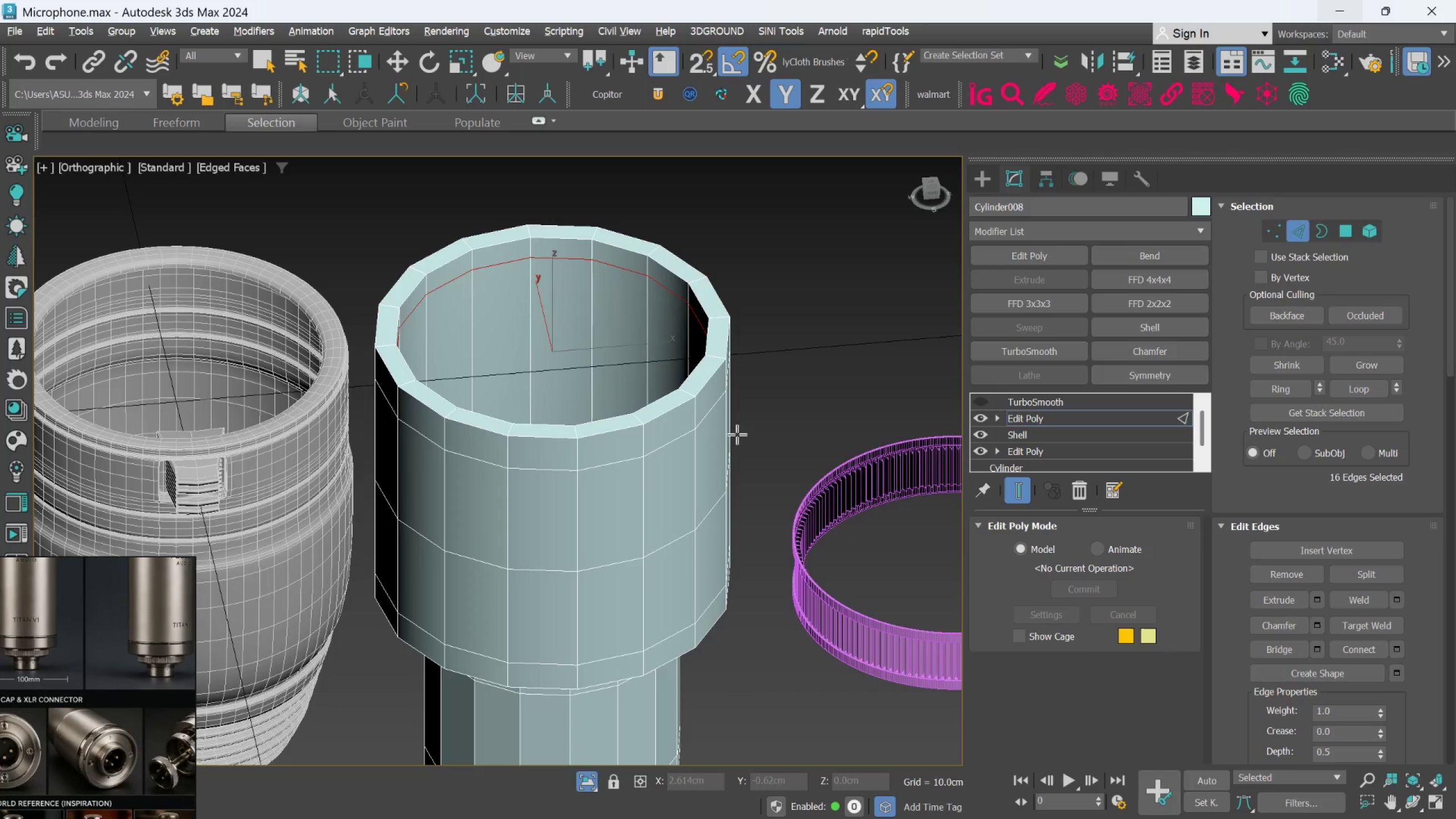 
hold_key(key=AltLeft, duration=1.22)
 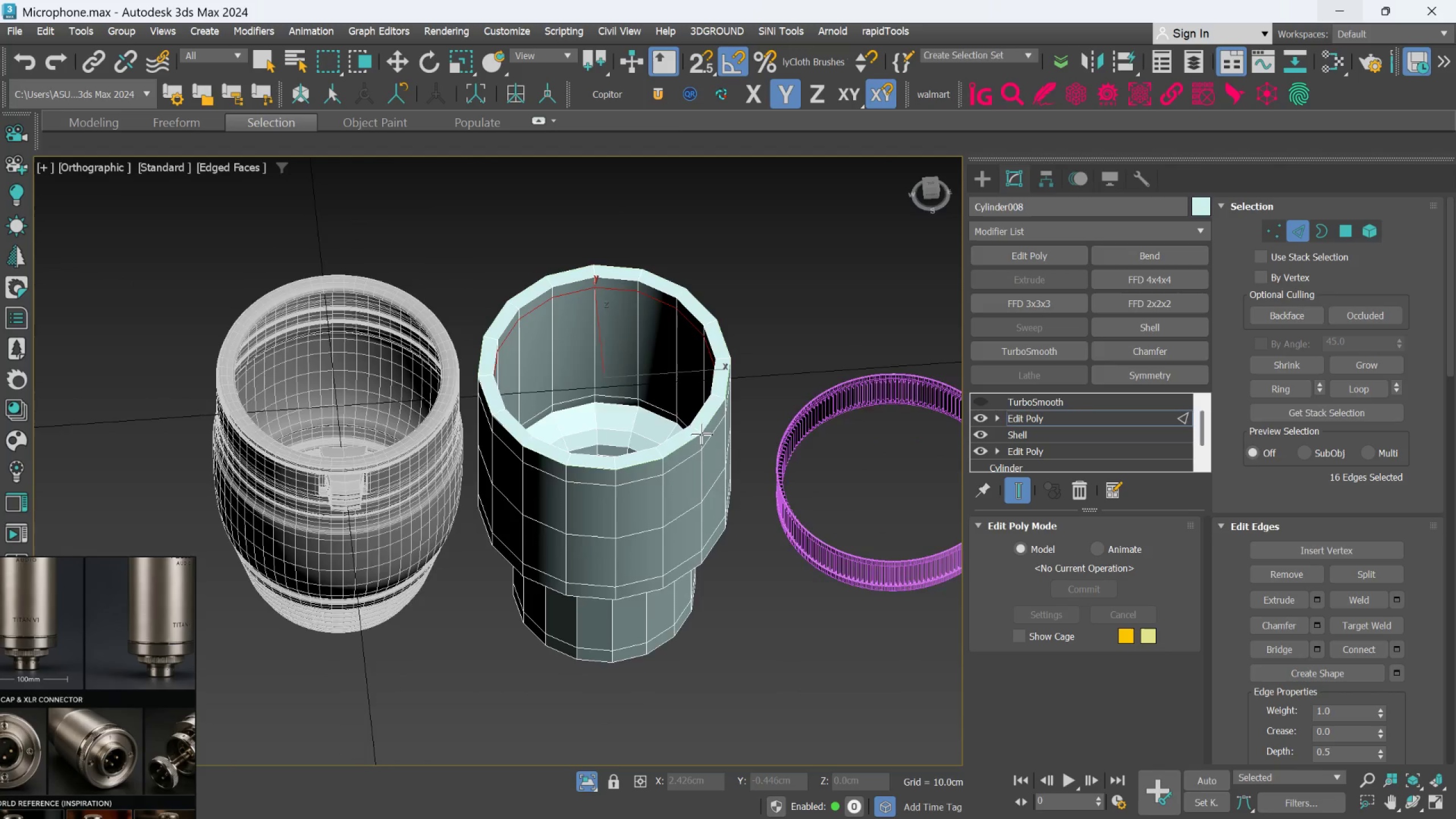 
scroll: coordinate [730, 440], scroll_direction: down, amount: 1.0
 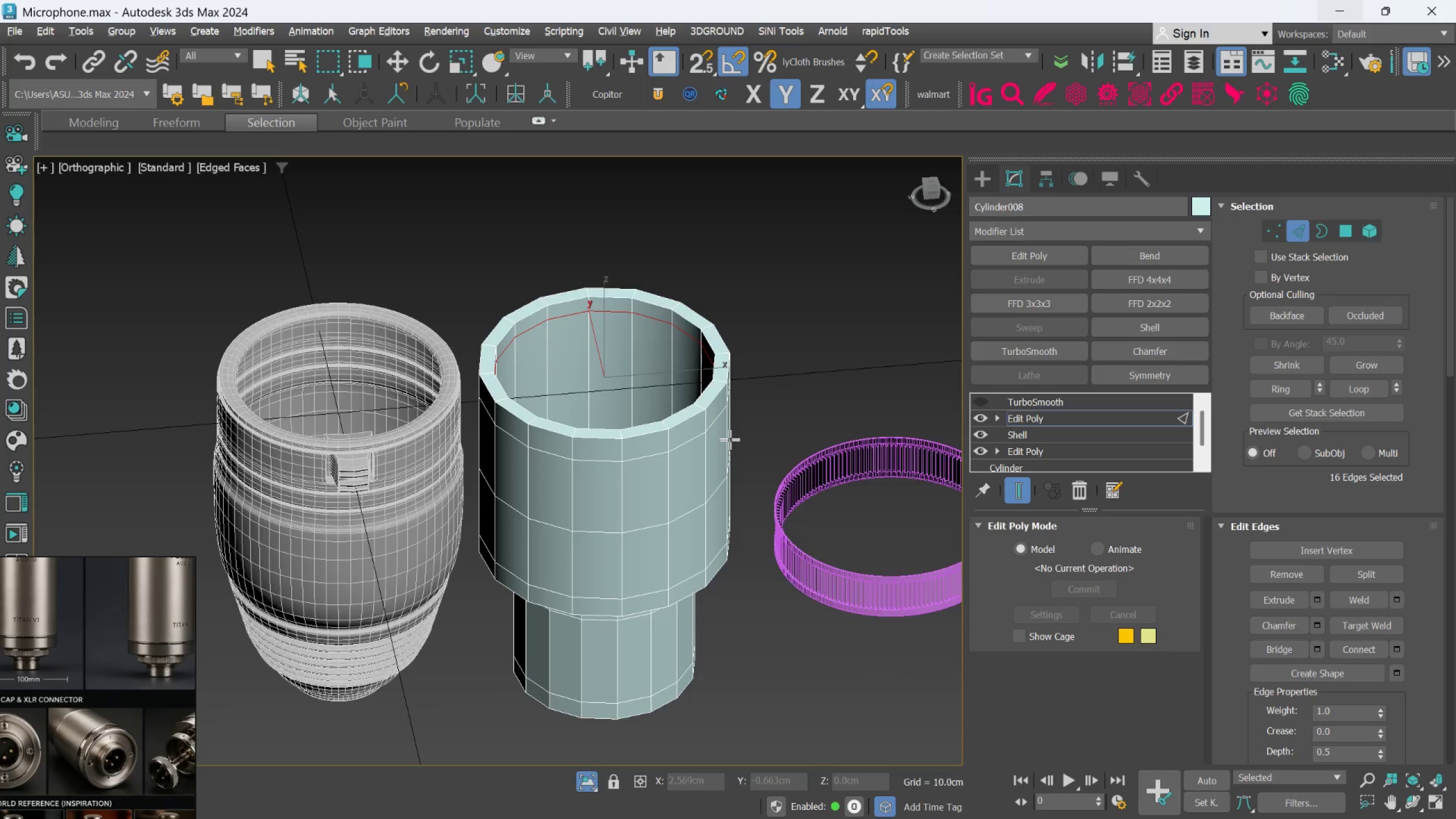 
scroll: coordinate [697, 426], scroll_direction: up, amount: 3.0
 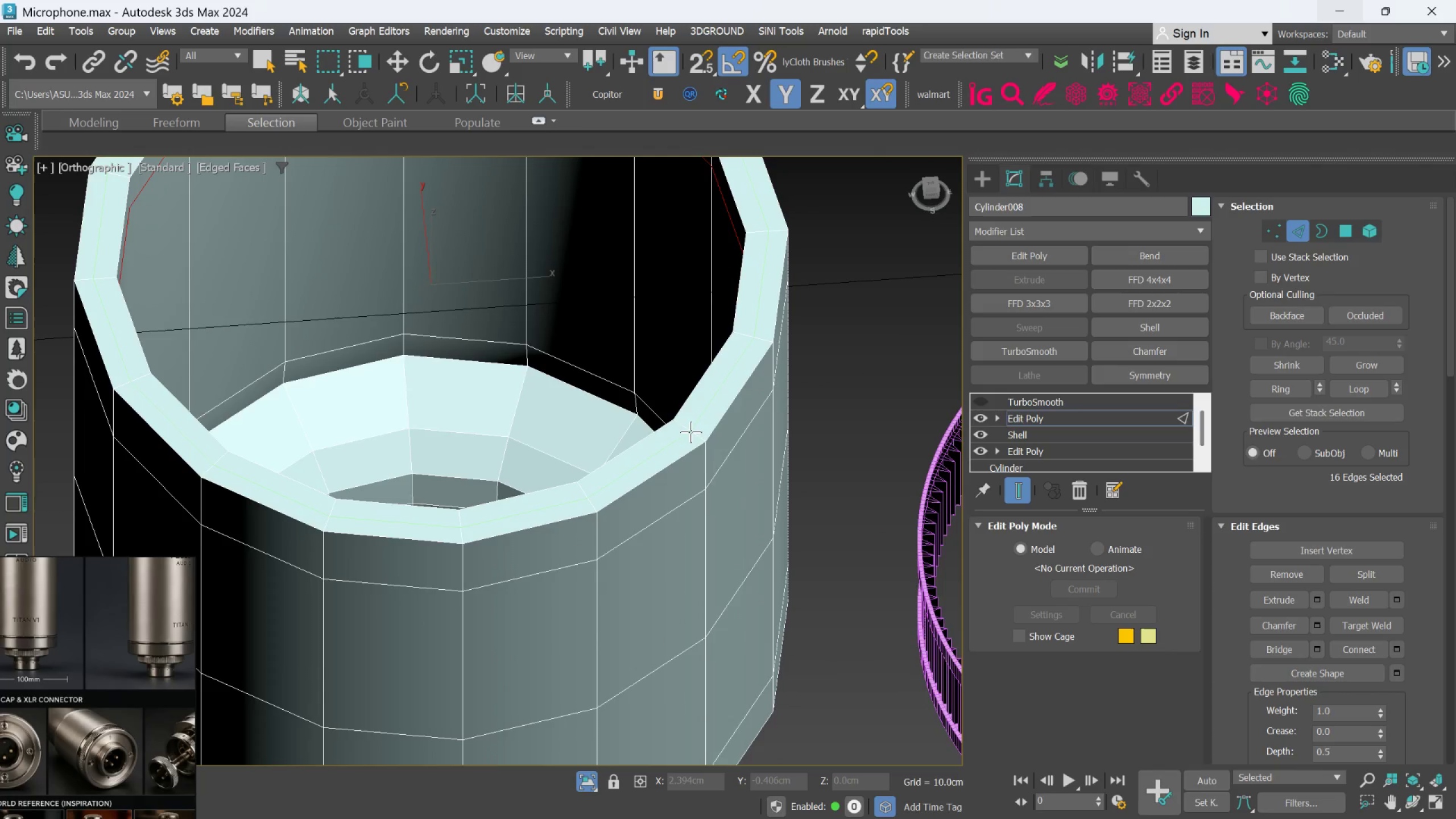 
left_click([690, 432])
 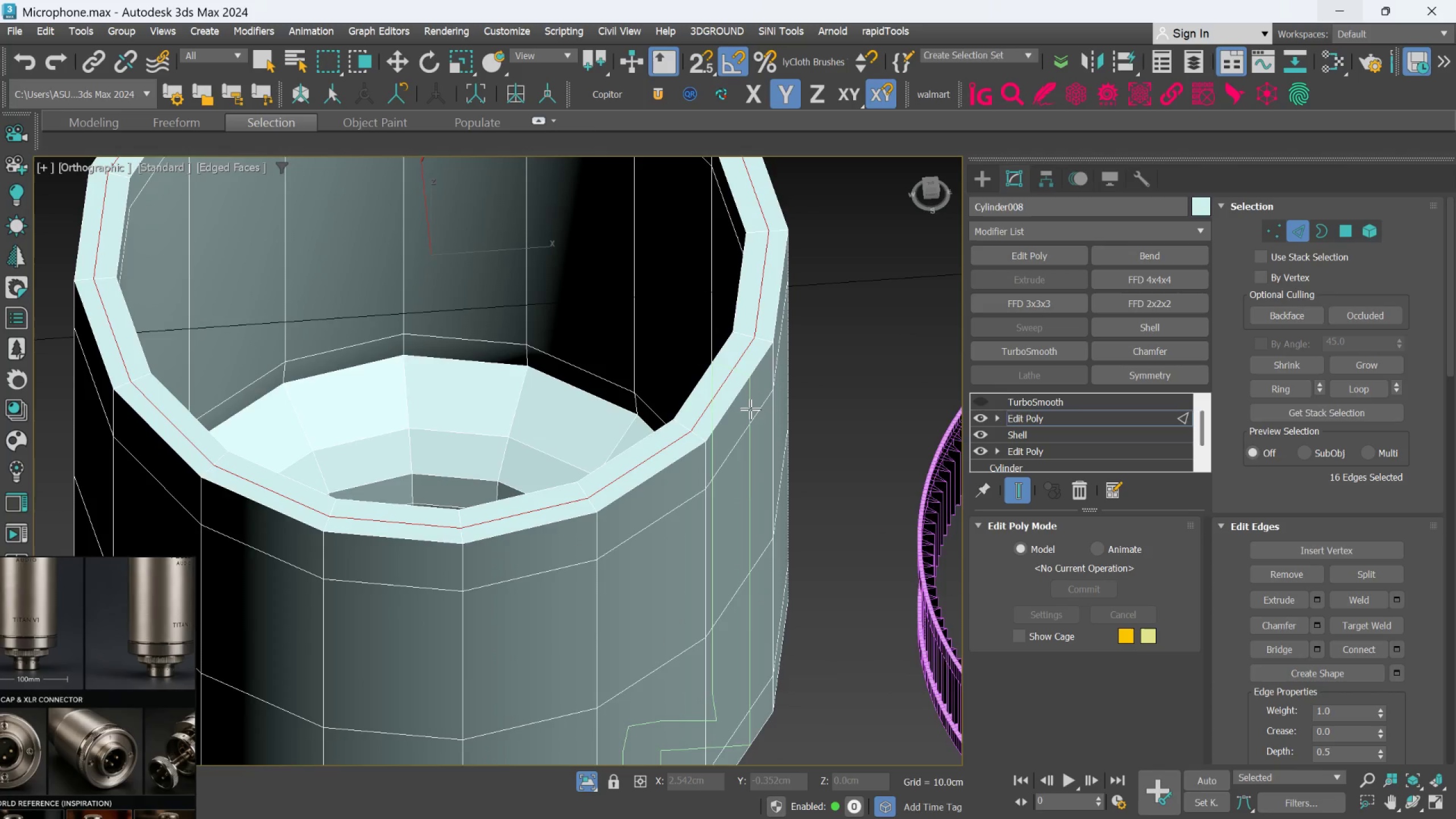 
scroll: coordinate [750, 411], scroll_direction: down, amount: 3.0
 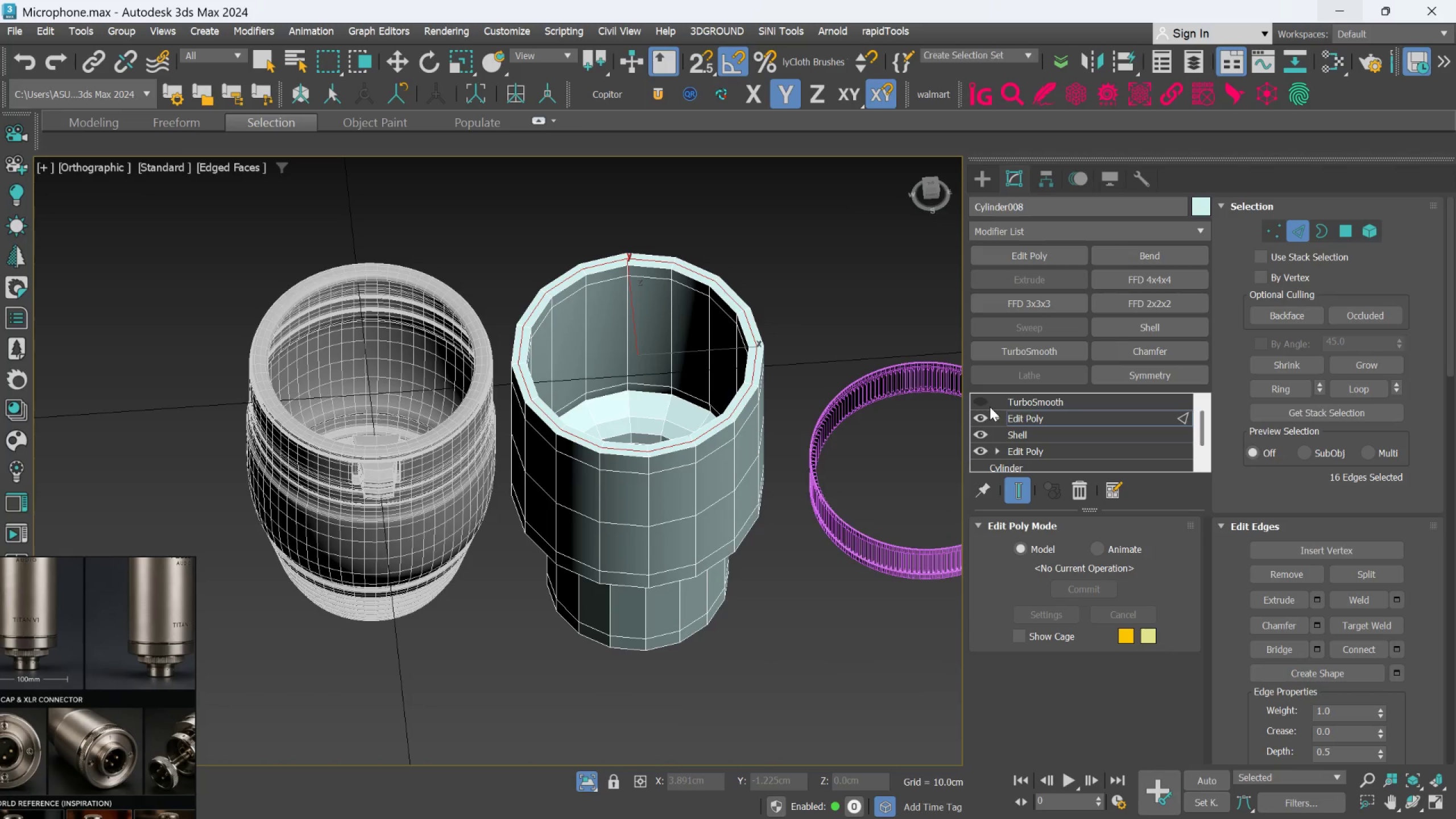 
double_click([1015, 400])
 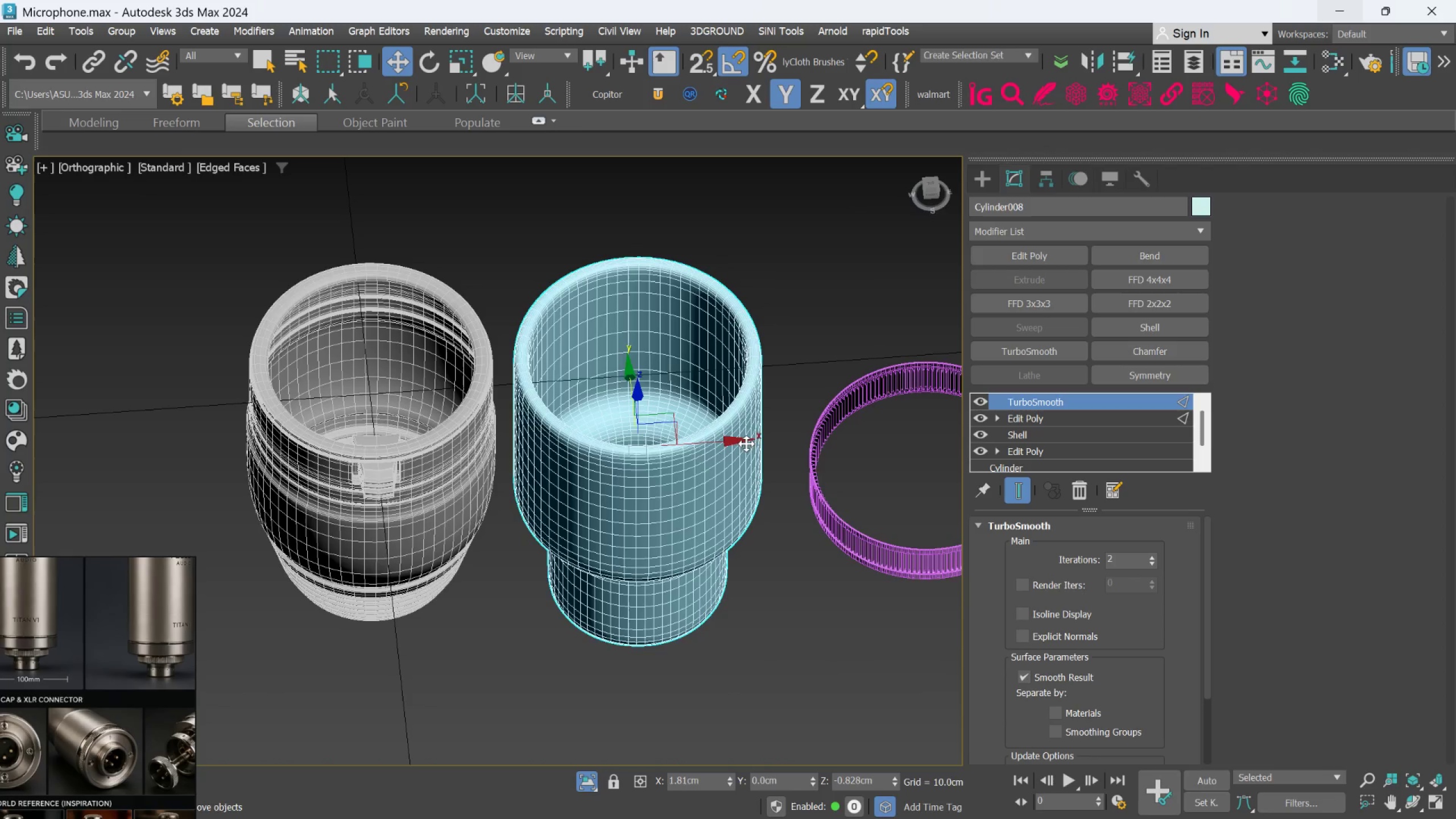 
scroll: coordinate [772, 427], scroll_direction: up, amount: 2.0
 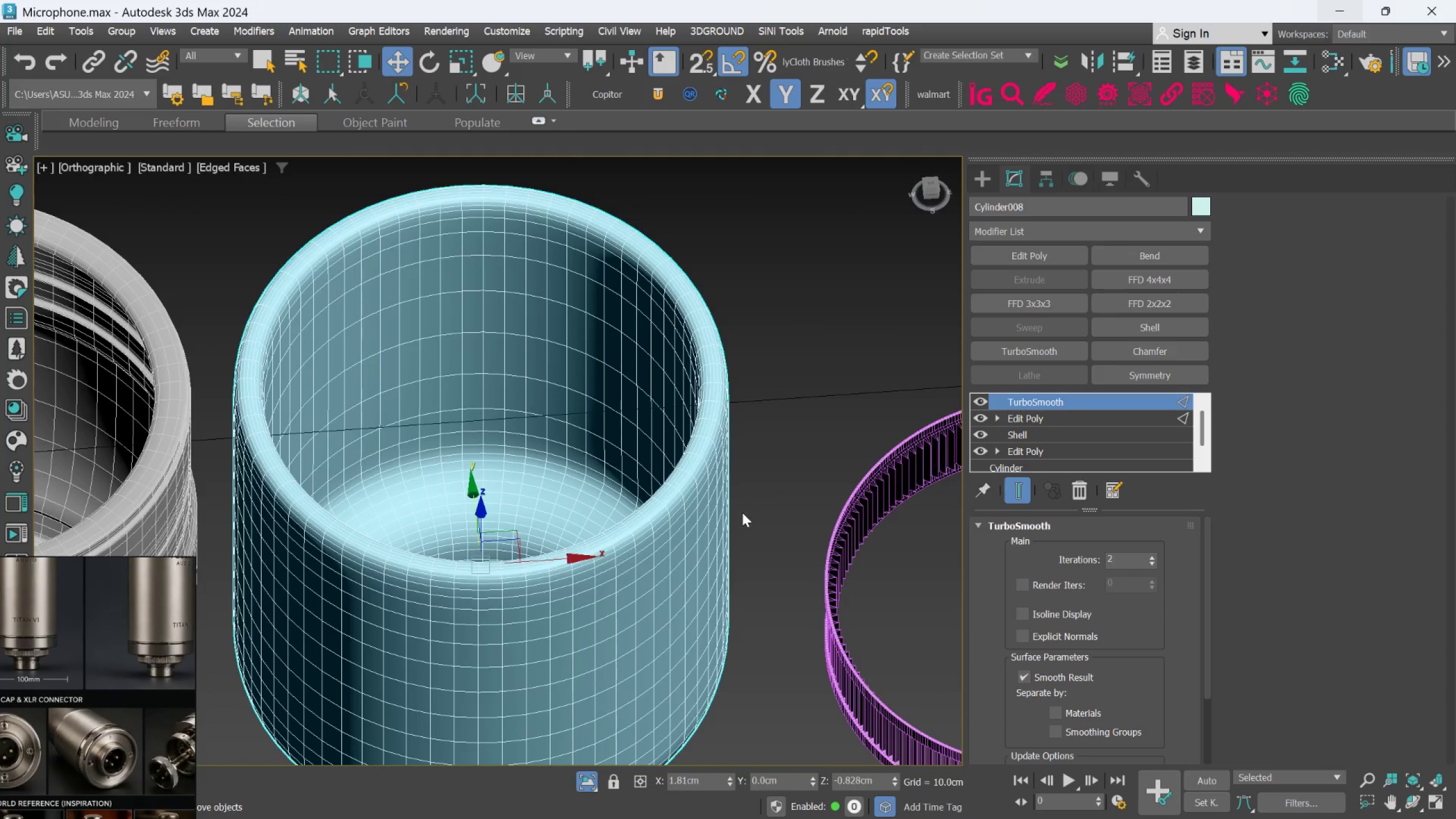 
key(Control+Z)
 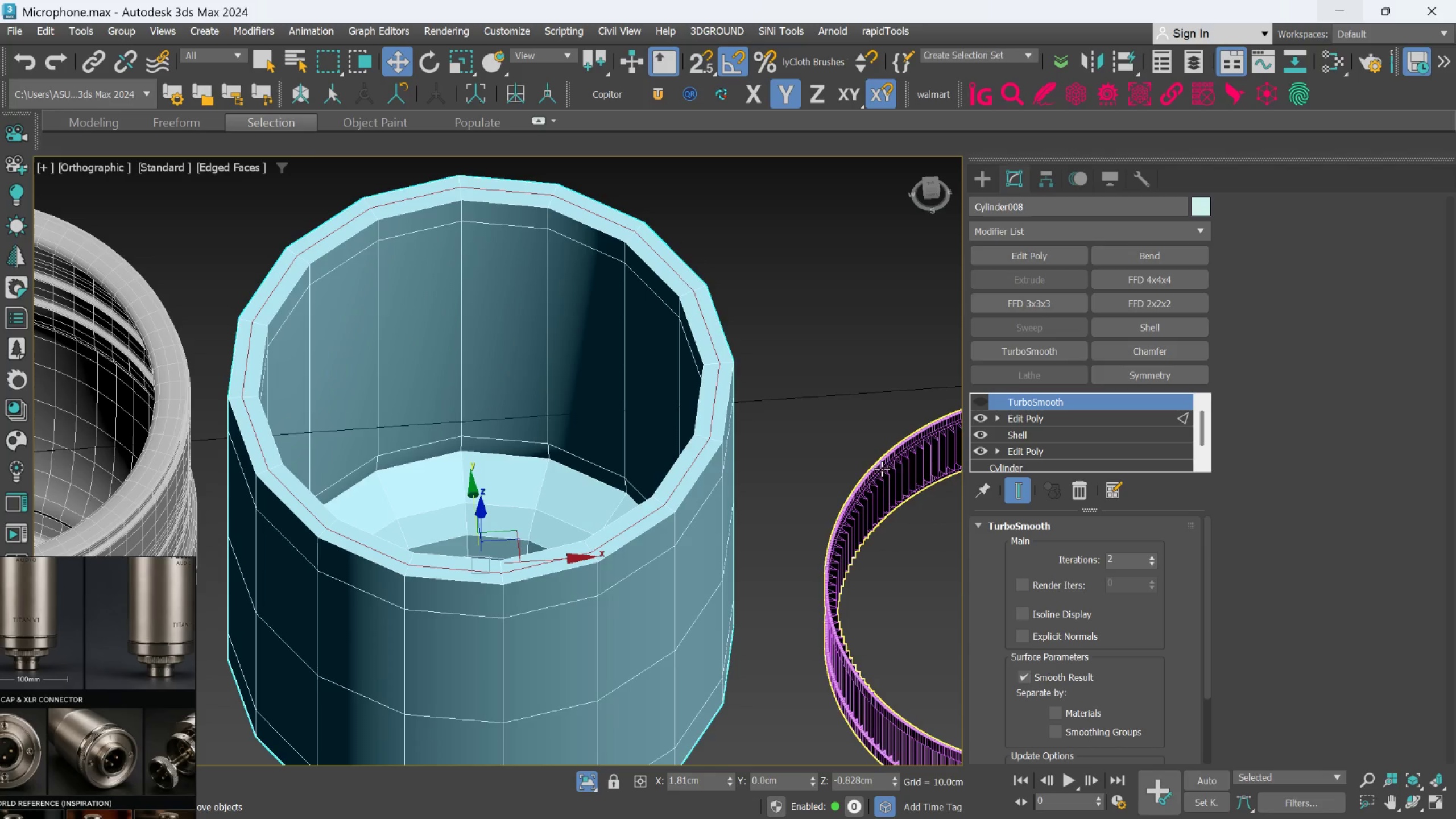 
left_click([1060, 425])
 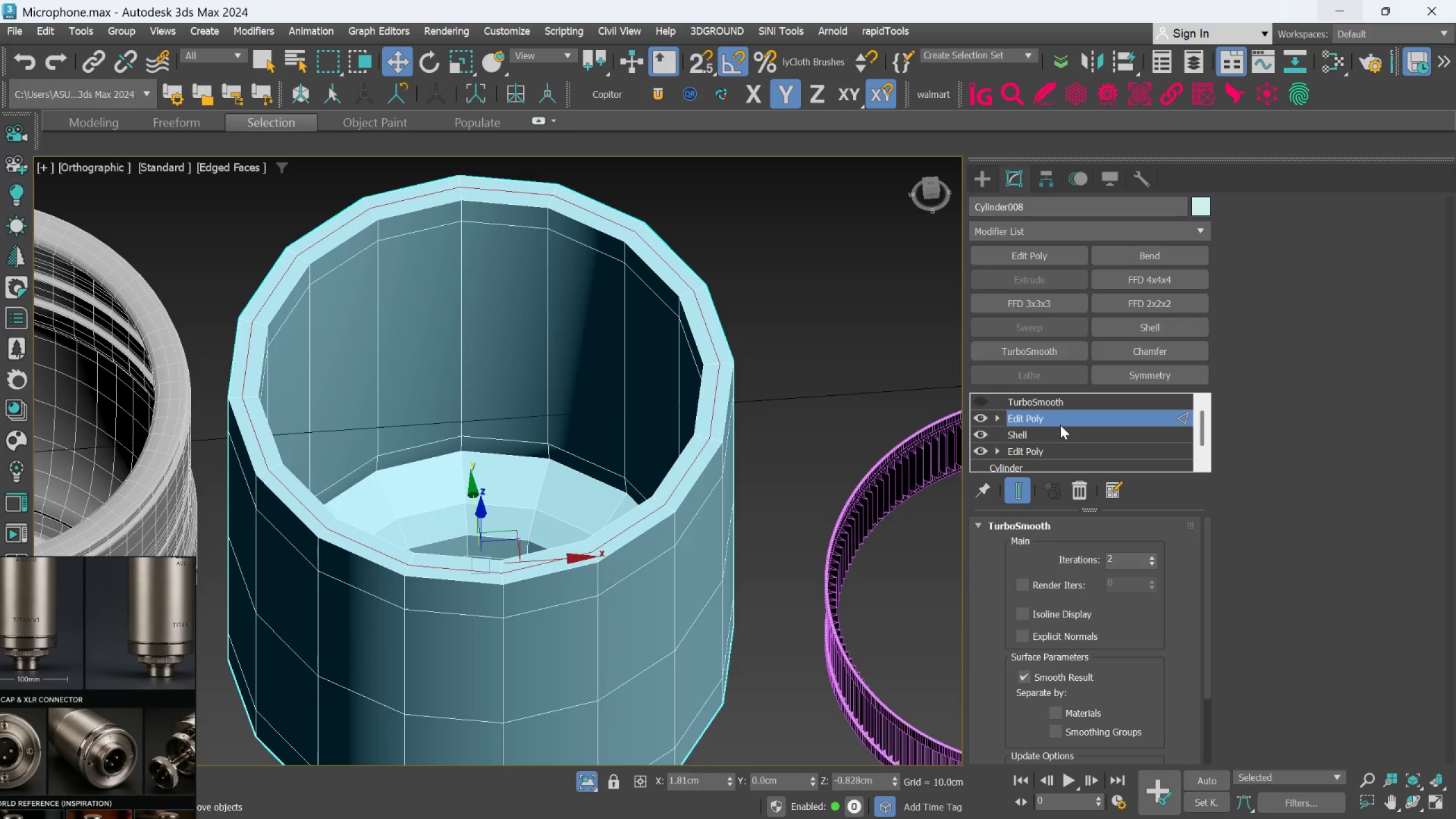 
key(Control+Z)
 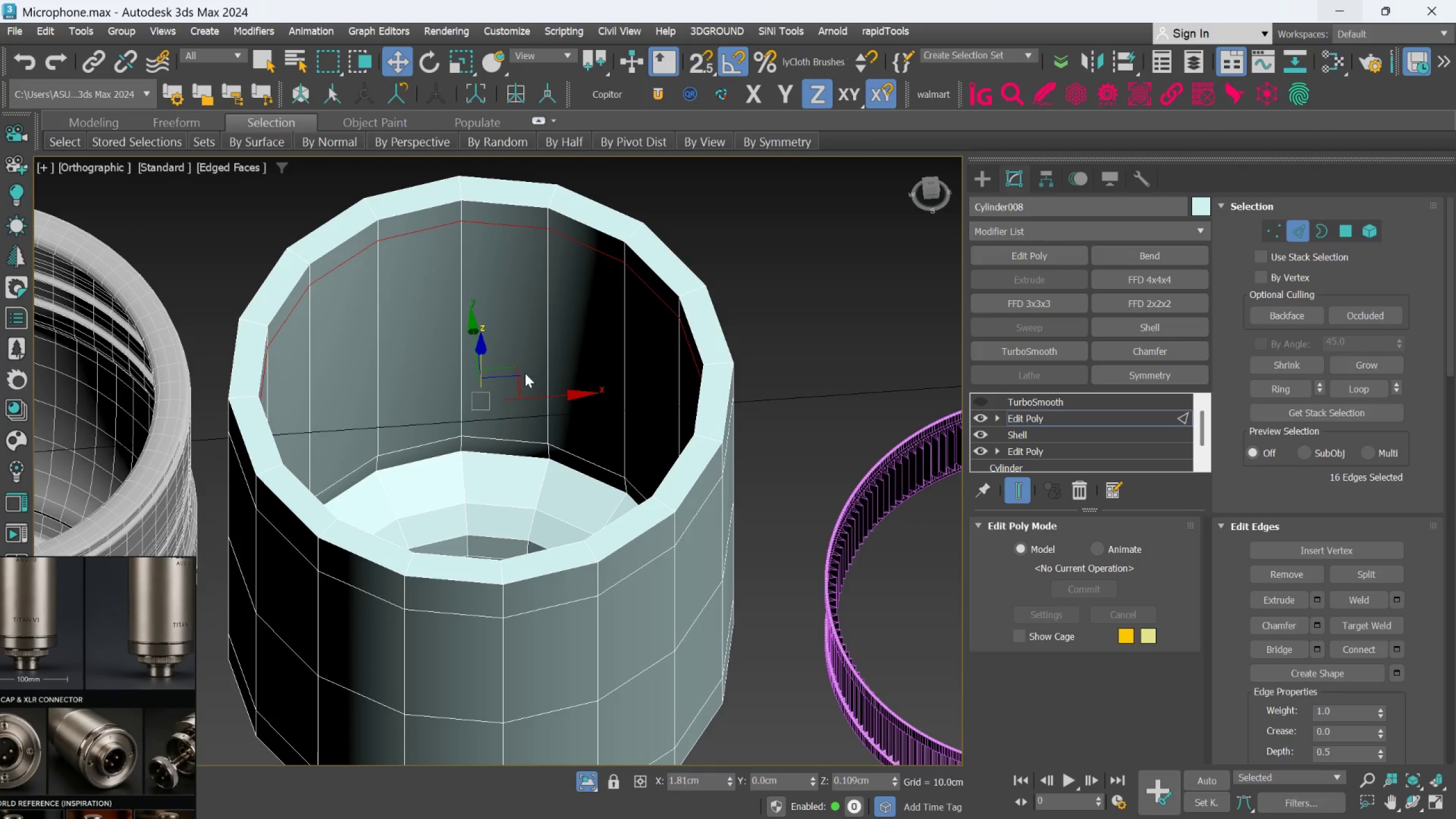 
key(Alt+1)
 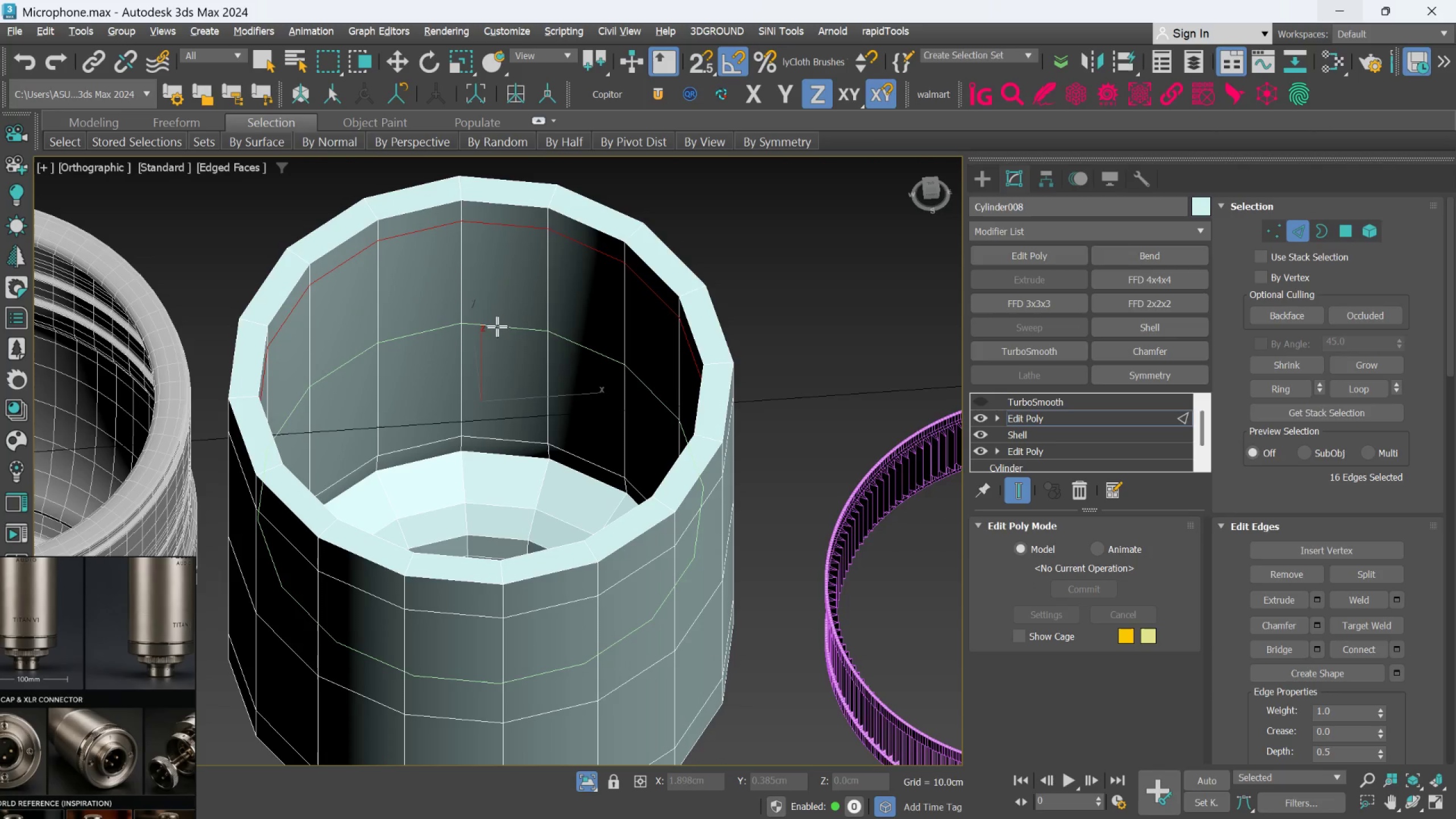 
left_click([497, 326])
 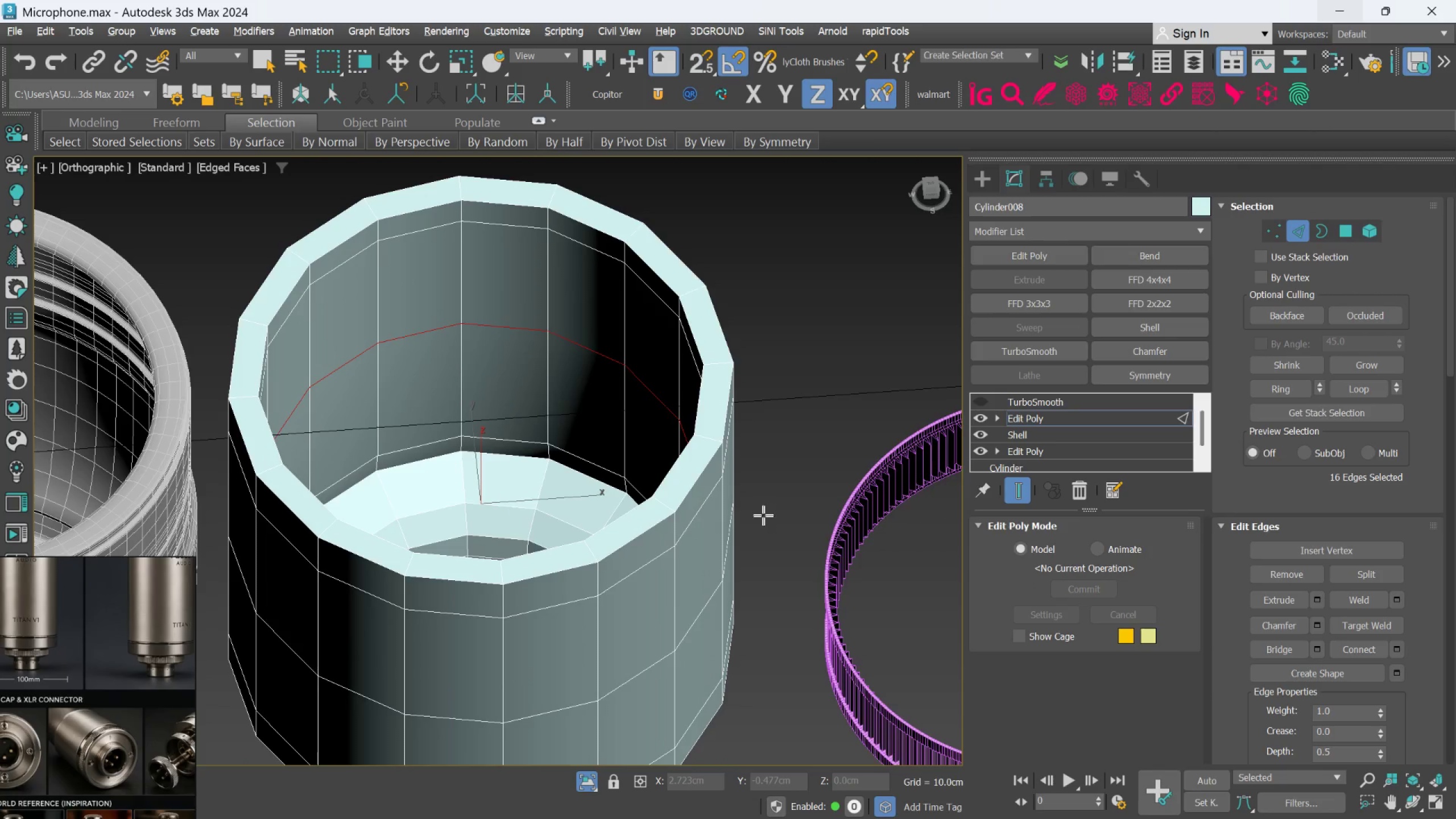 
key(Alt+AltLeft)
 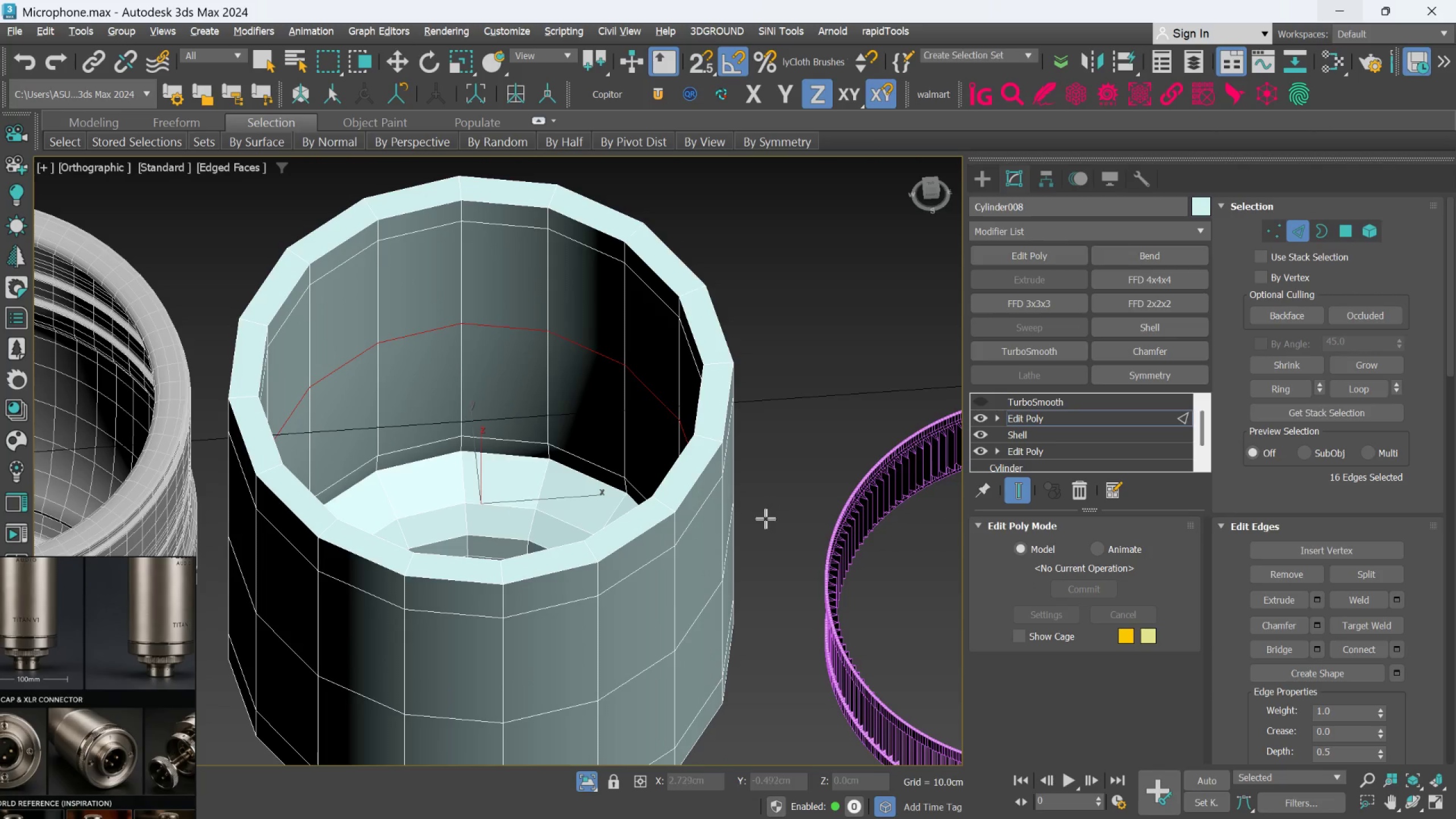 
key(Alt+1)
 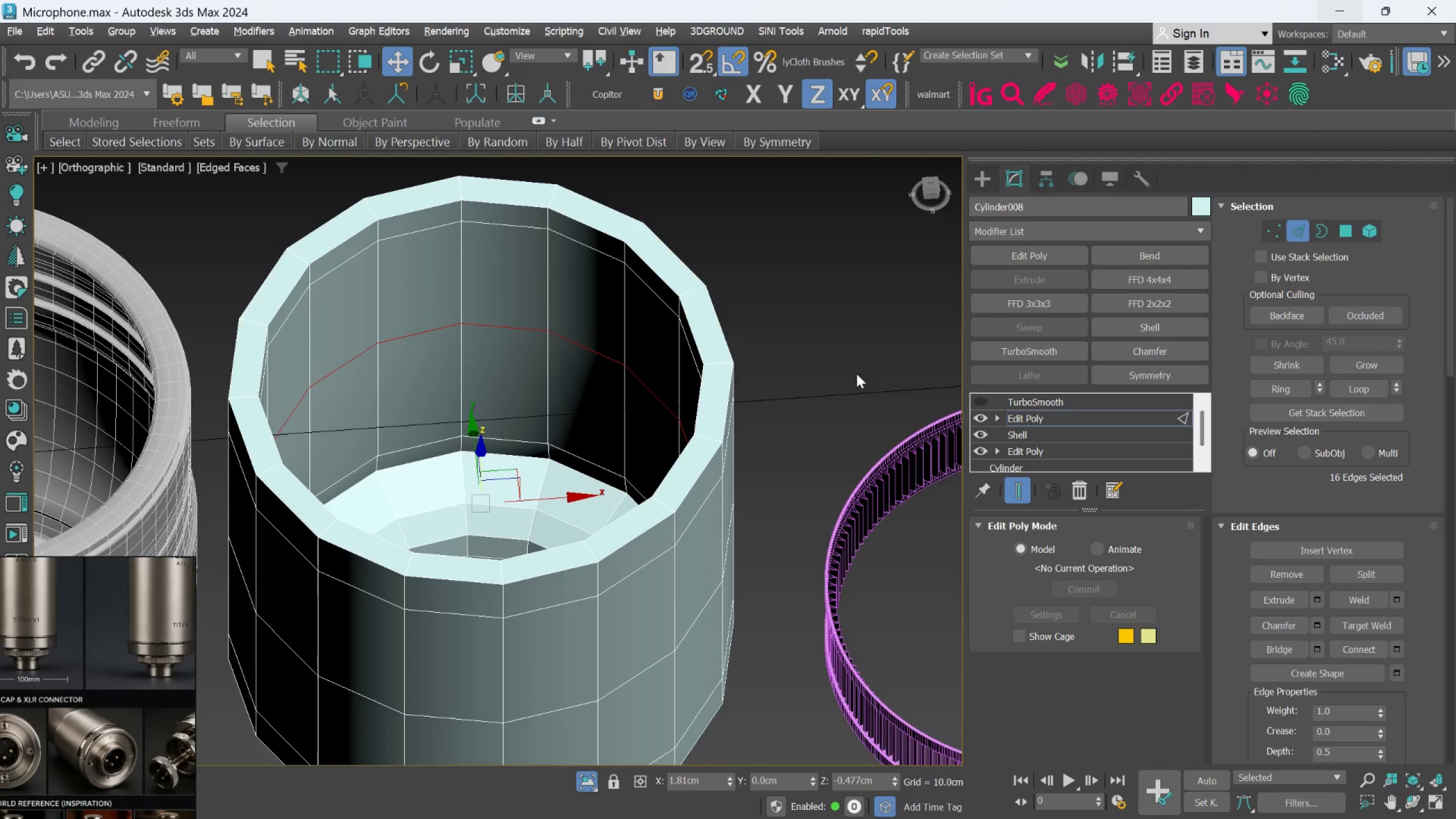 
scroll: coordinate [627, 333], scroll_direction: up, amount: 3.0
 